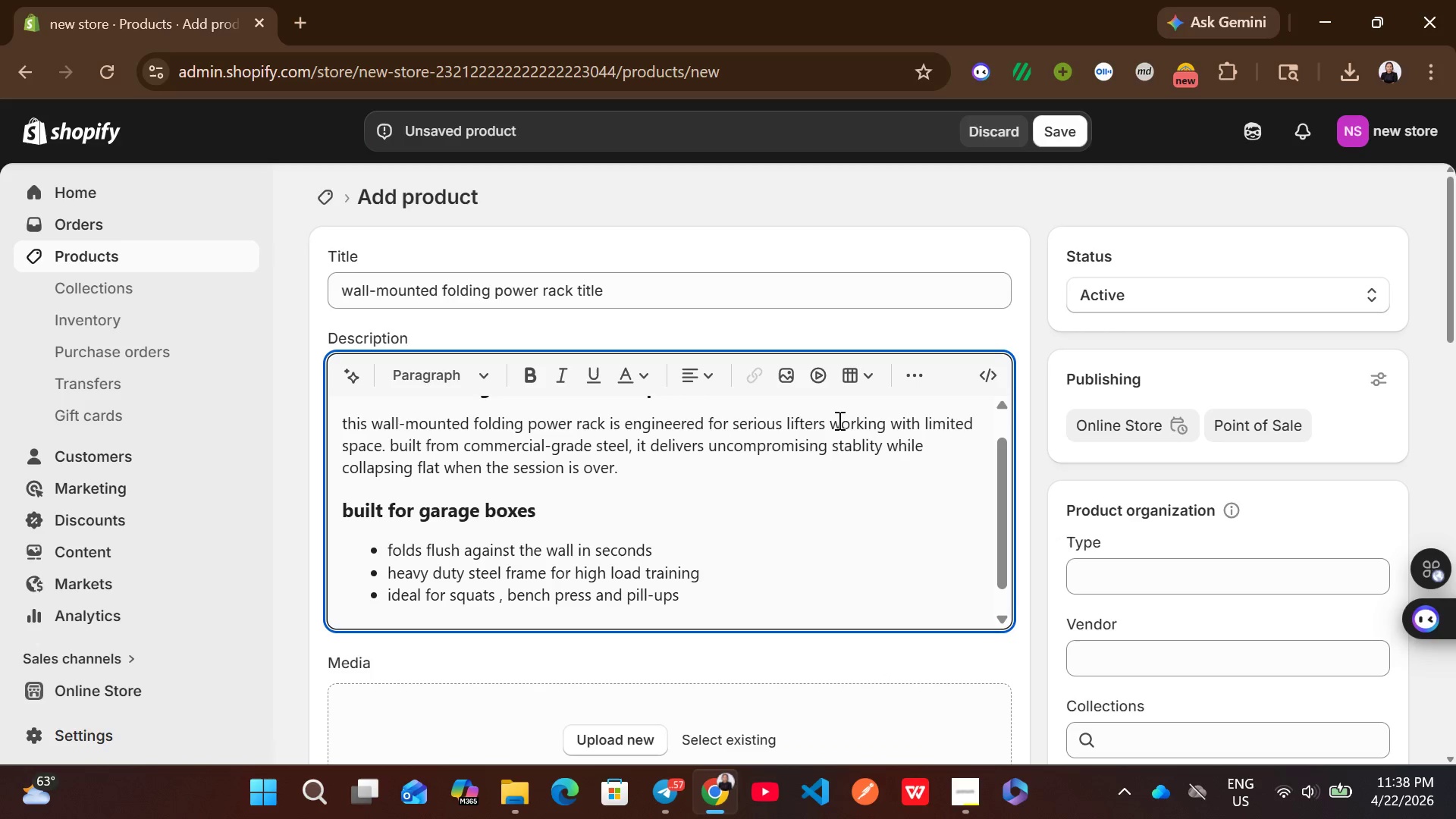 
left_click([453, 375])
 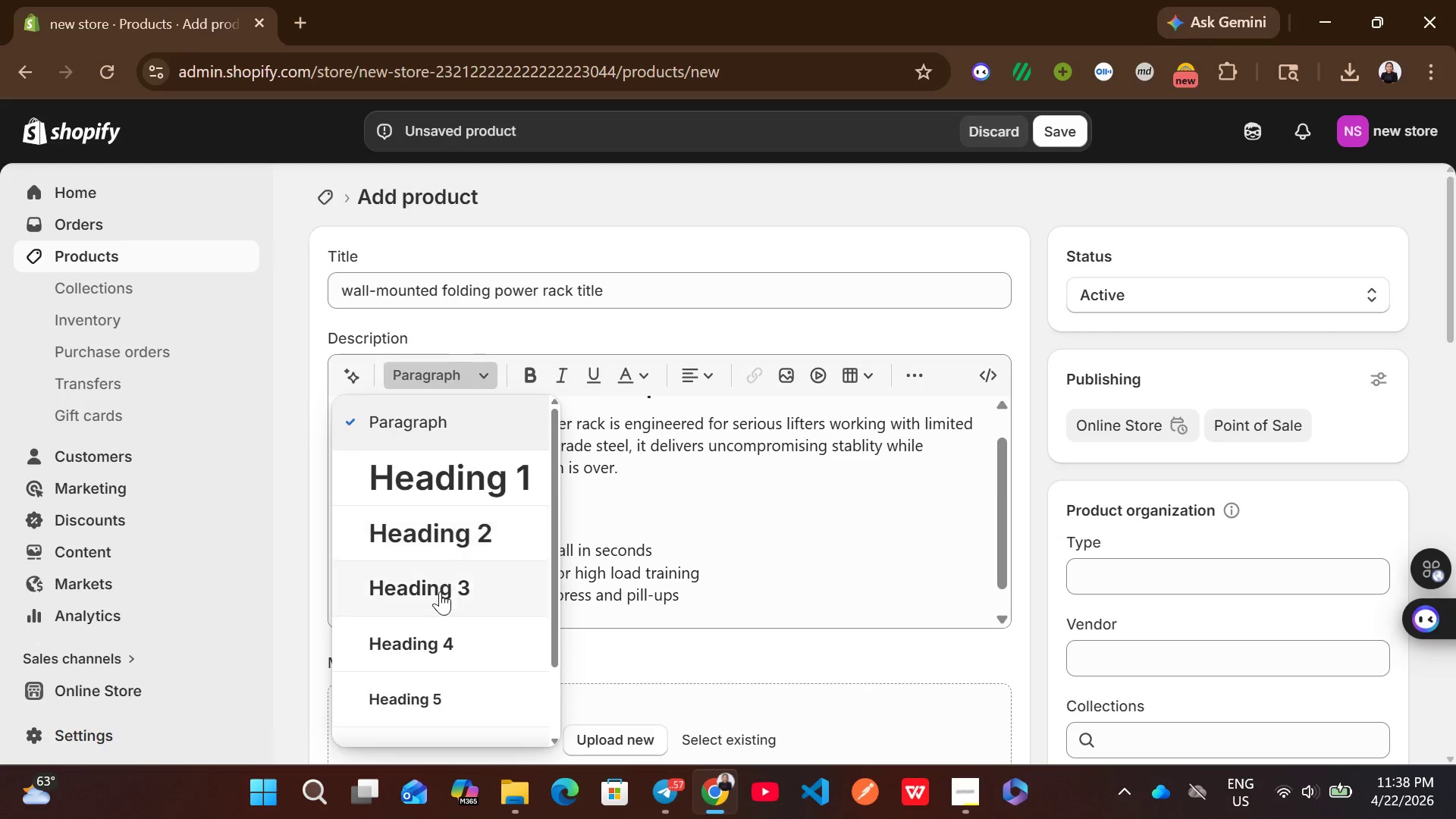 
left_click([439, 588])
 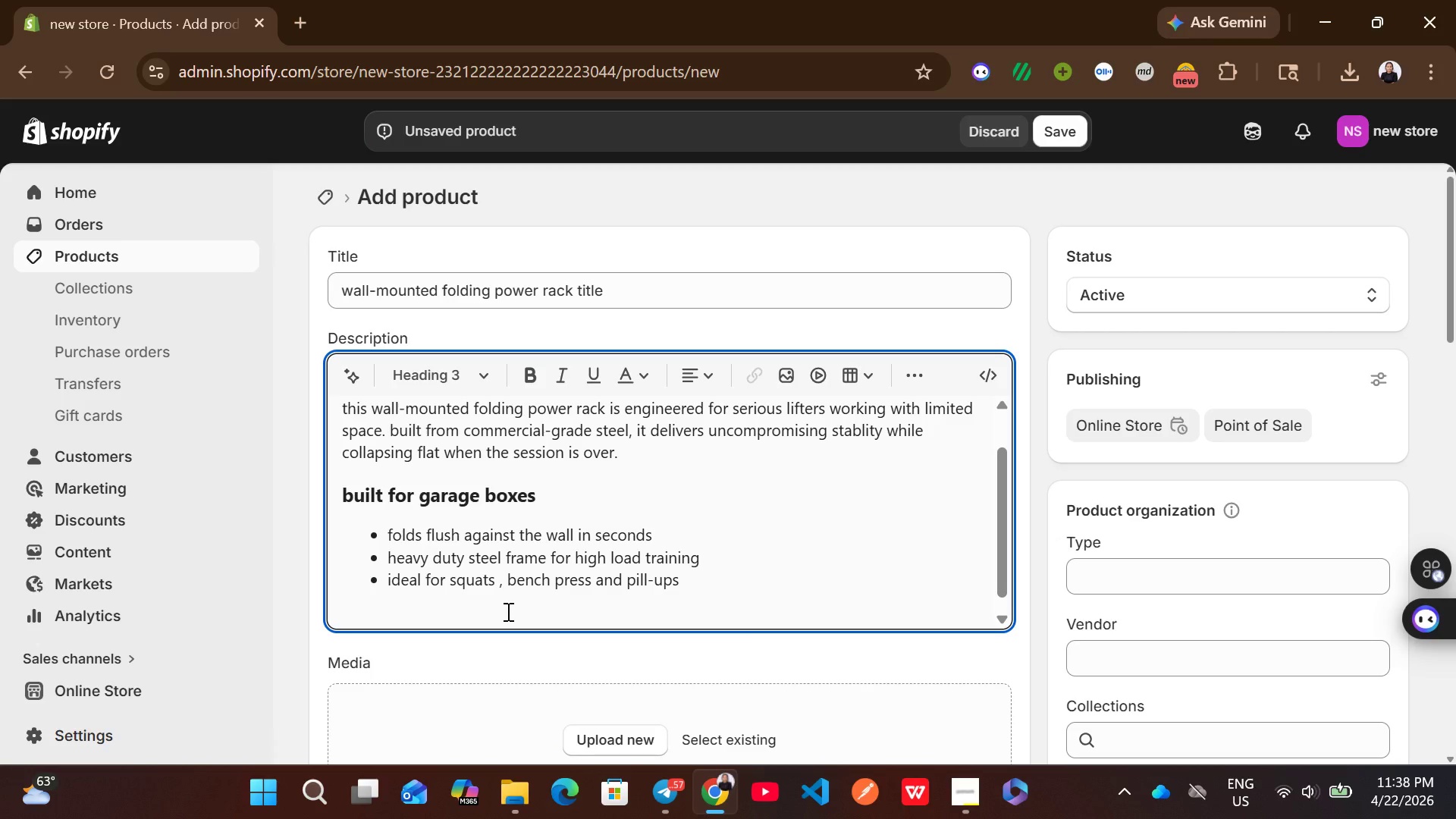 
type(why it works)
 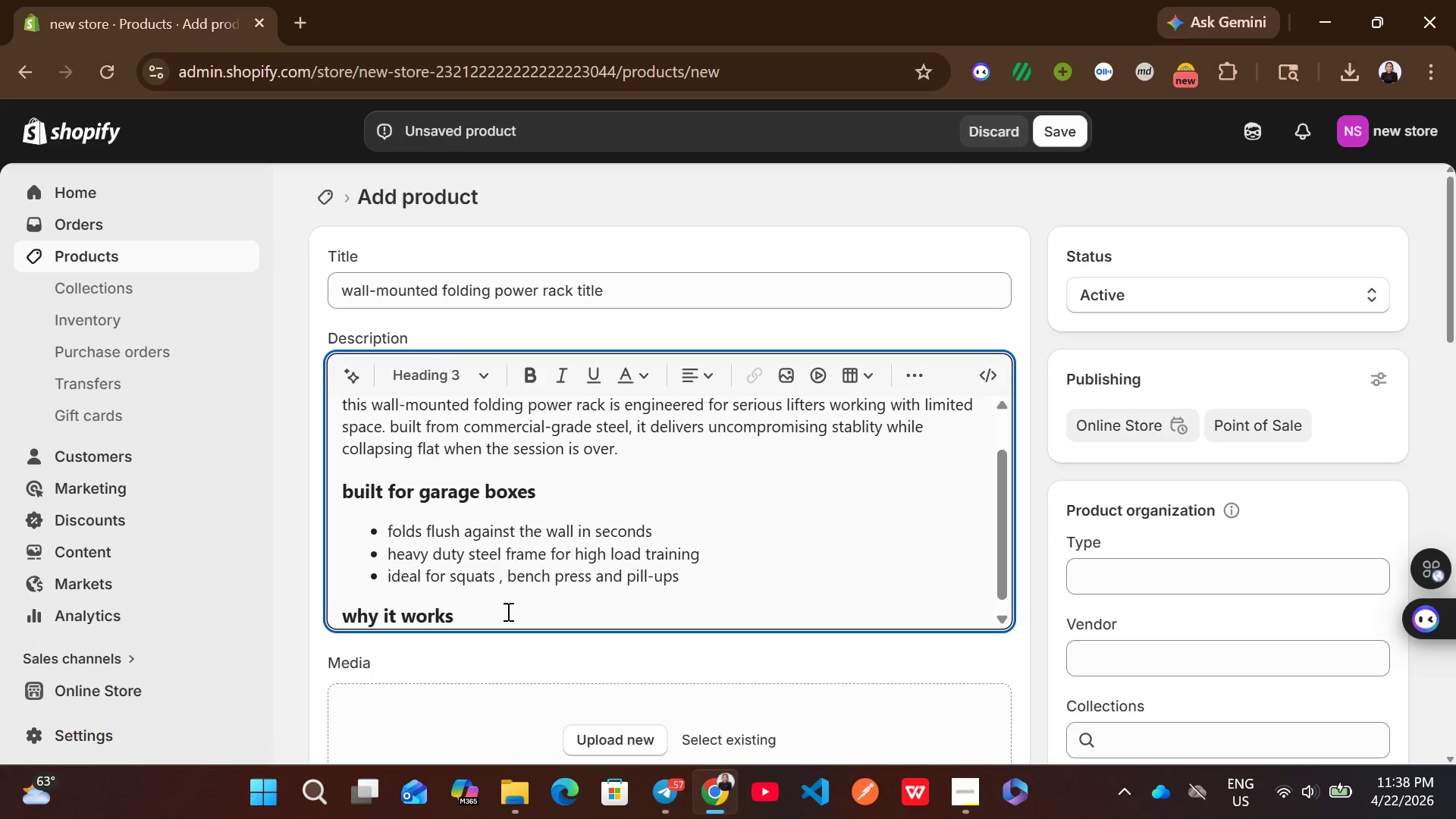 
key(Enter)
 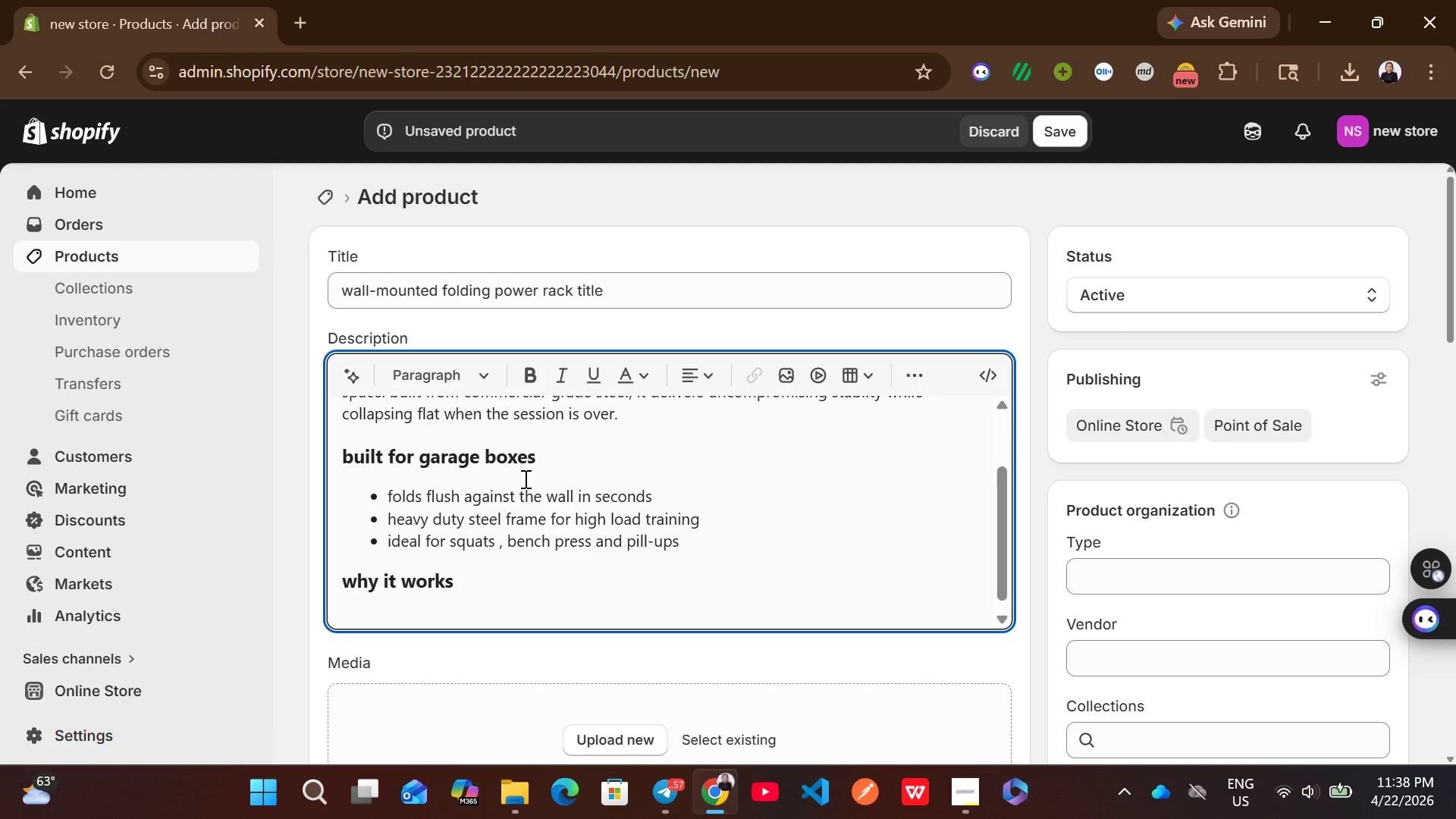 
wait(5.08)
 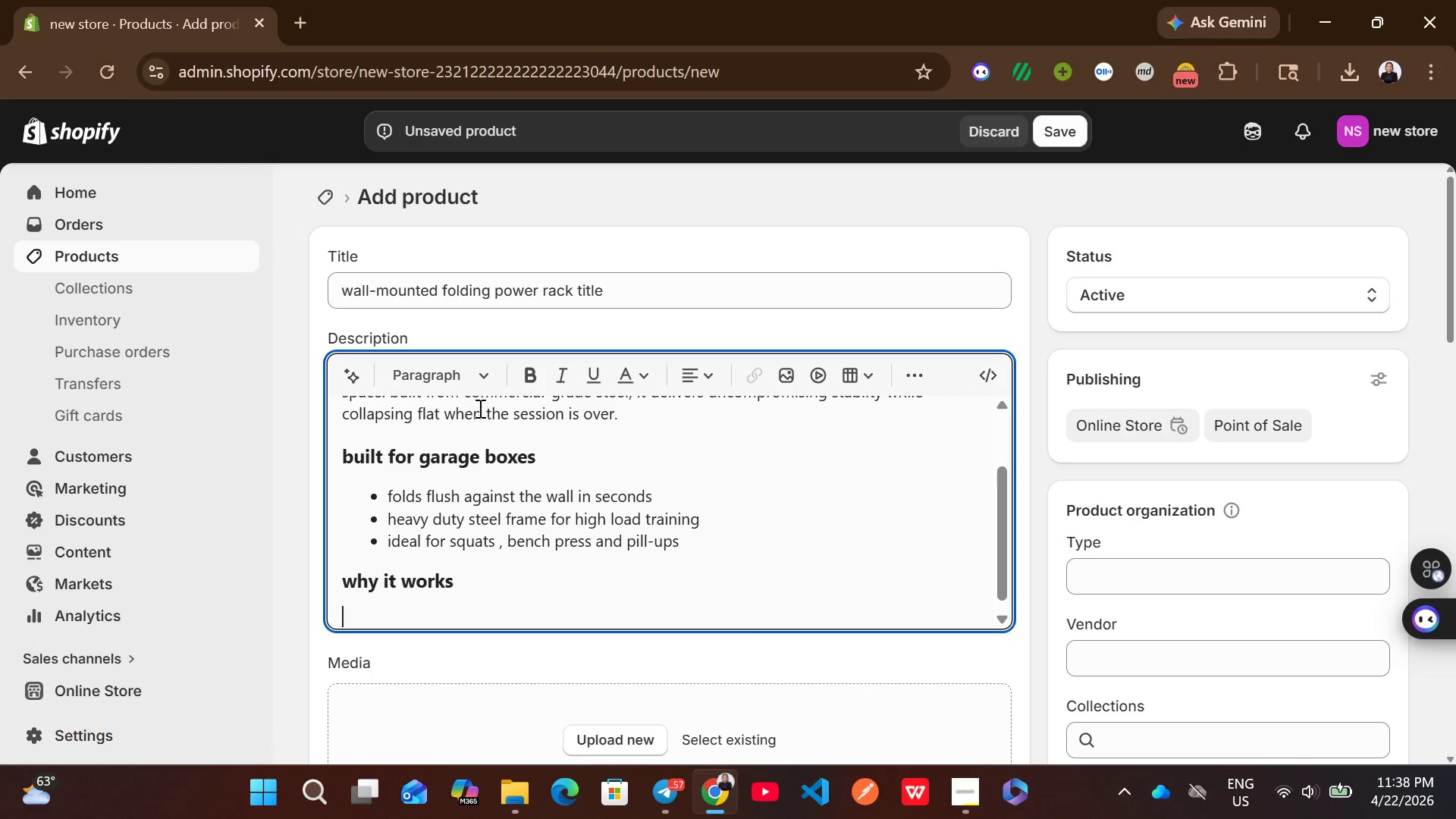 
type(in small training space )
 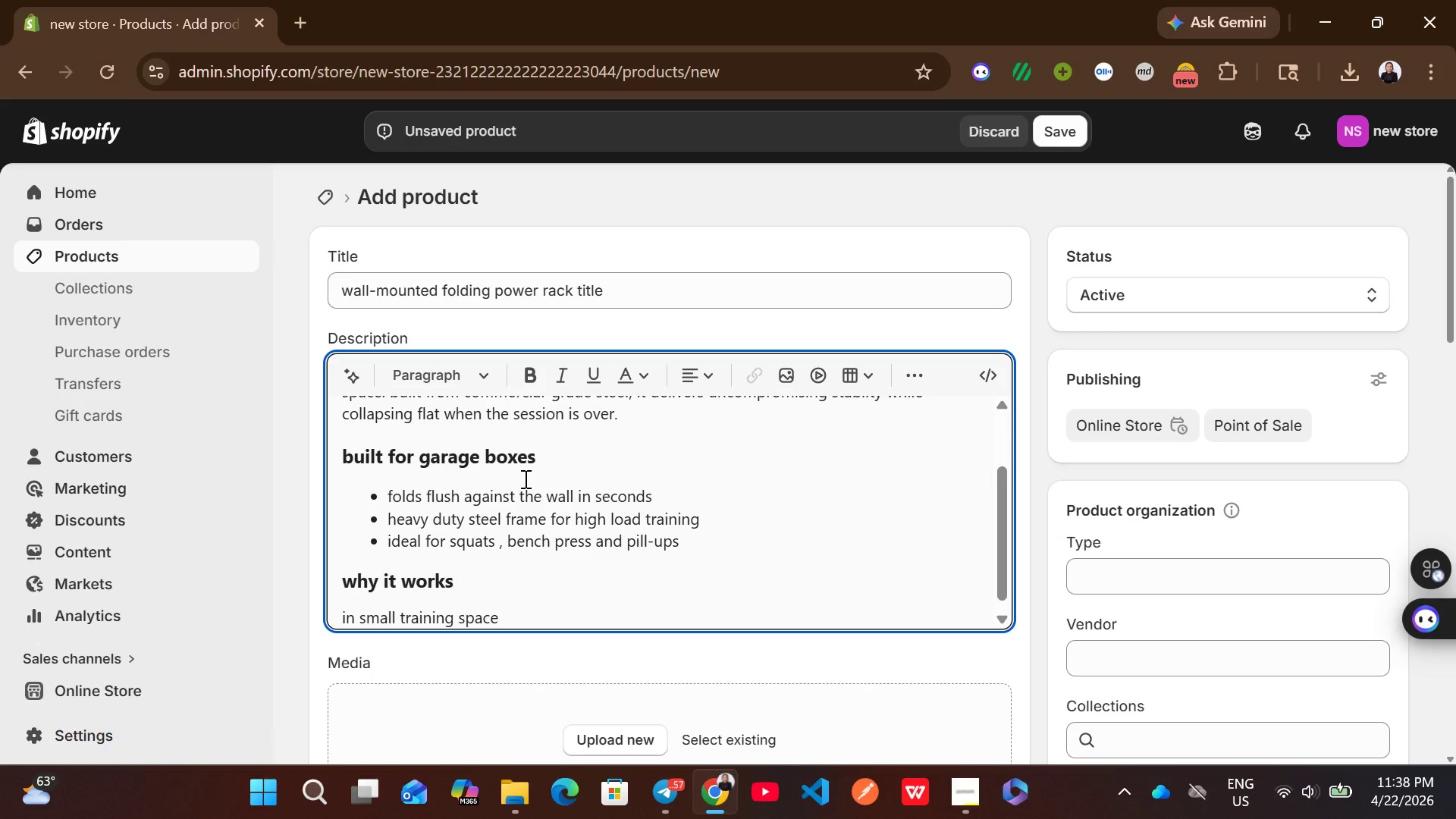 
type(every e)
key(Backspace)
type(inch matters)
 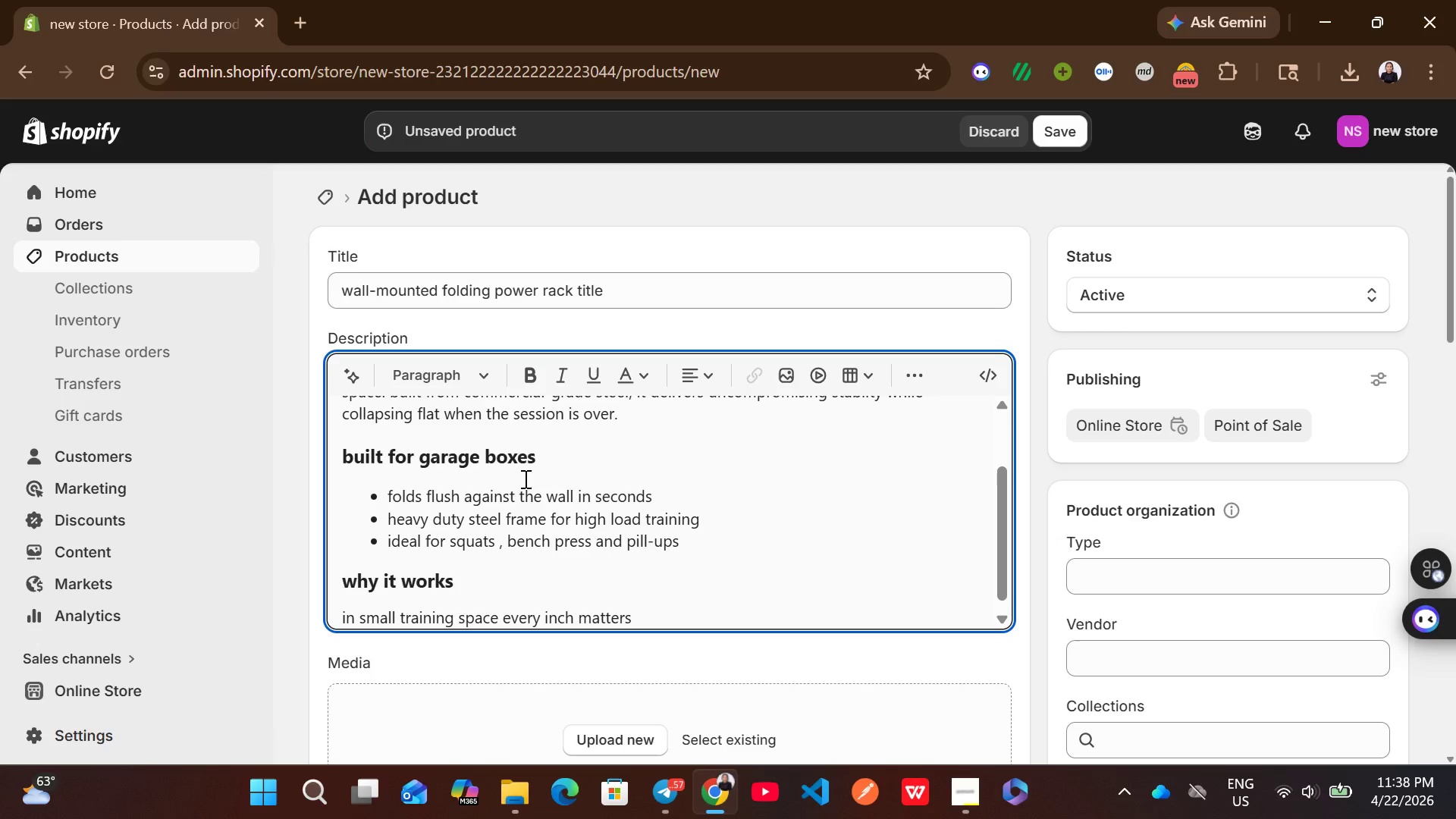 
key(Period)
 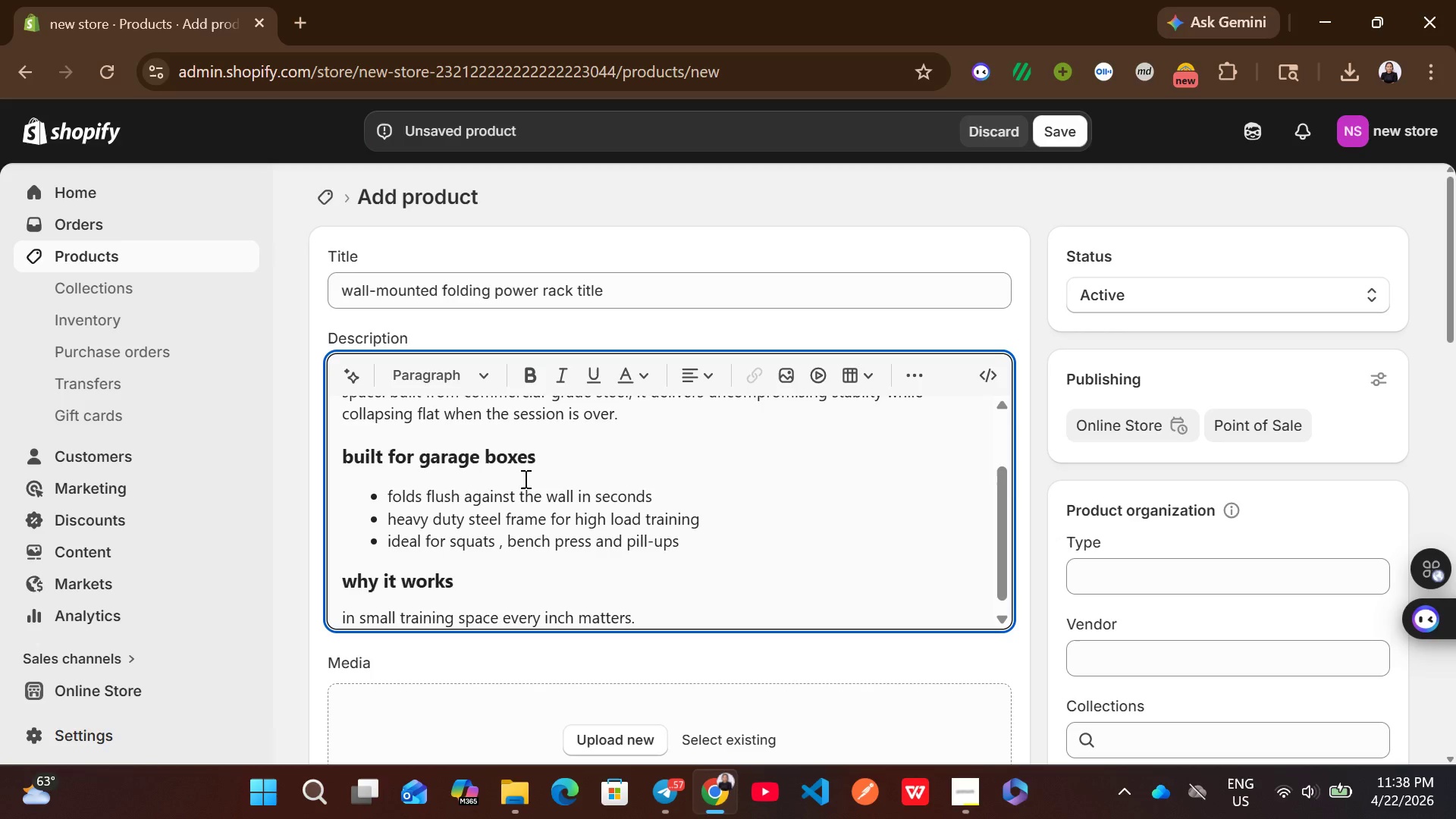 
key(Enter)
 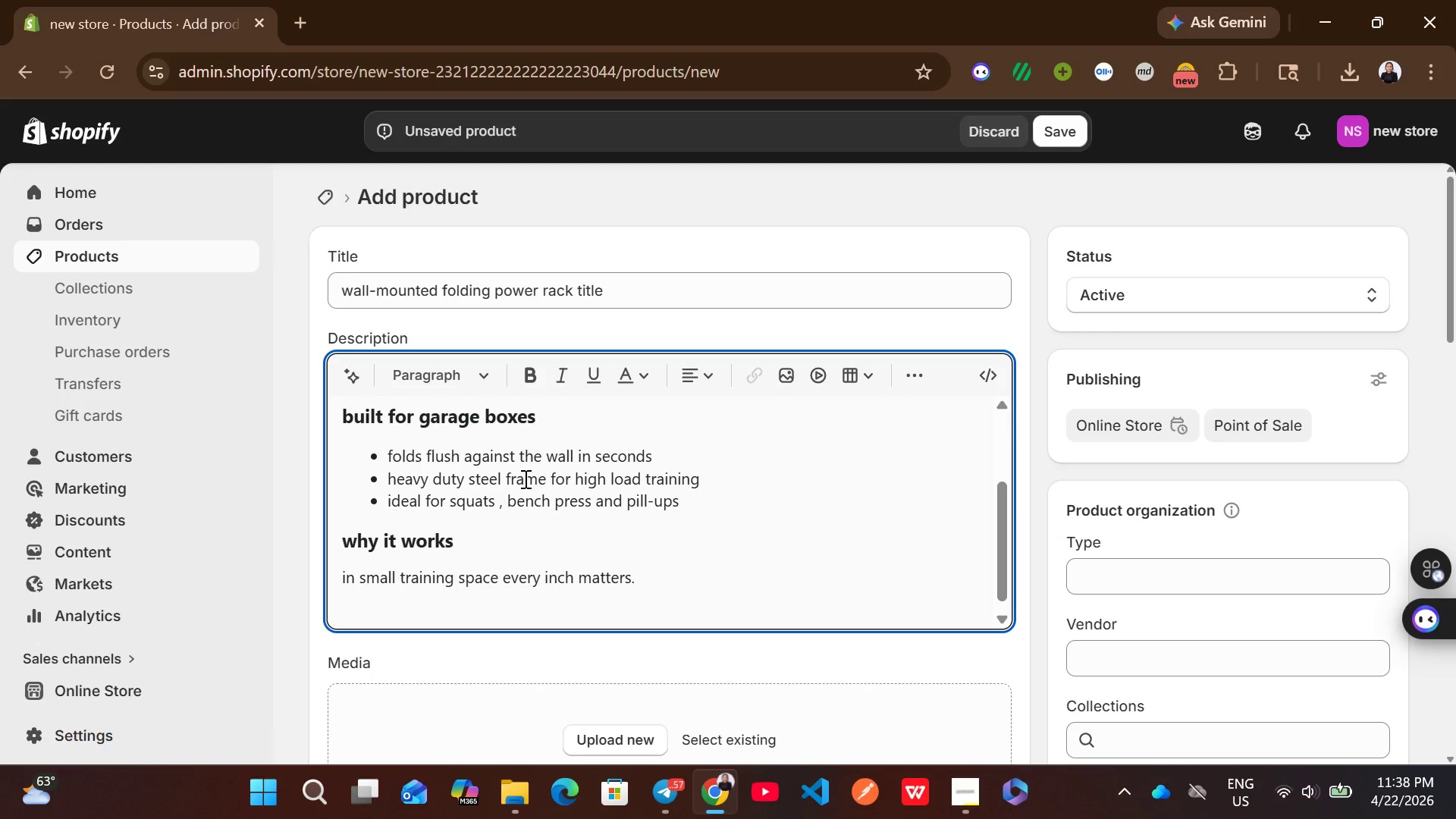 
key(Backspace)
type( this rack )
 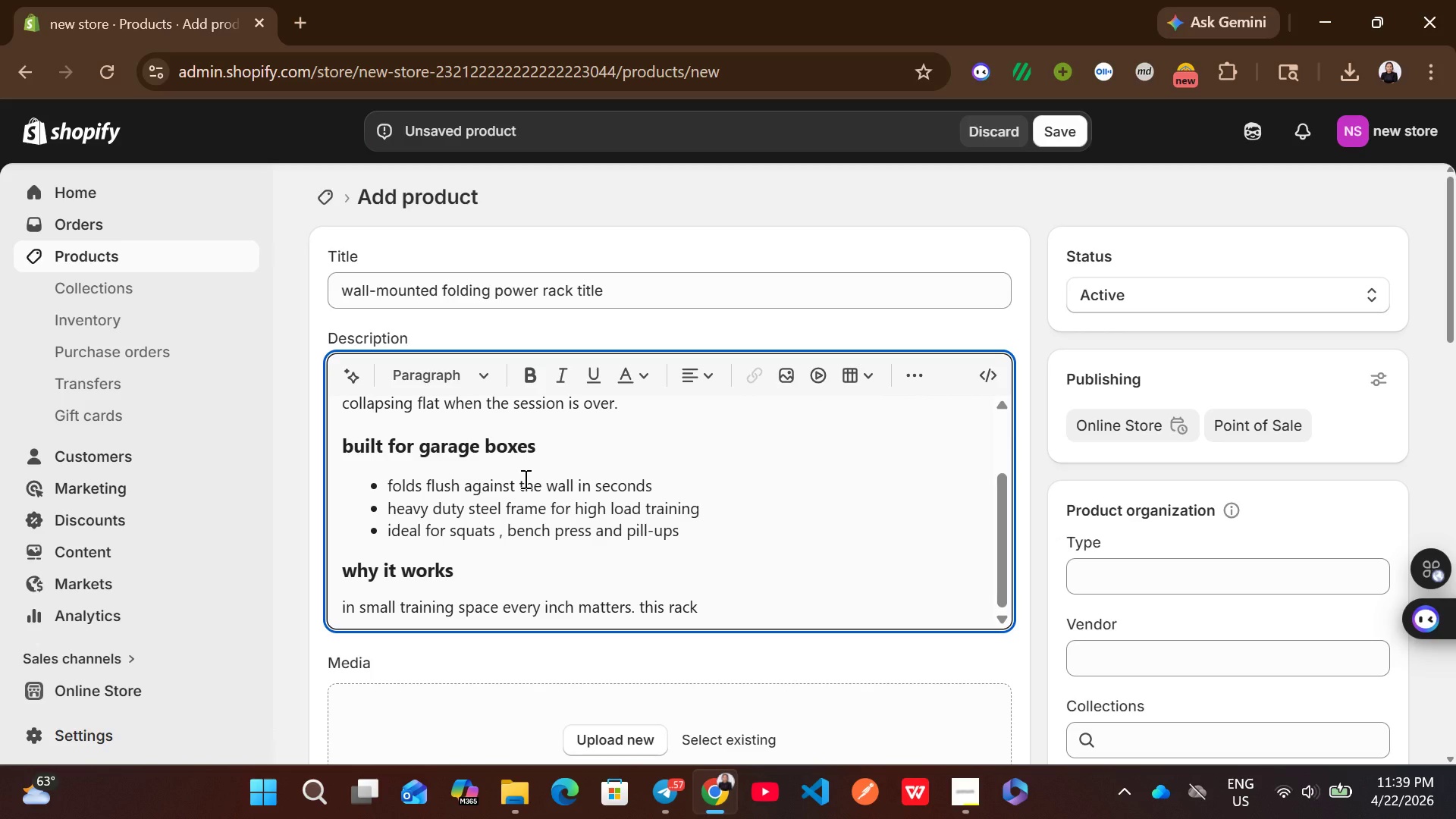 
type(transforms any )
 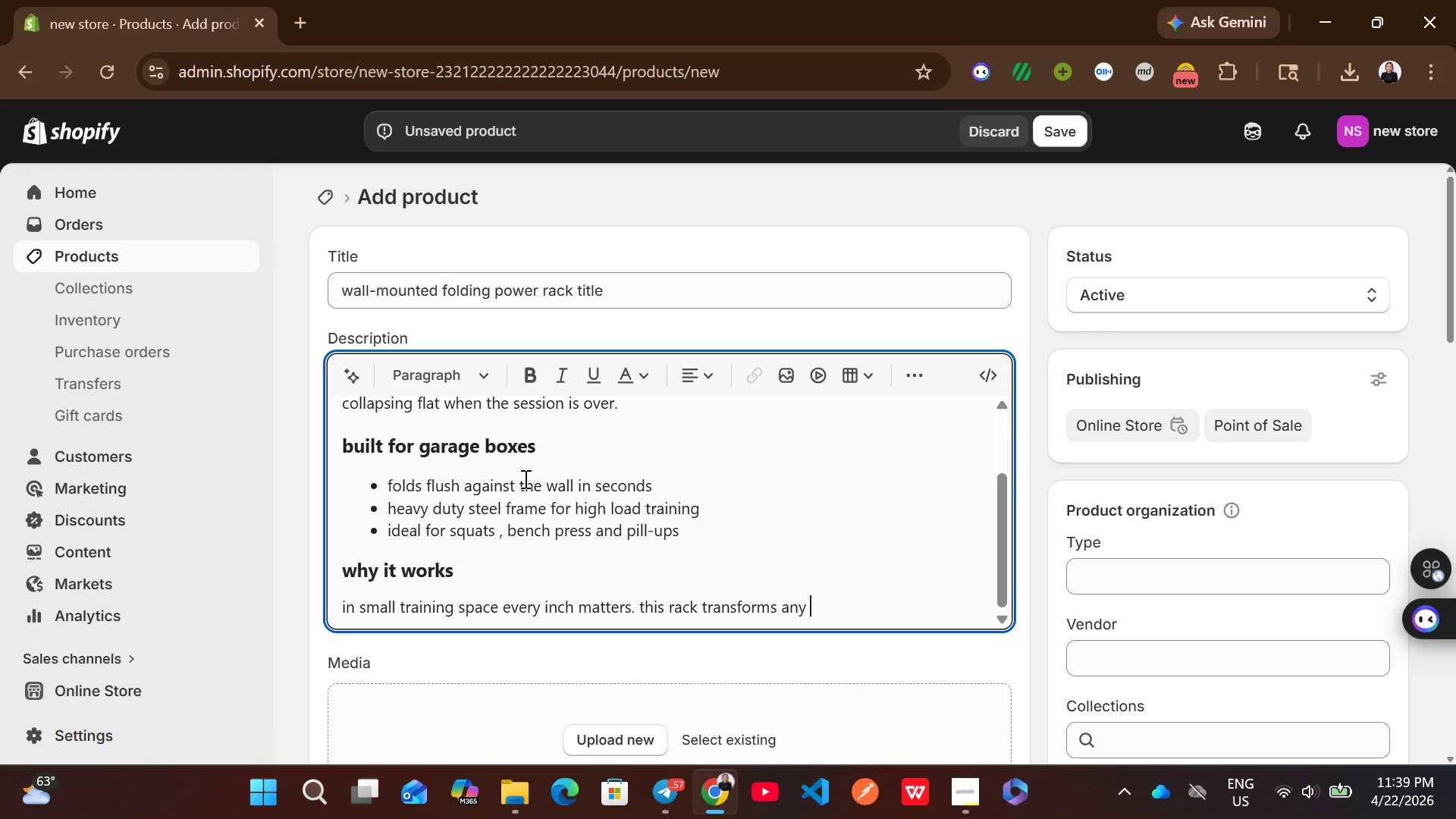 
wait(10.38)
 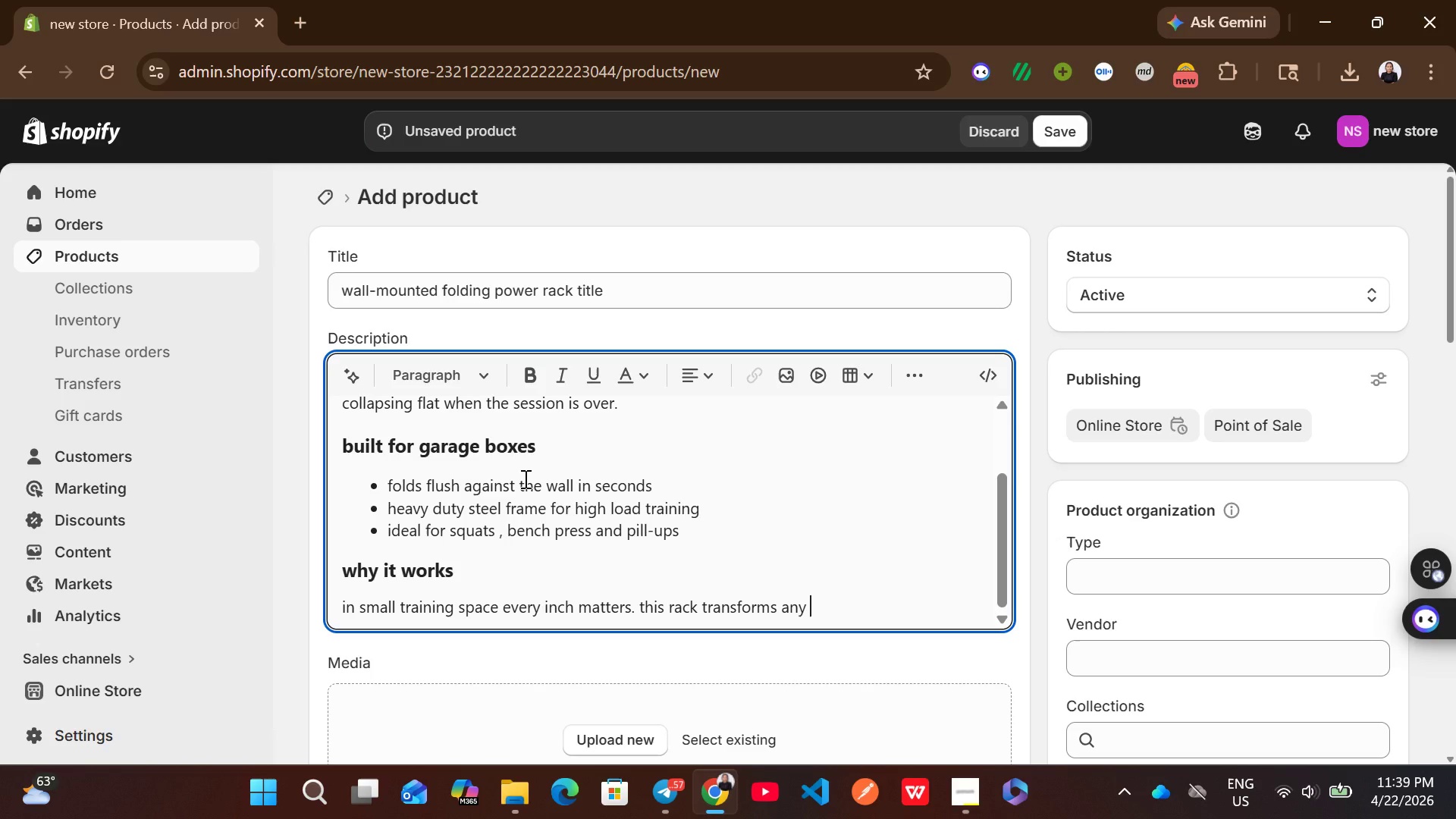 
type(garage into hig h)
key(Backspace)
key(Backspace)
type(h performance )
 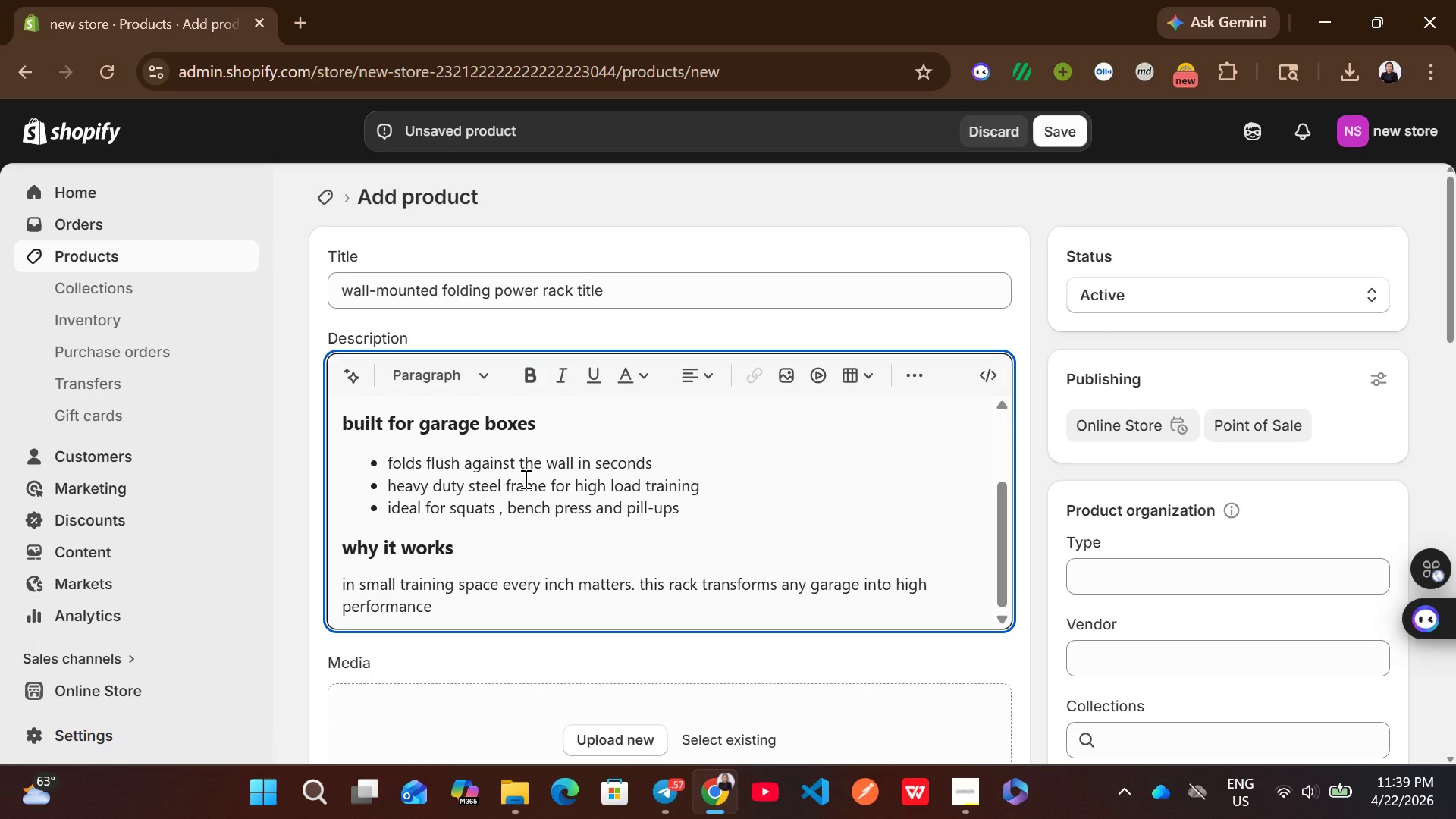 
type(strenght)
key(Backspace)
key(Backspace)
type(th zone without )
 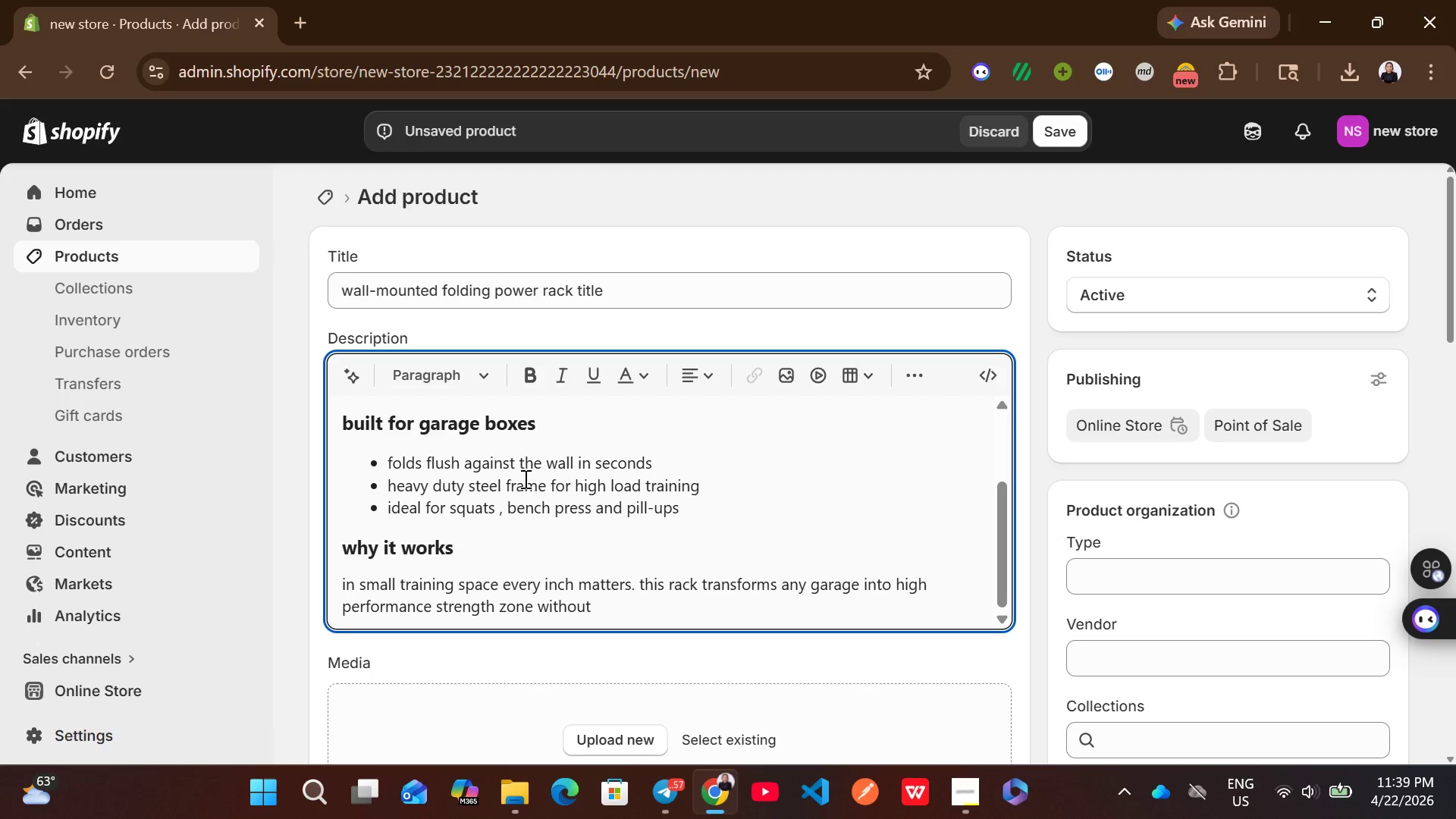 
type(permanent bulk. train hard and then reclaim your space.)
 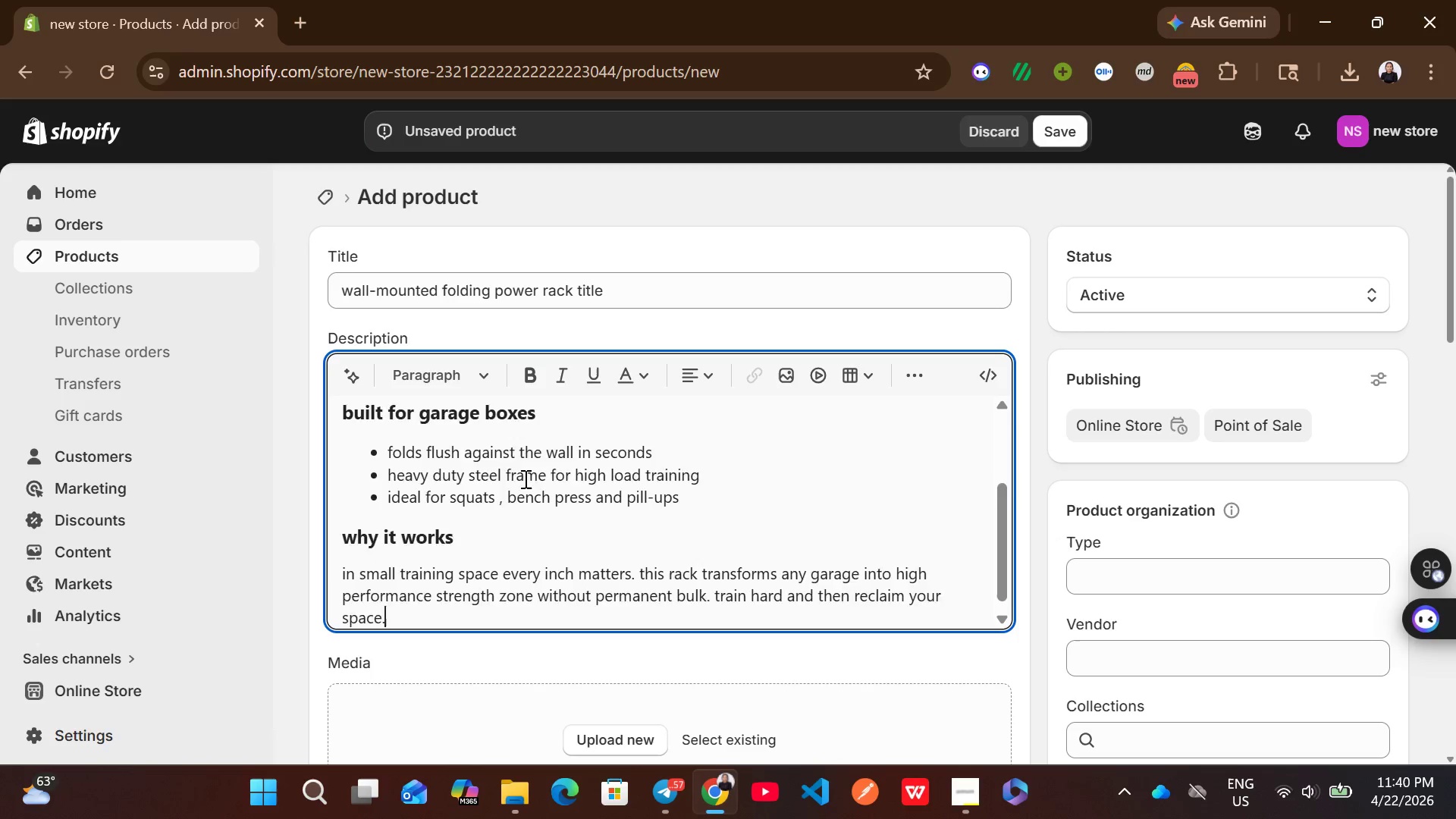 
key(Enter)
 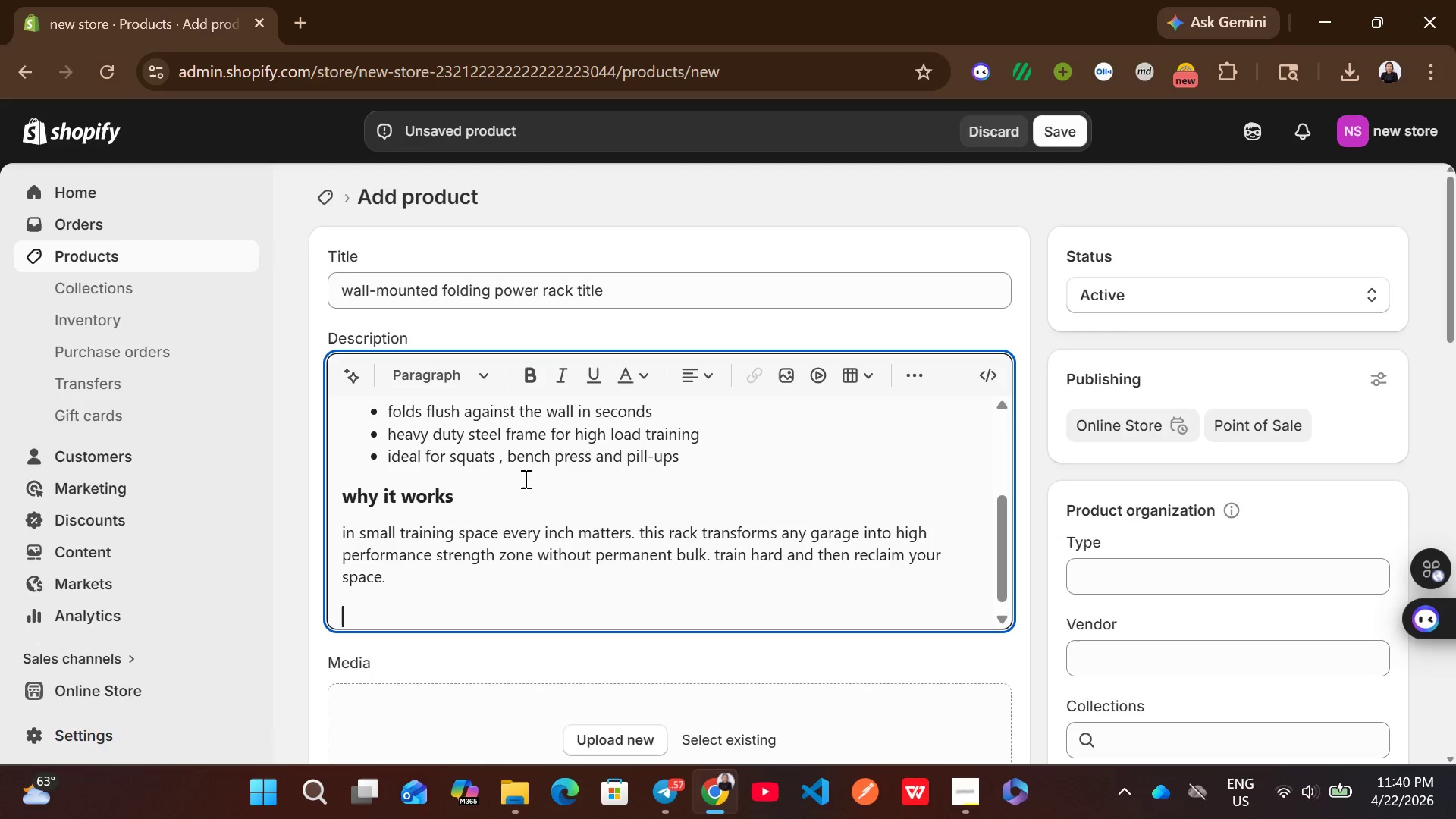 
wait(5.97)
 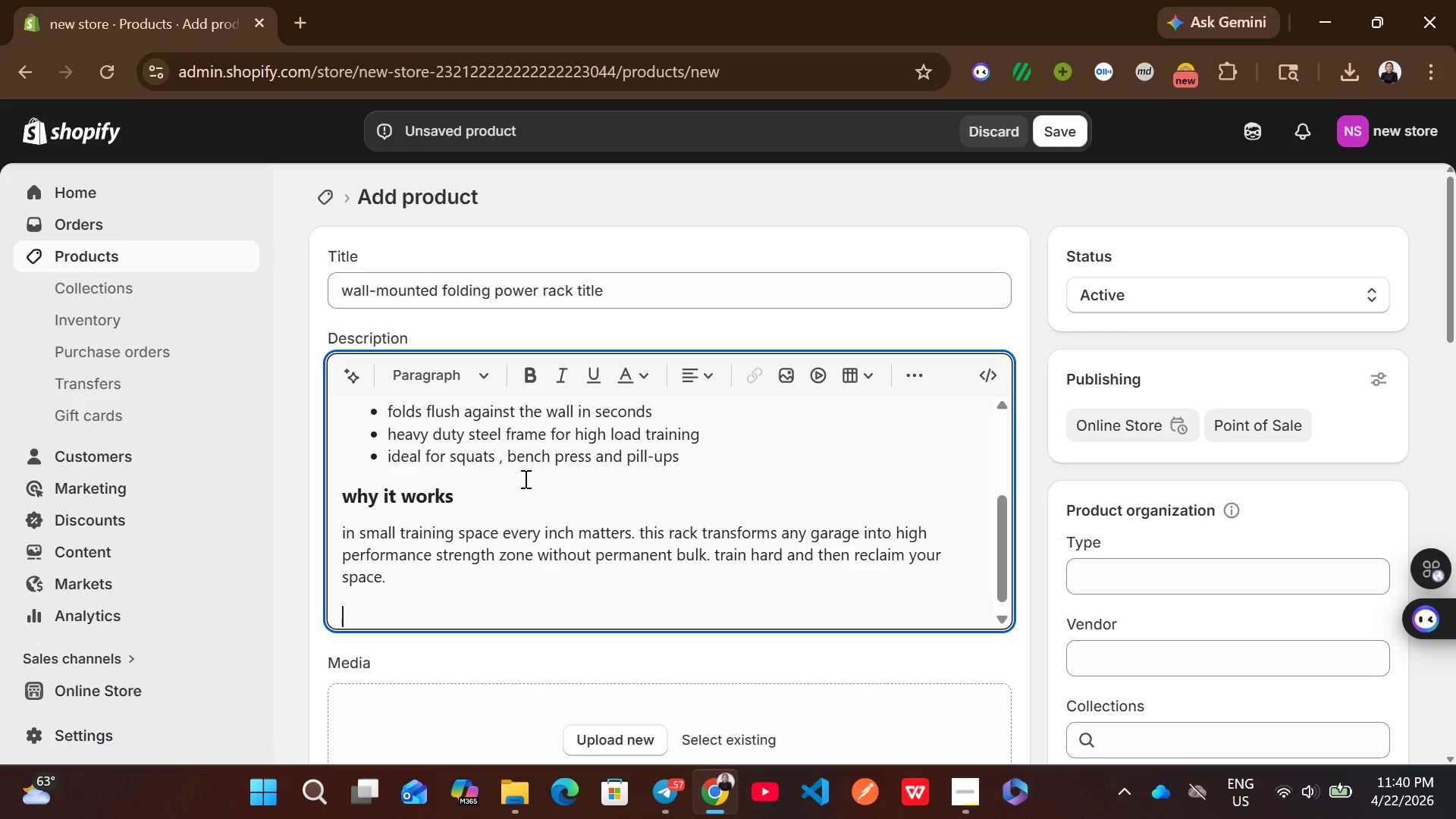 
left_click([457, 375])
 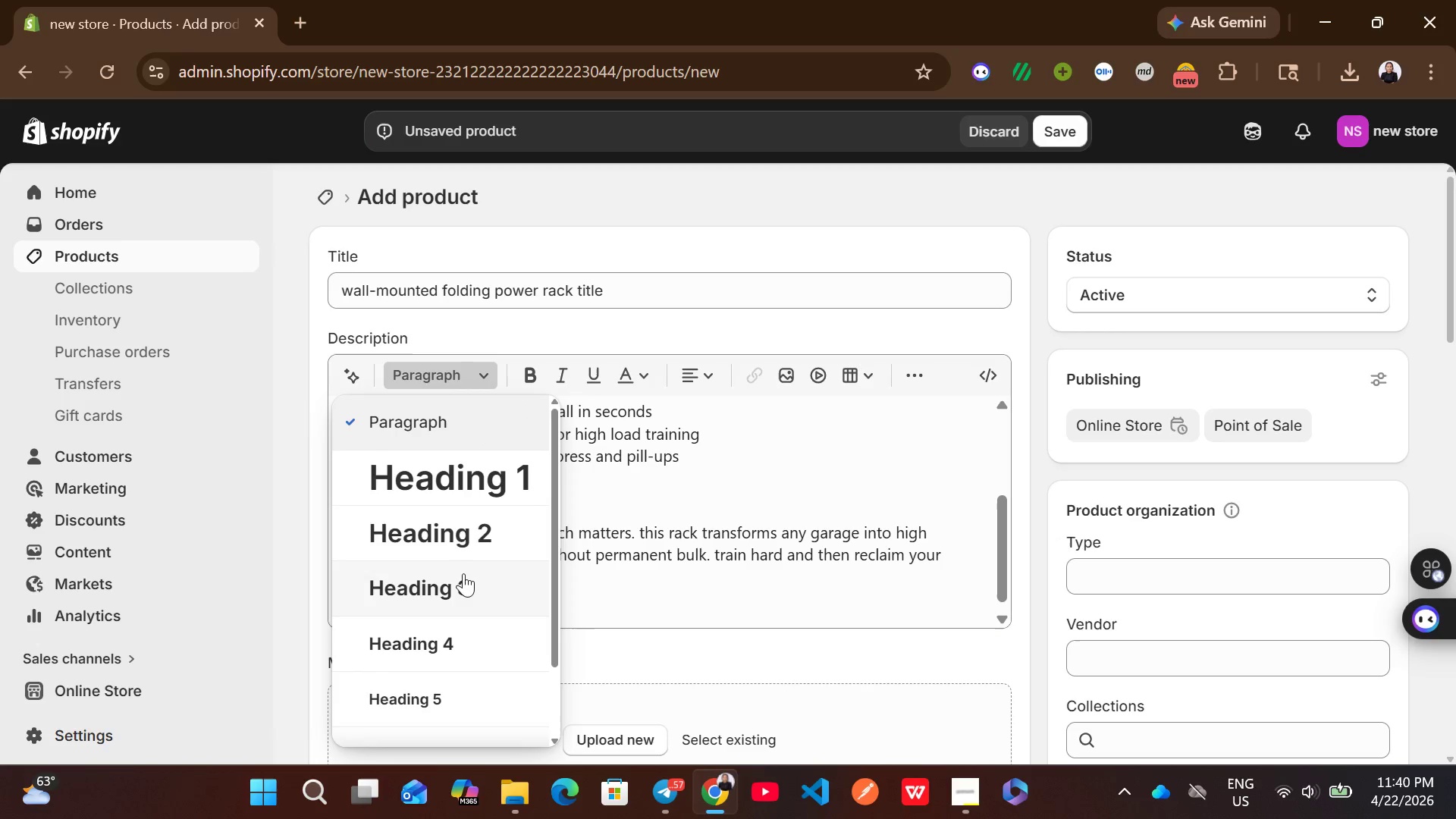 
left_click([463, 586])
 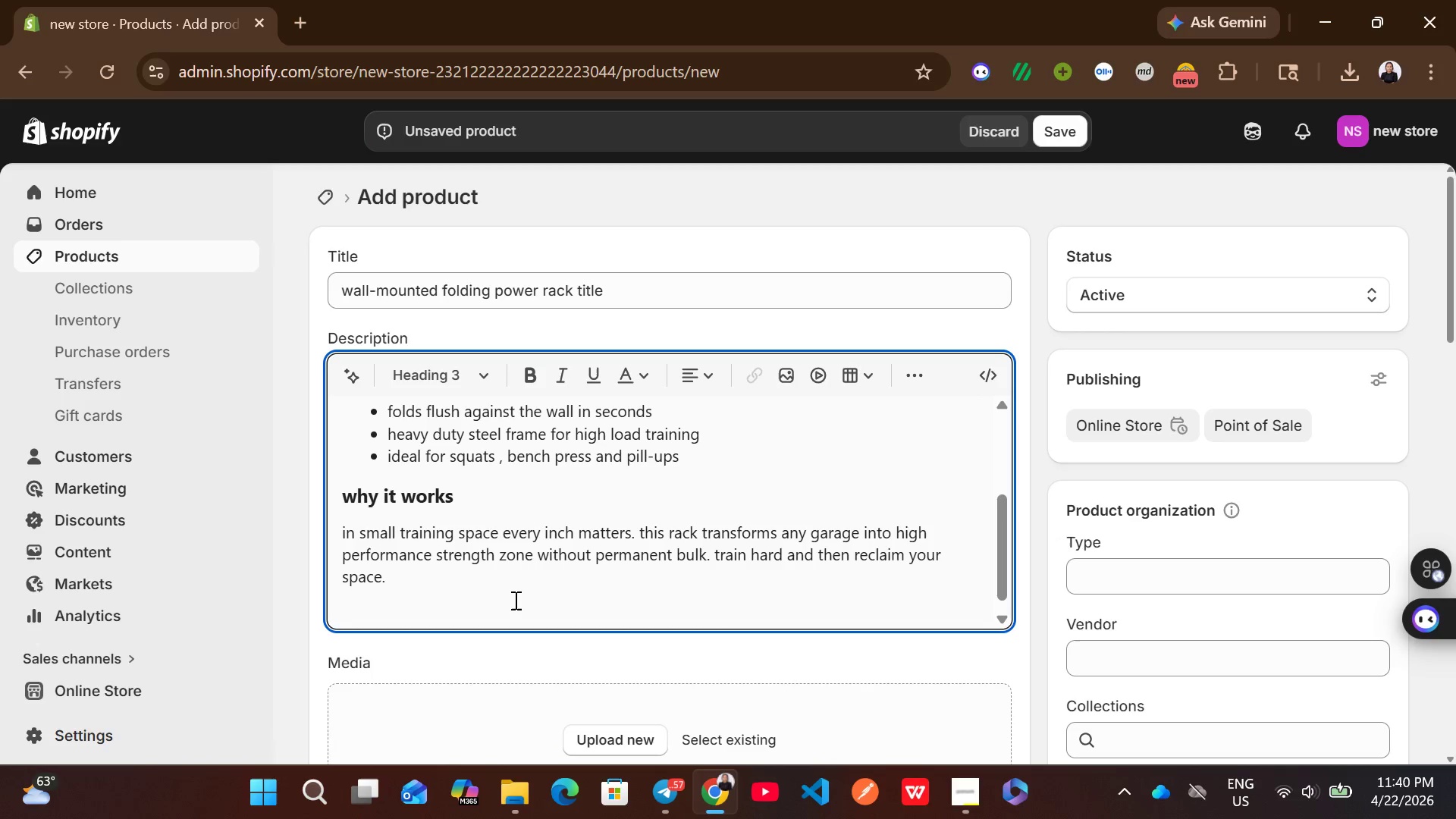 
type(key features)
 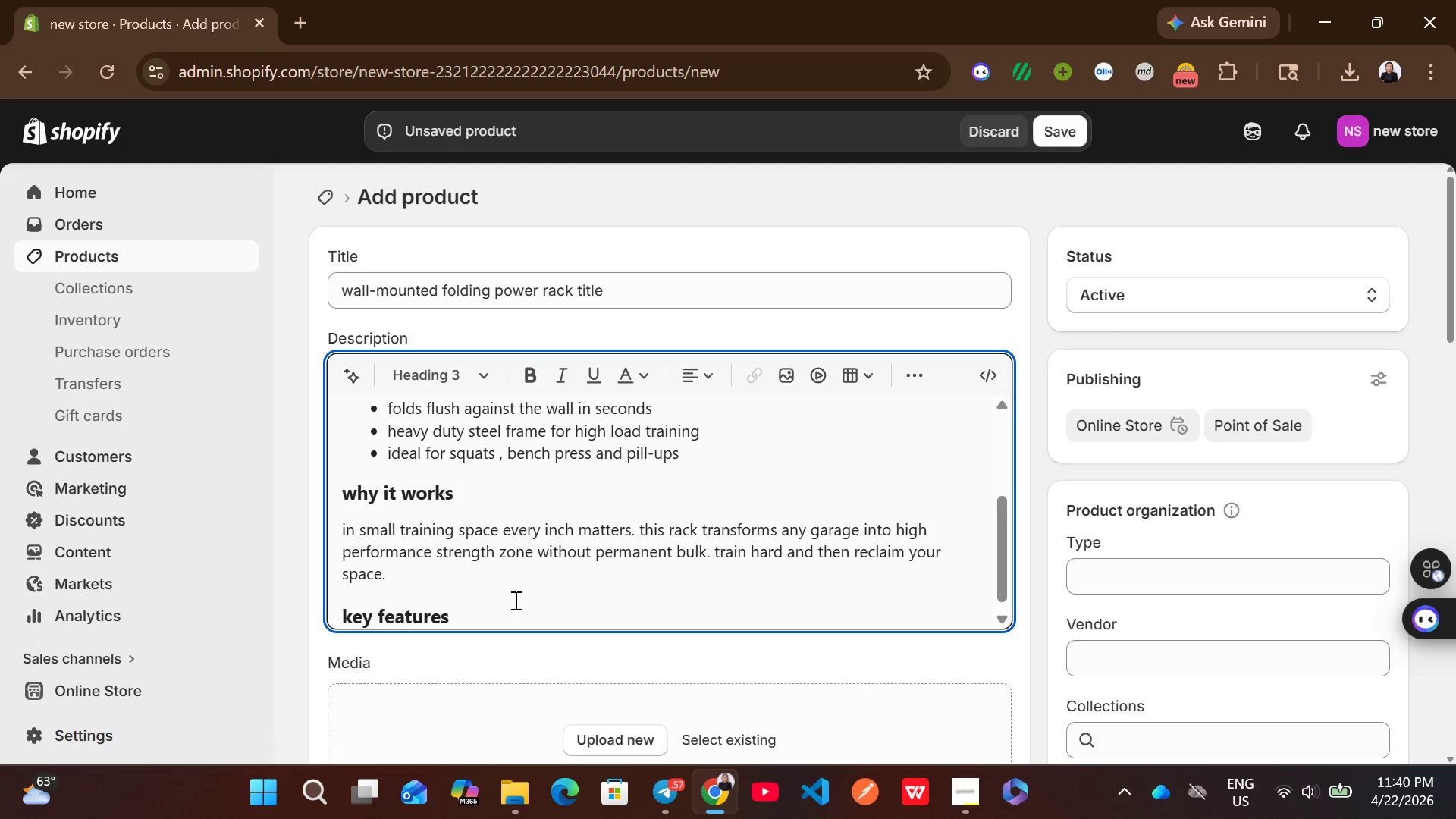 
key(Enter)
 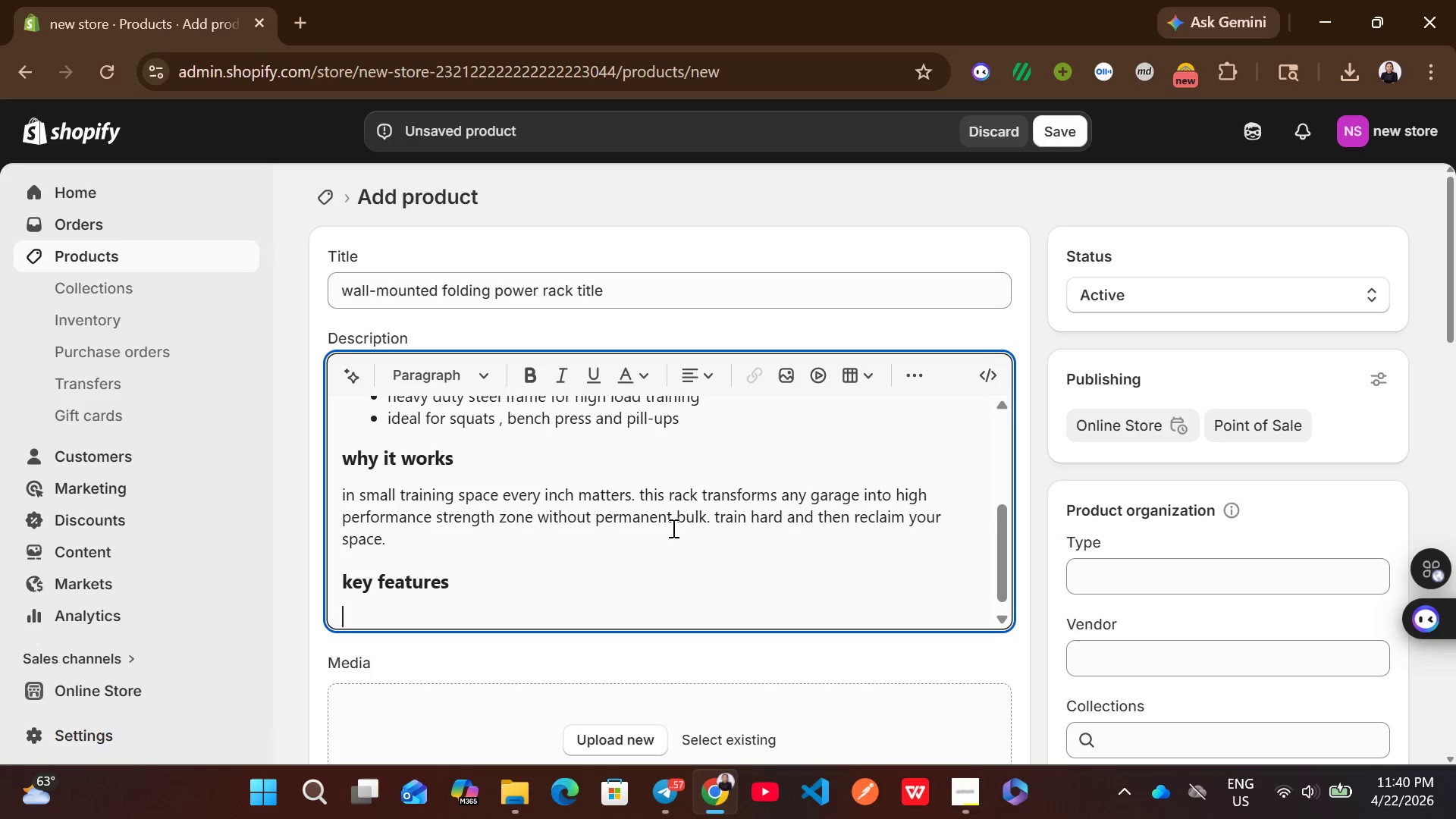 
left_click([911, 375])
 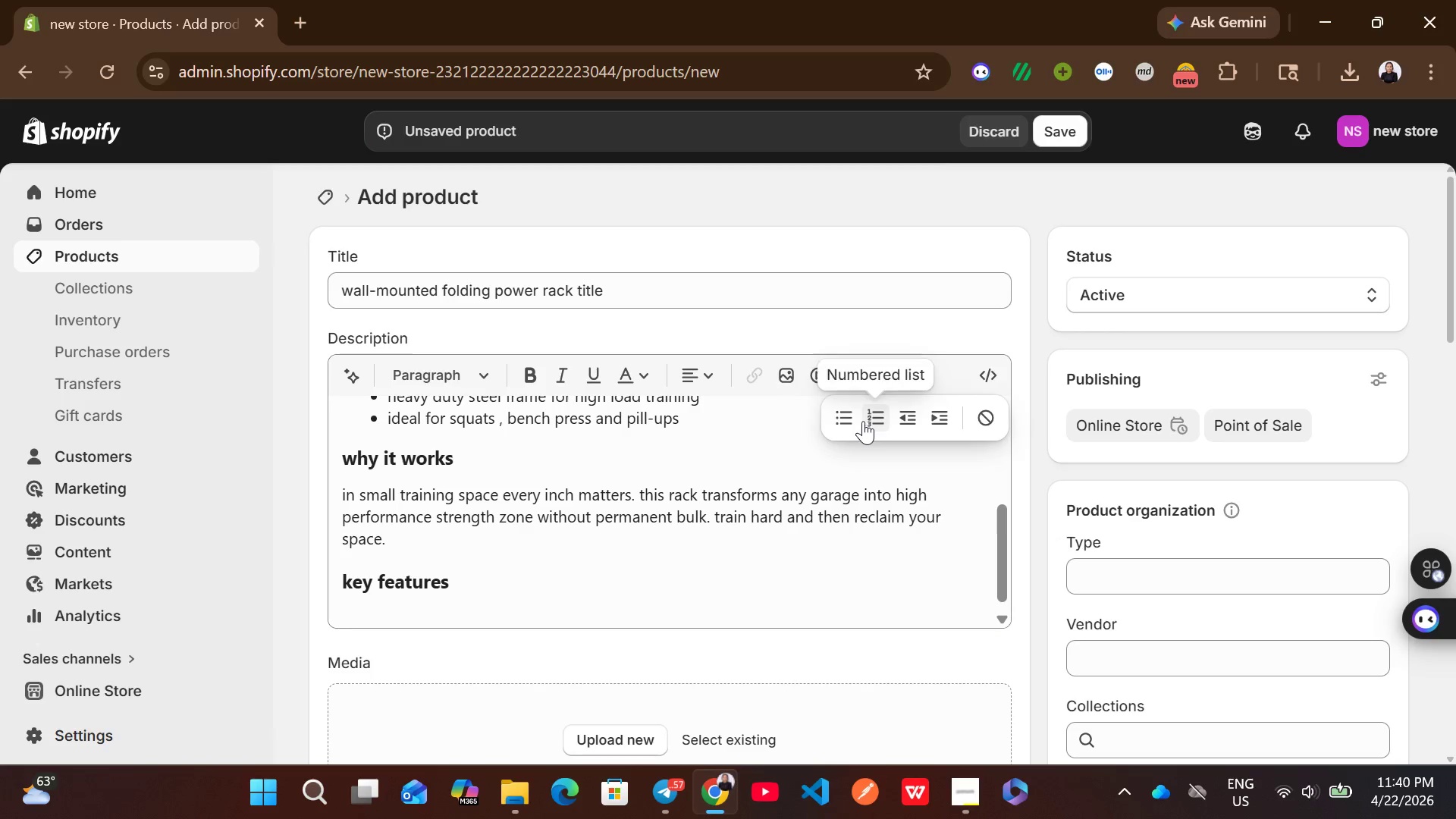 
left_click([855, 421])
 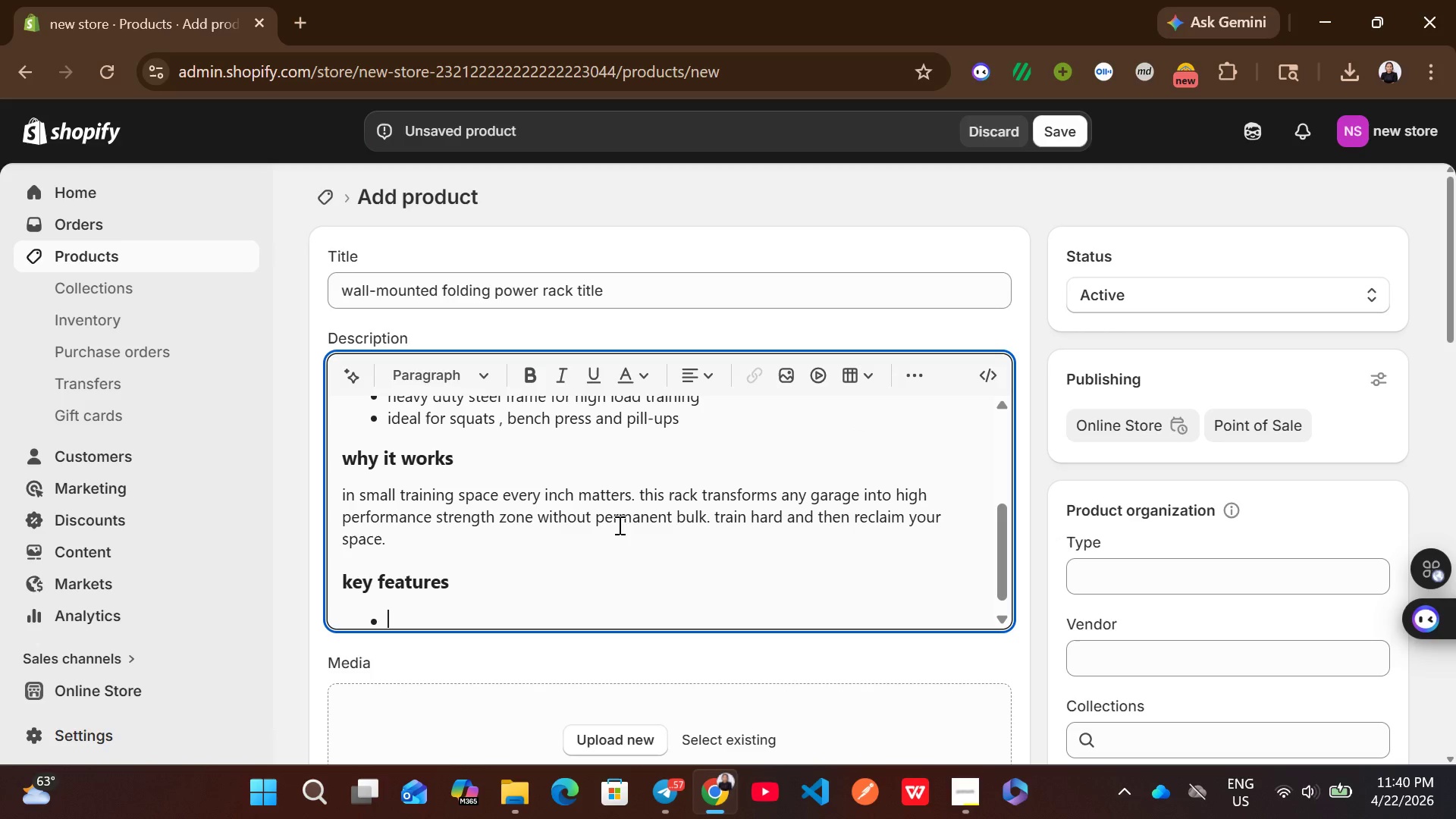 
type(commercial grade construction)
 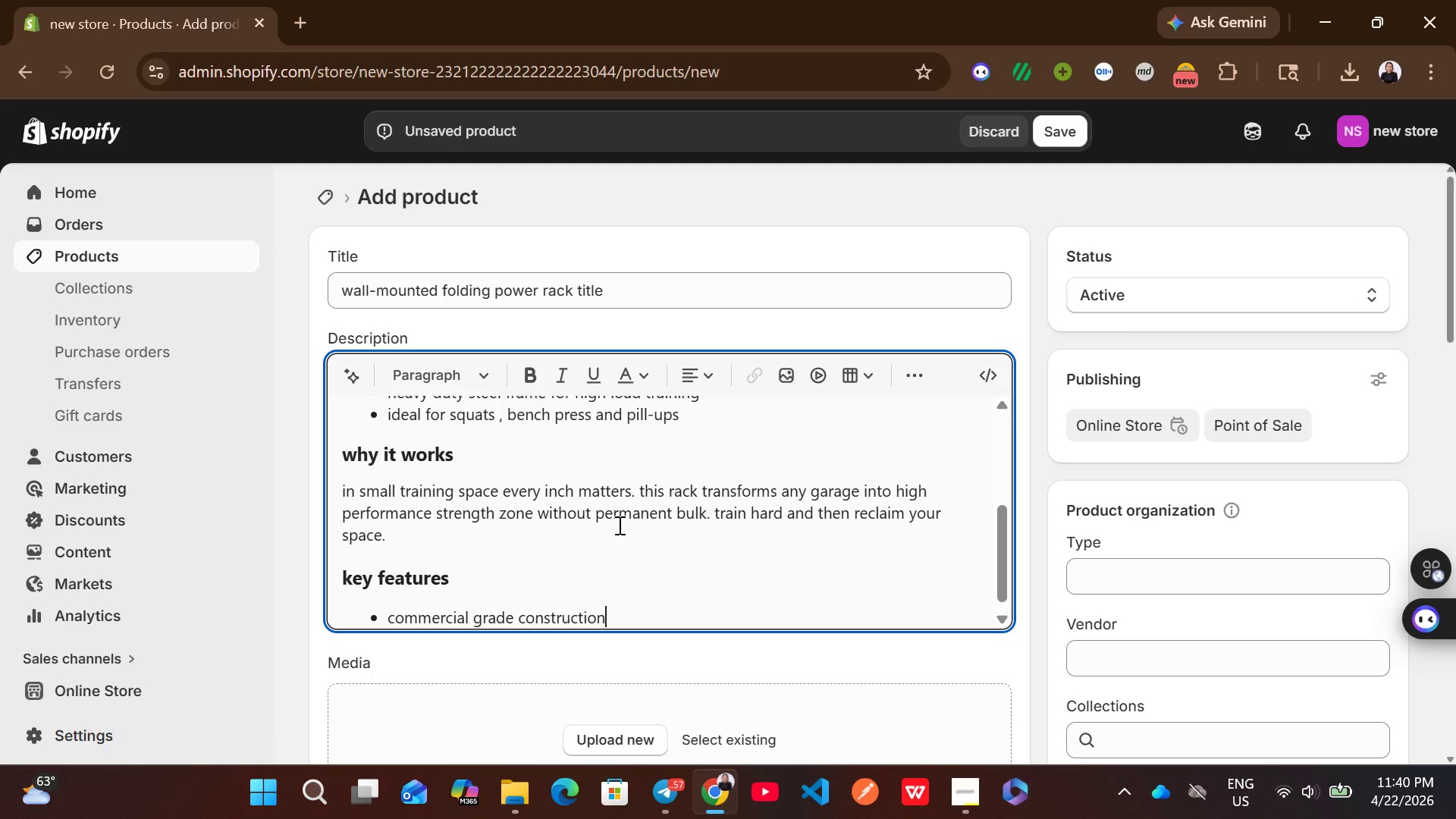 
key(Enter)
 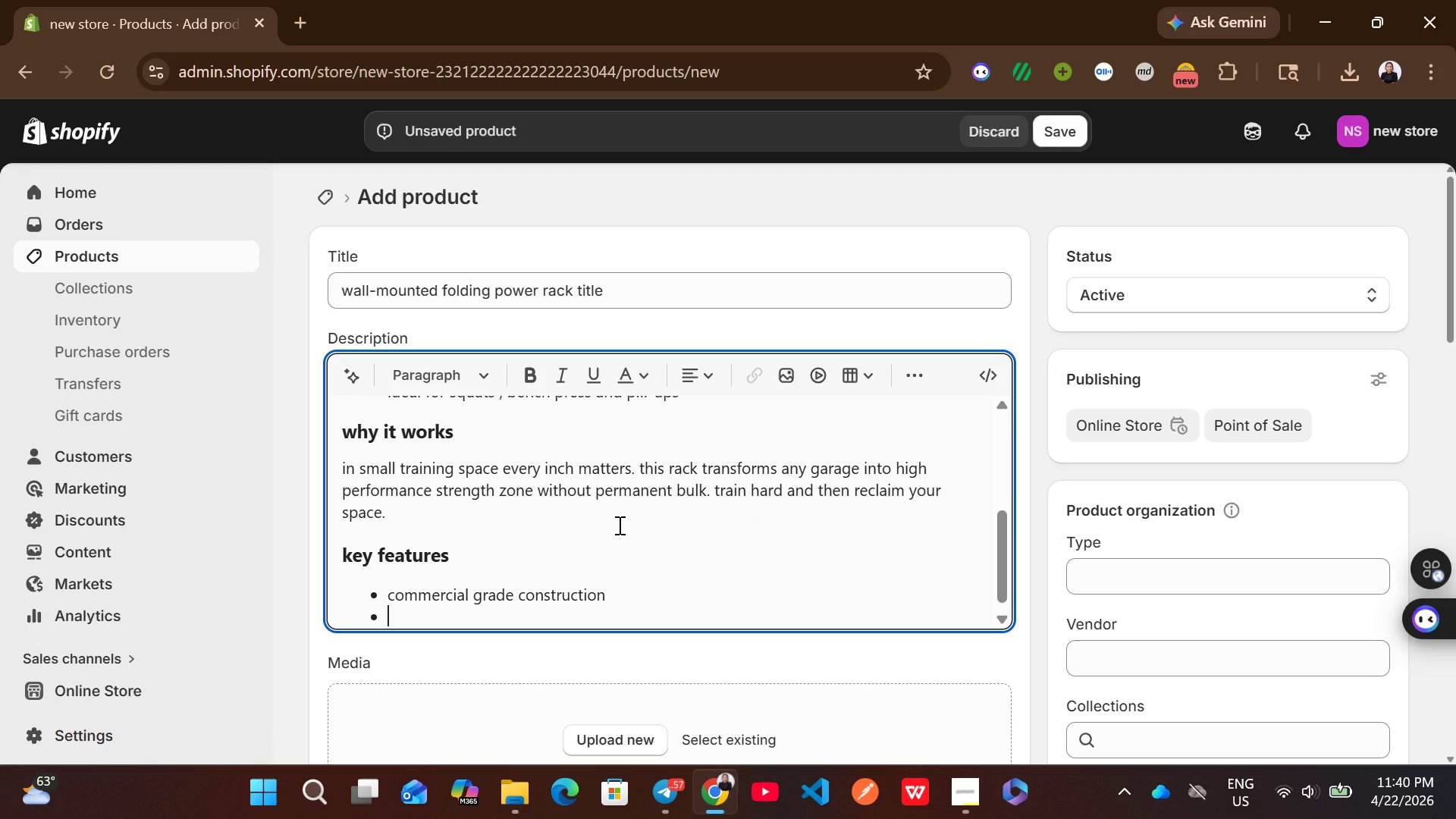 
type(space saving folding mechanism )
key(Backspace)
 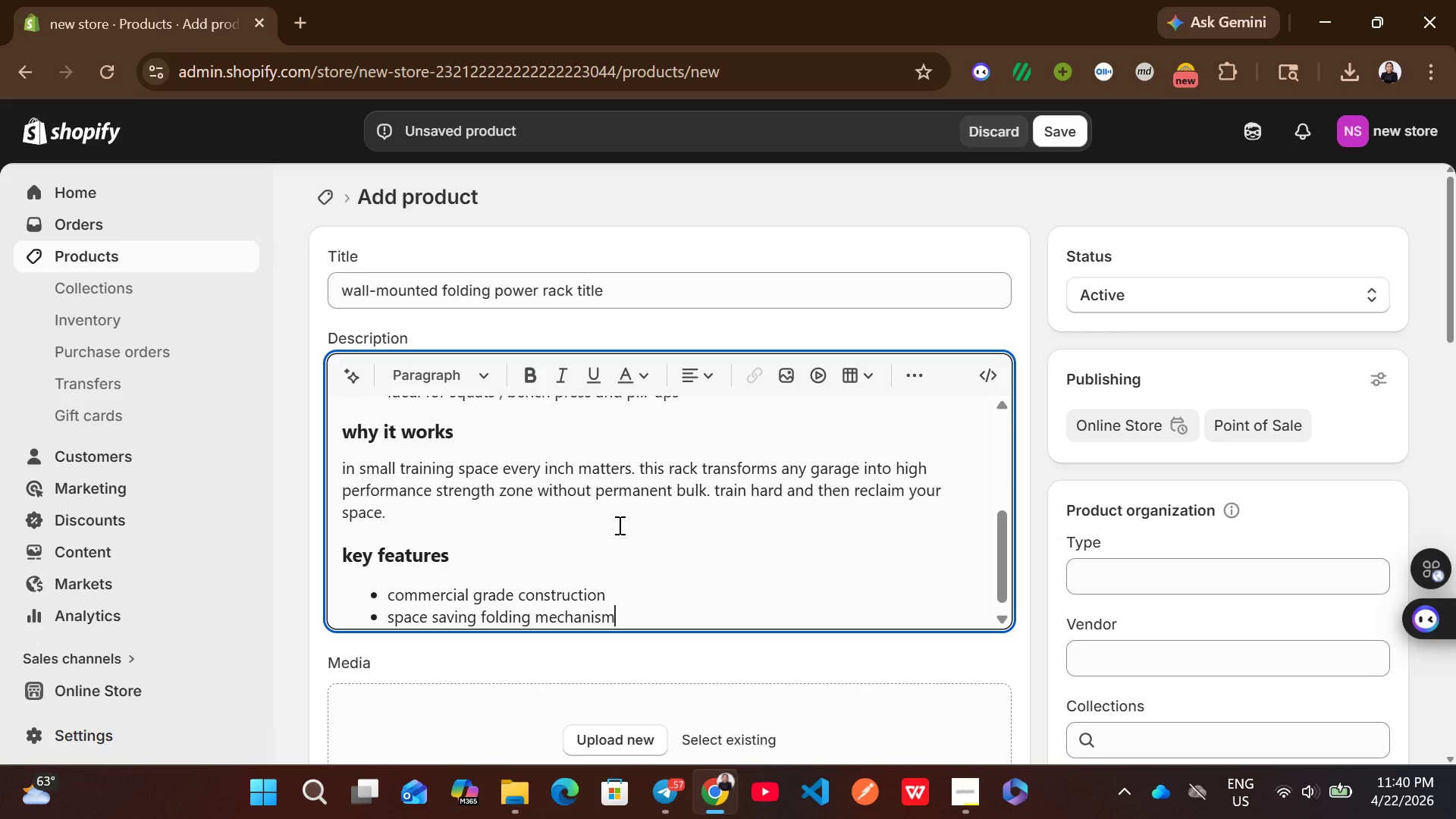 
key(Enter)
 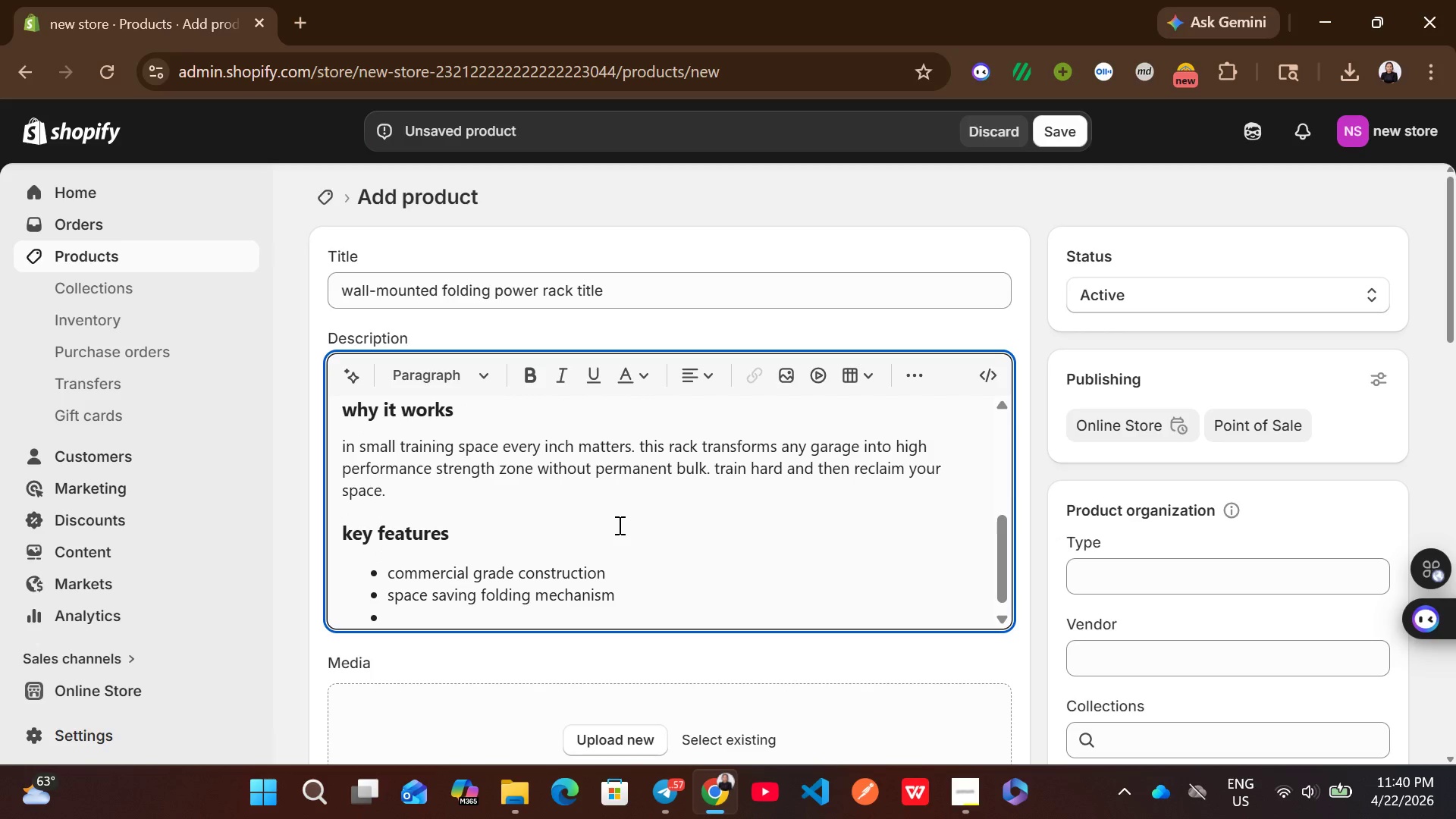 
type(wall-mounted stablity system)
 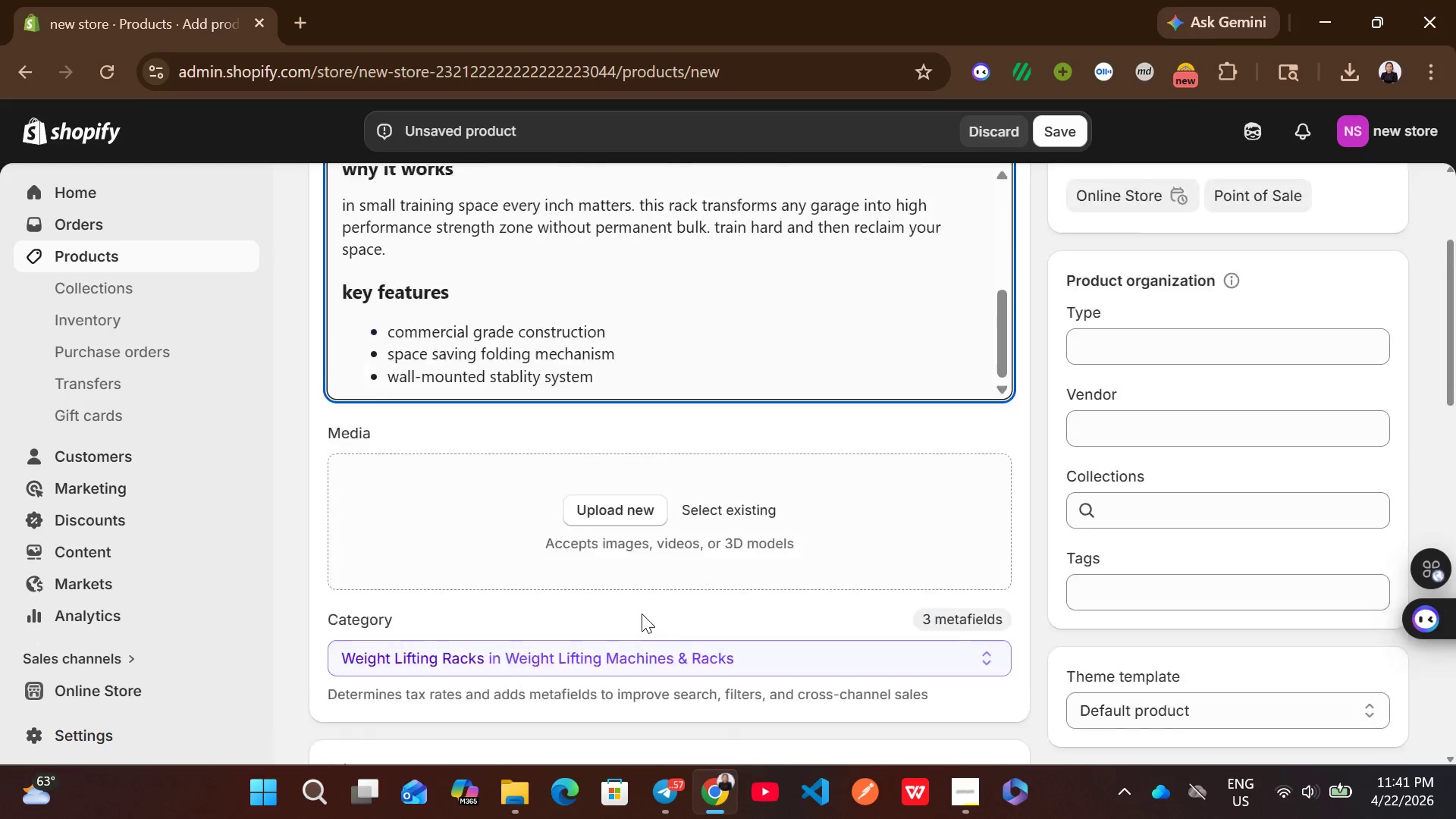 
left_click([1169, 395])
 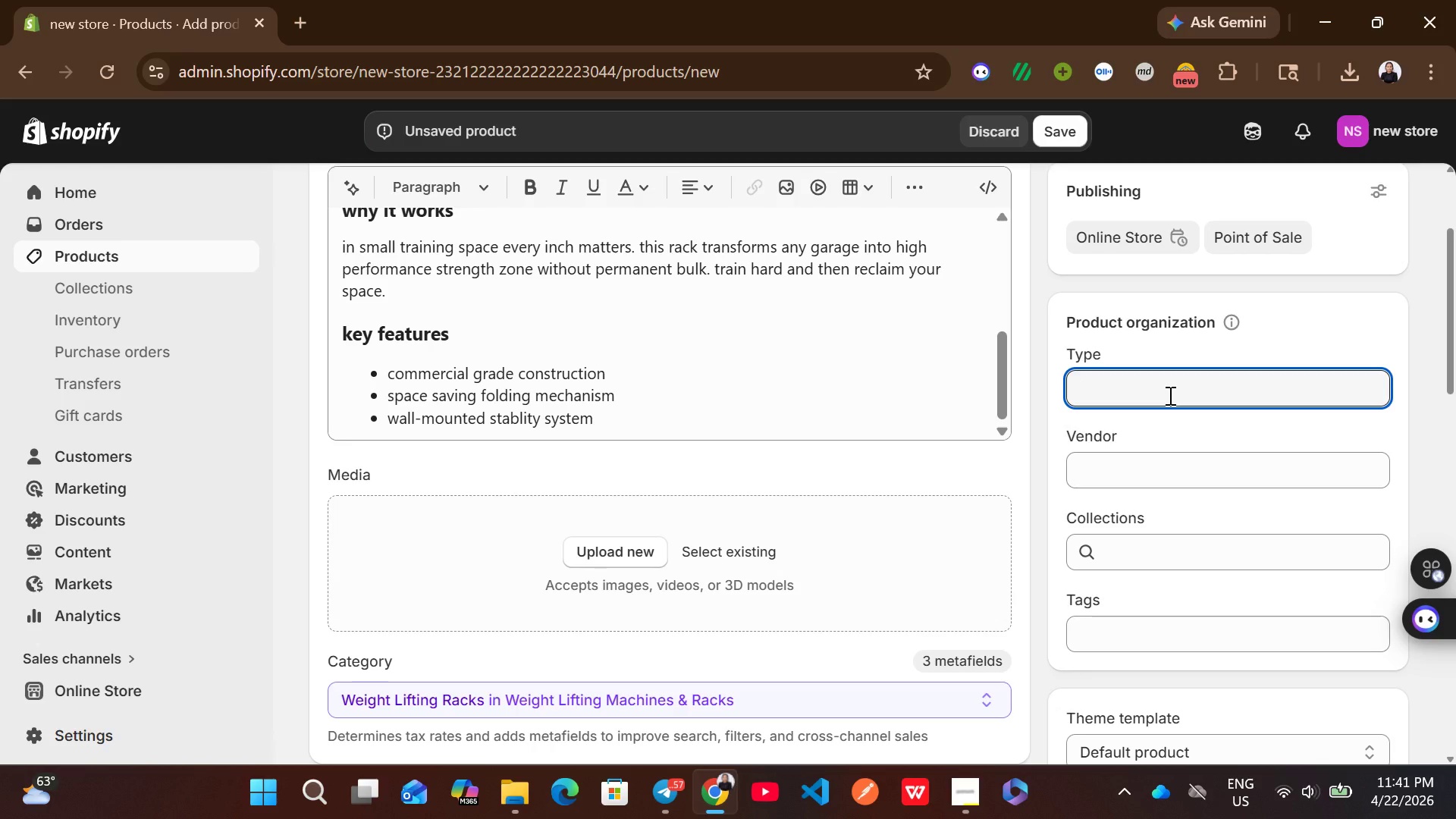 
wait(38.78)
 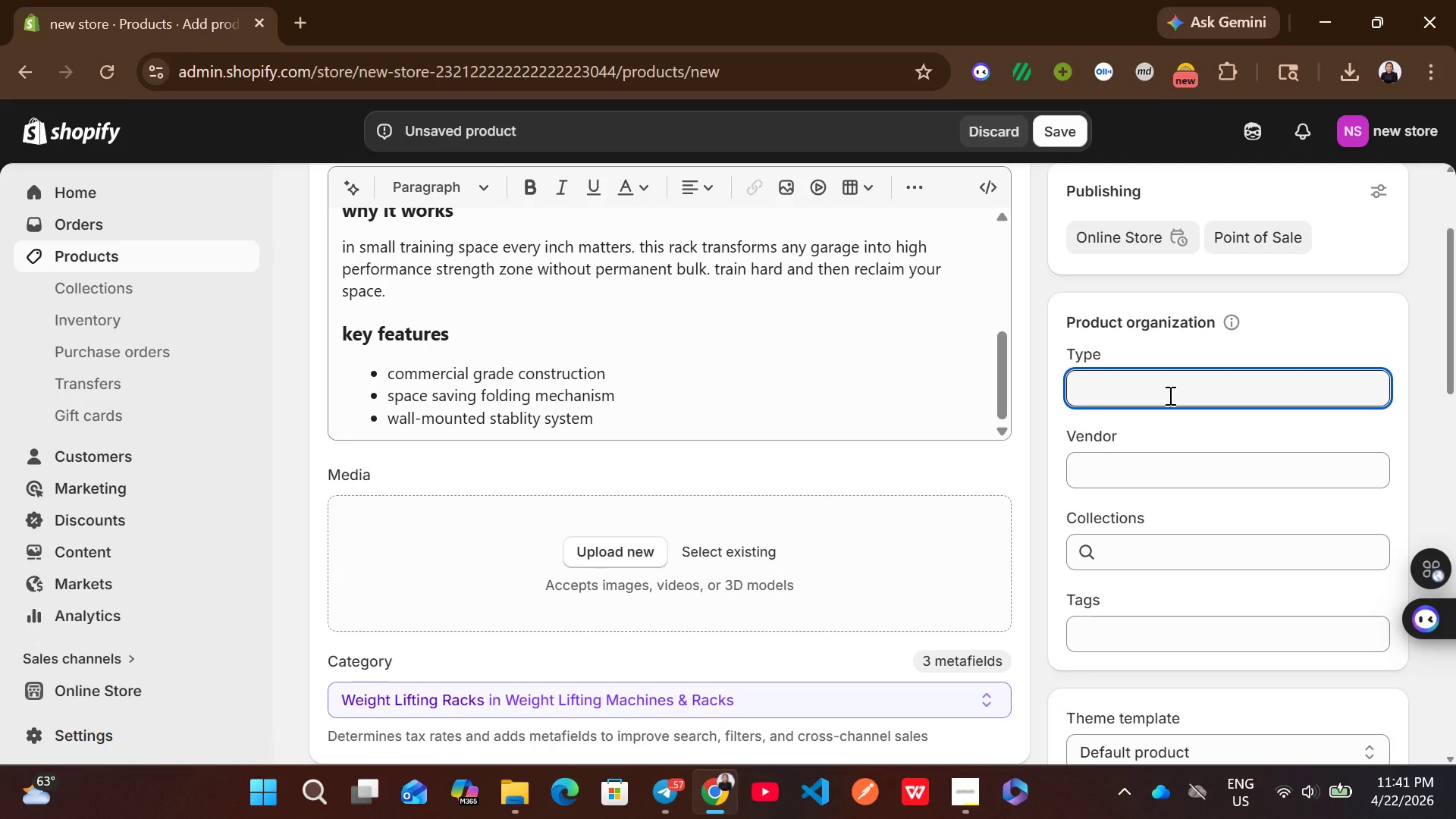 
left_click([1114, 633])
 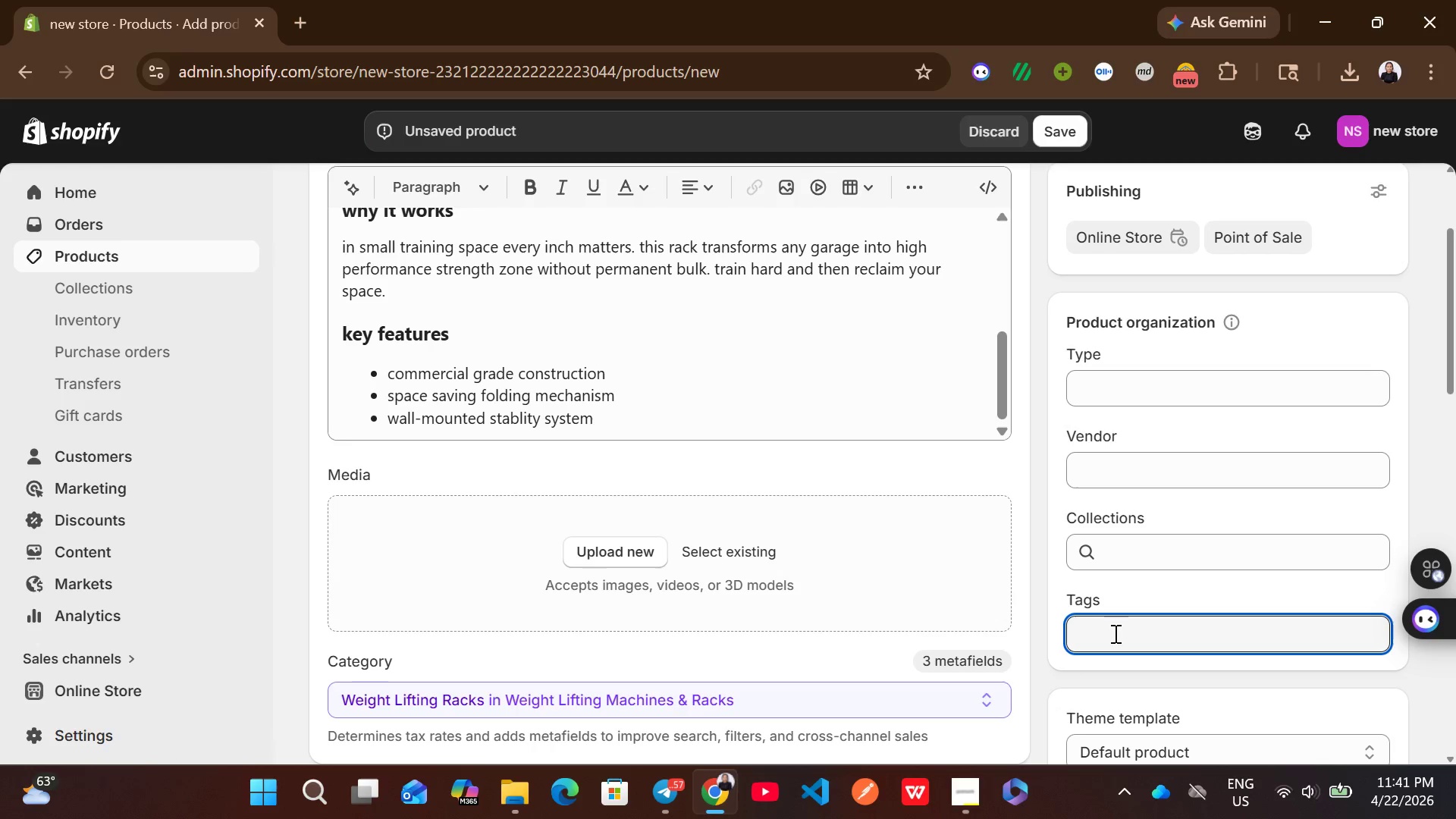 
wait(9.81)
 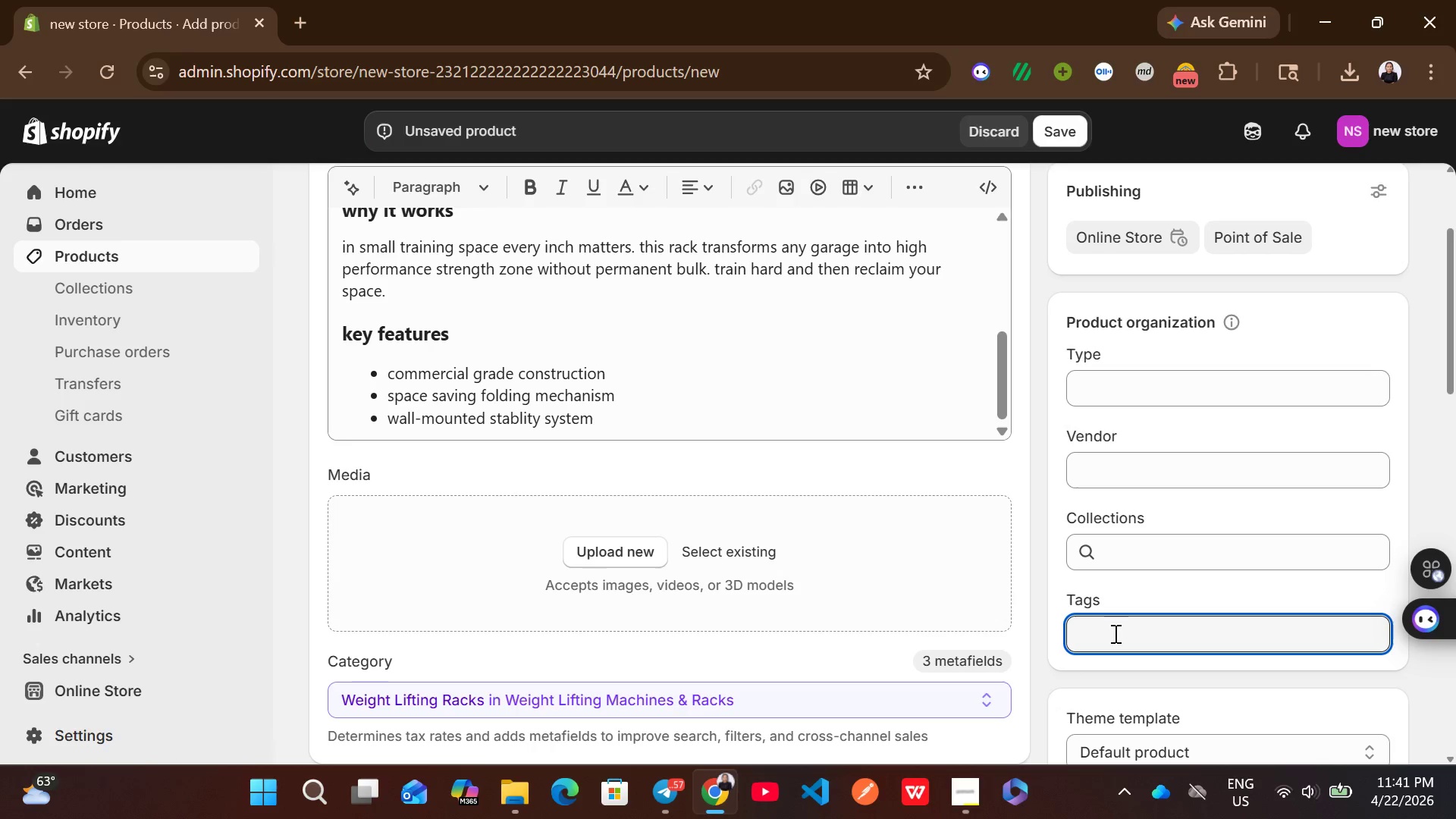 
type(space=)
key(Backspace)
type(-saver)
 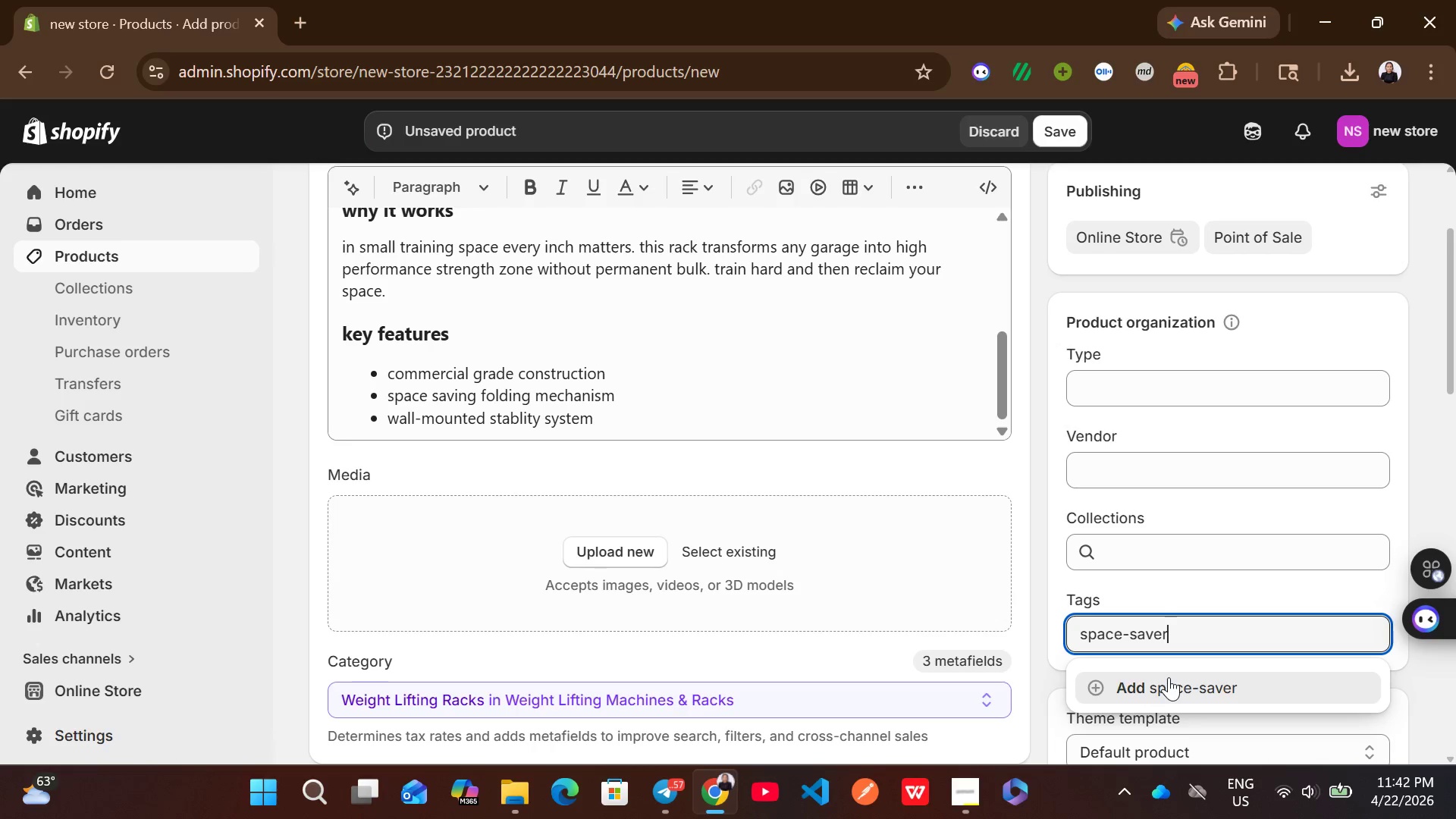 
left_click([1169, 681])
 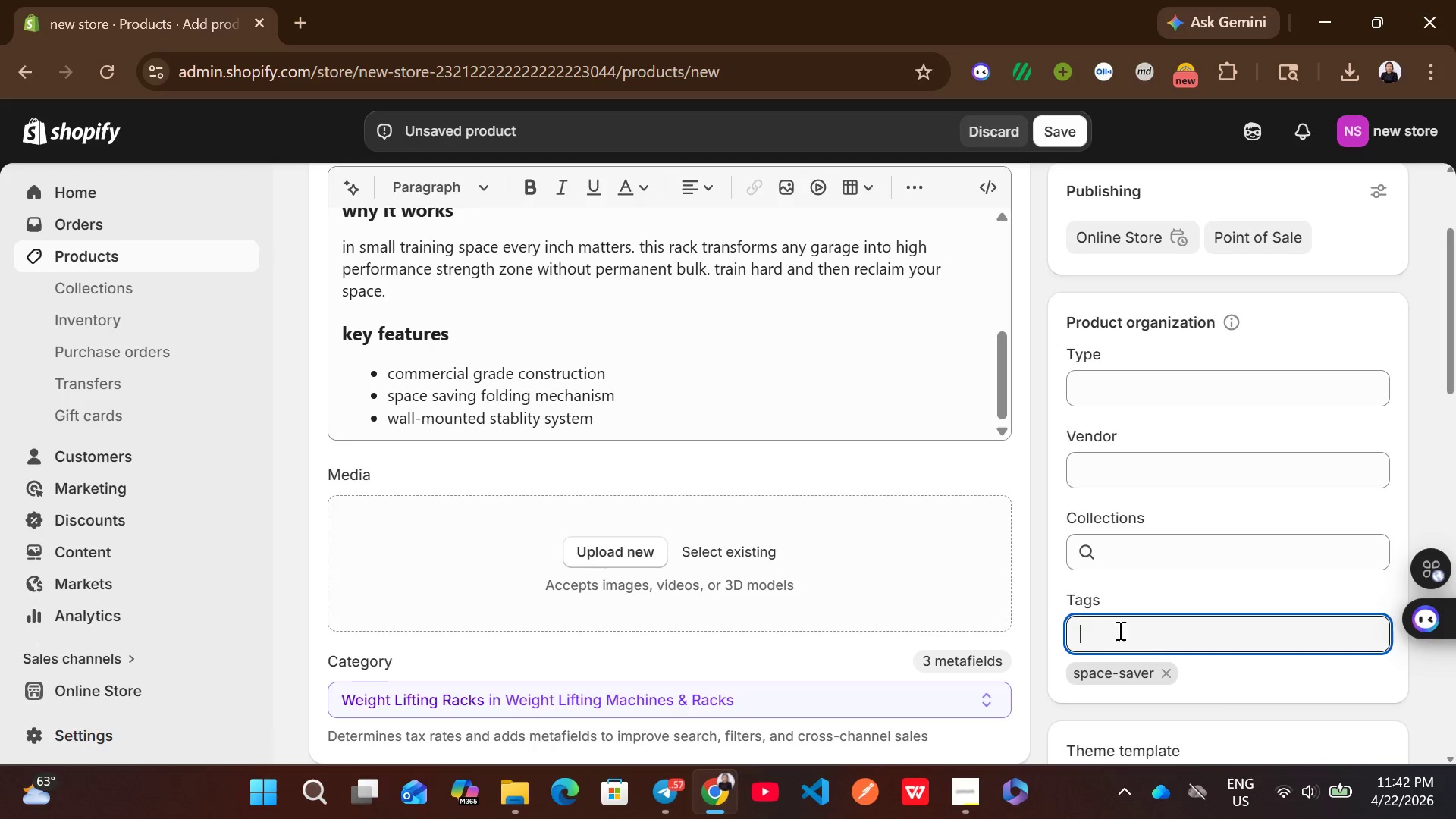 
left_click([1112, 628])
 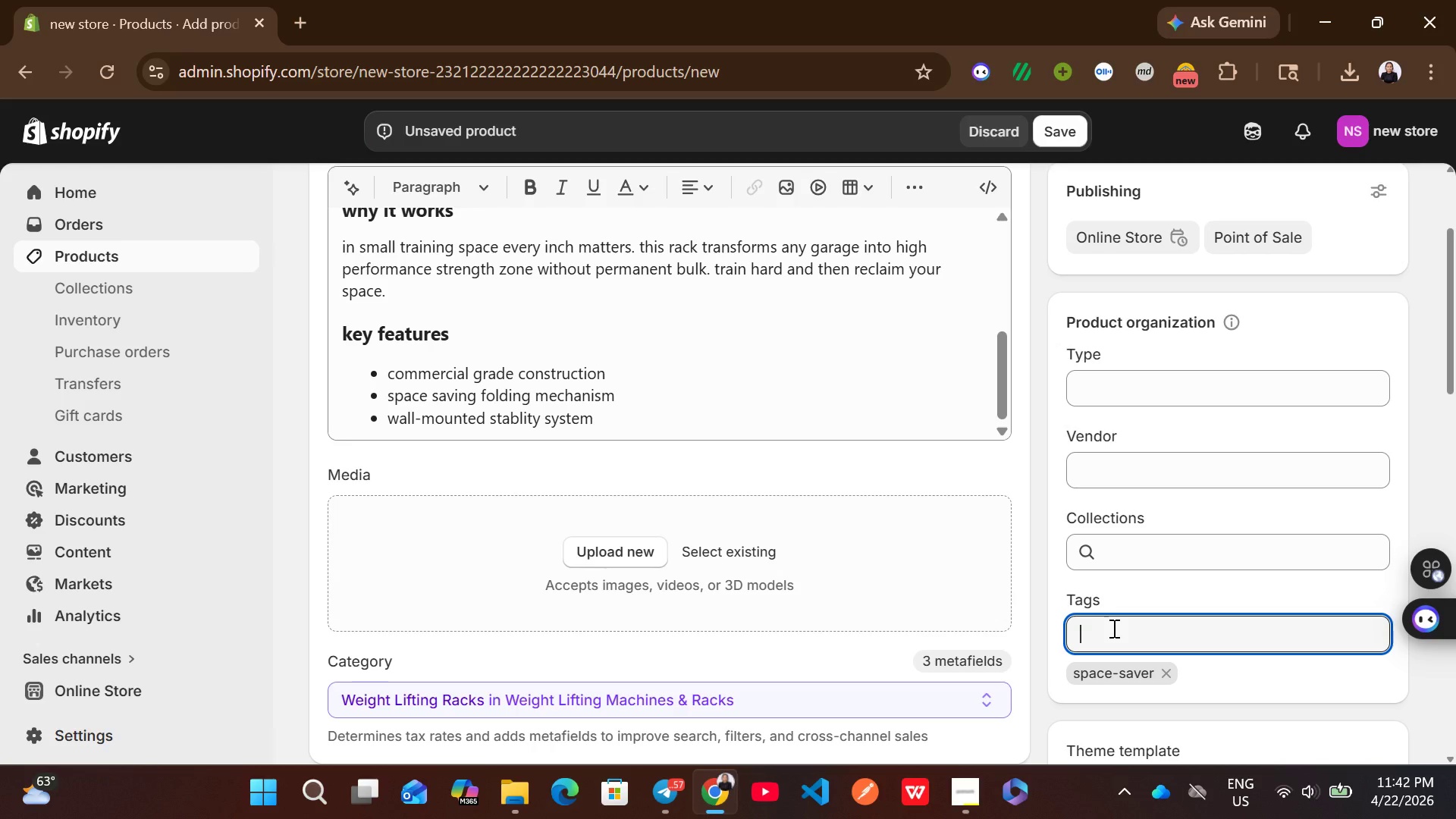 
type(hight-impact)
 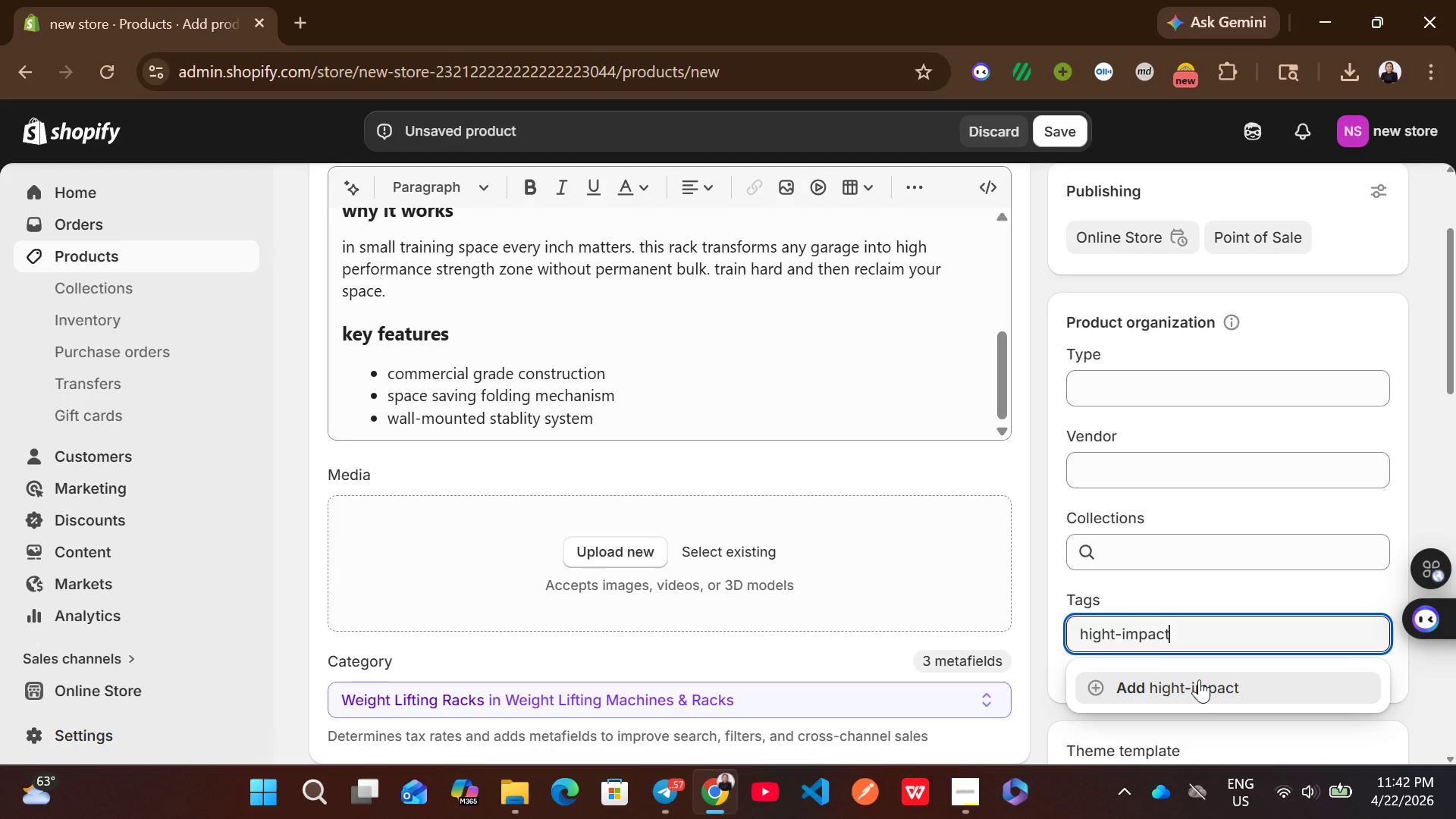 
left_click([1200, 689])
 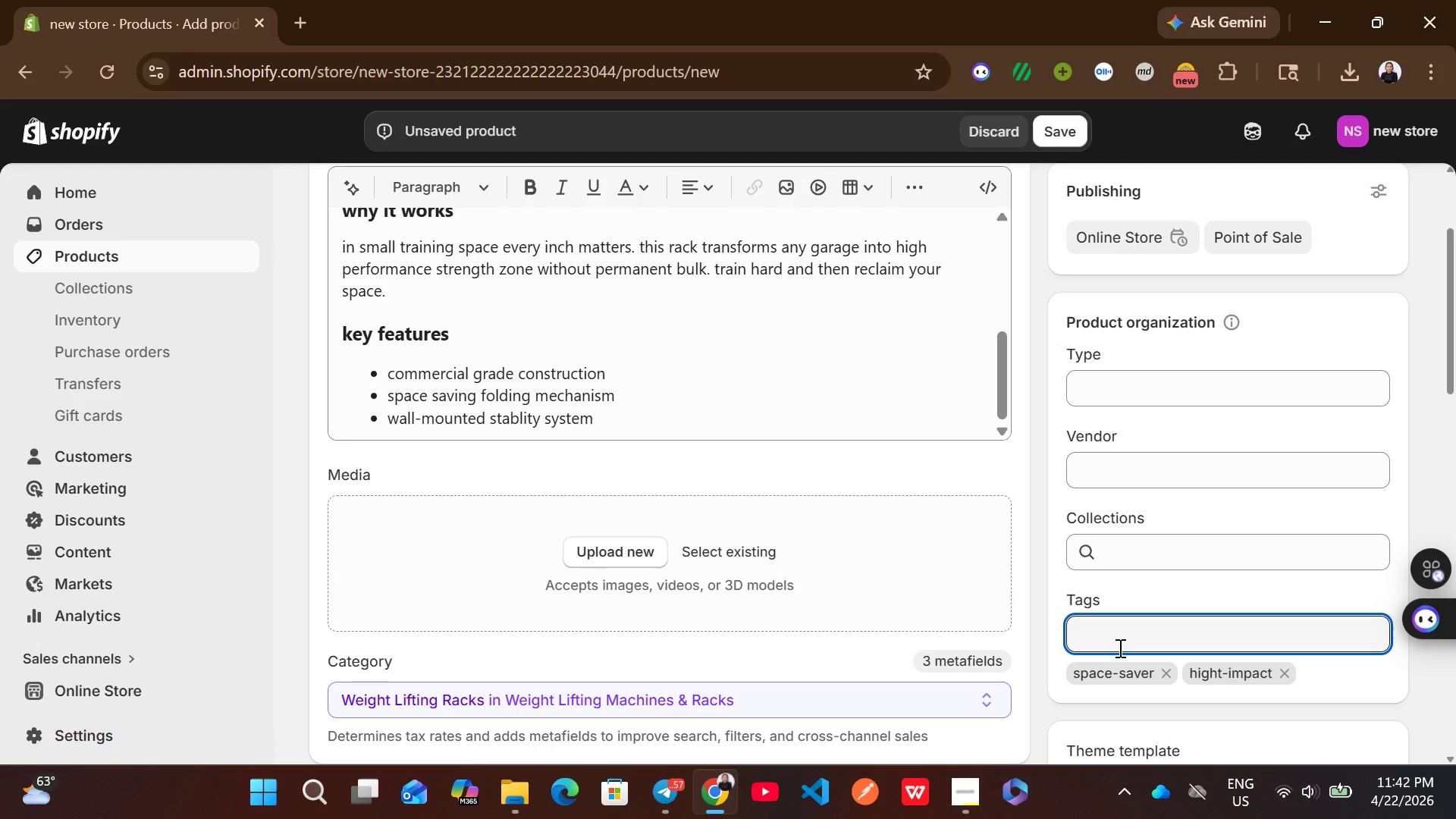 
wait(6.39)
 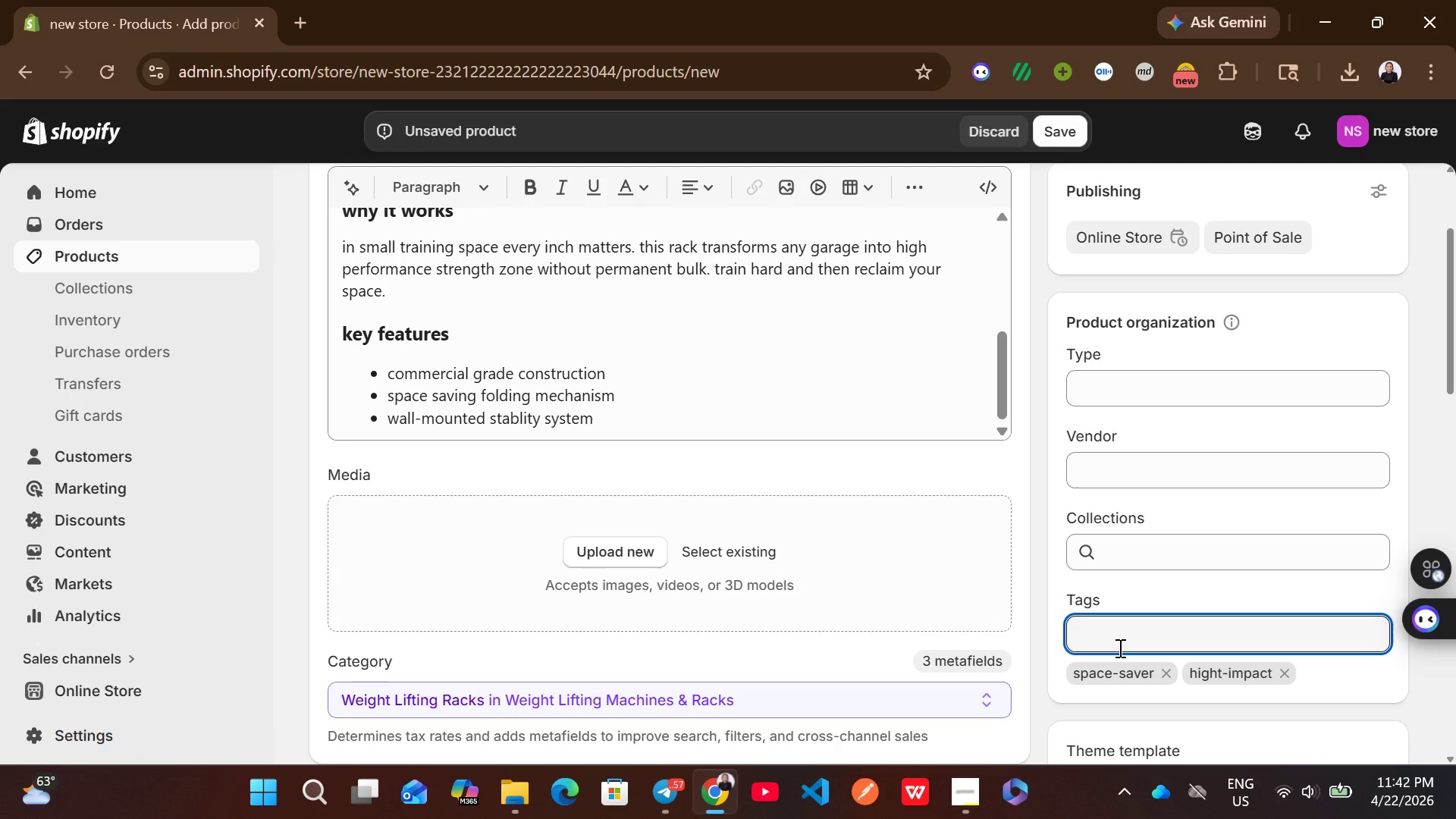 
type(garage-ready)
 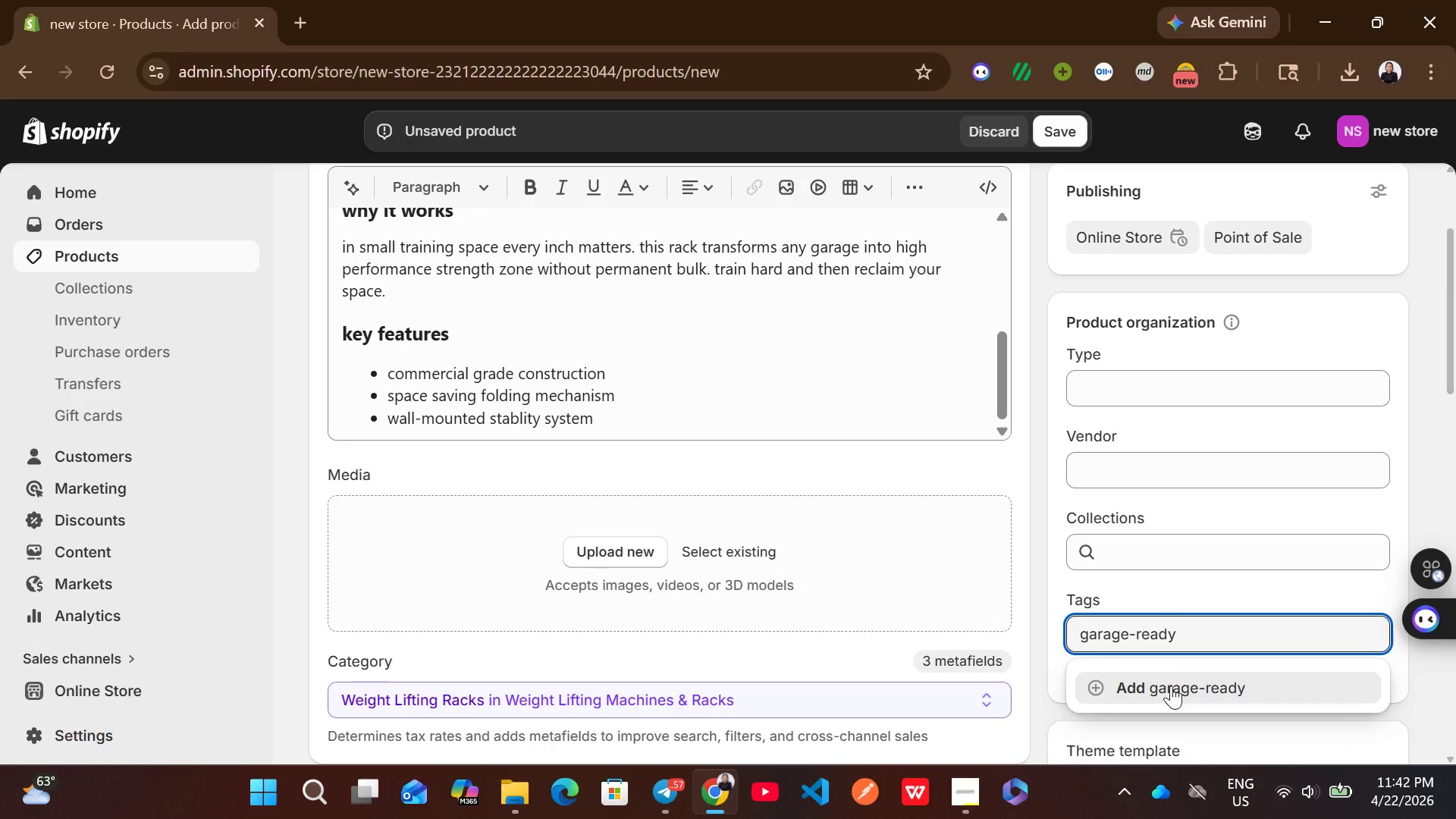 
left_click([1171, 688])
 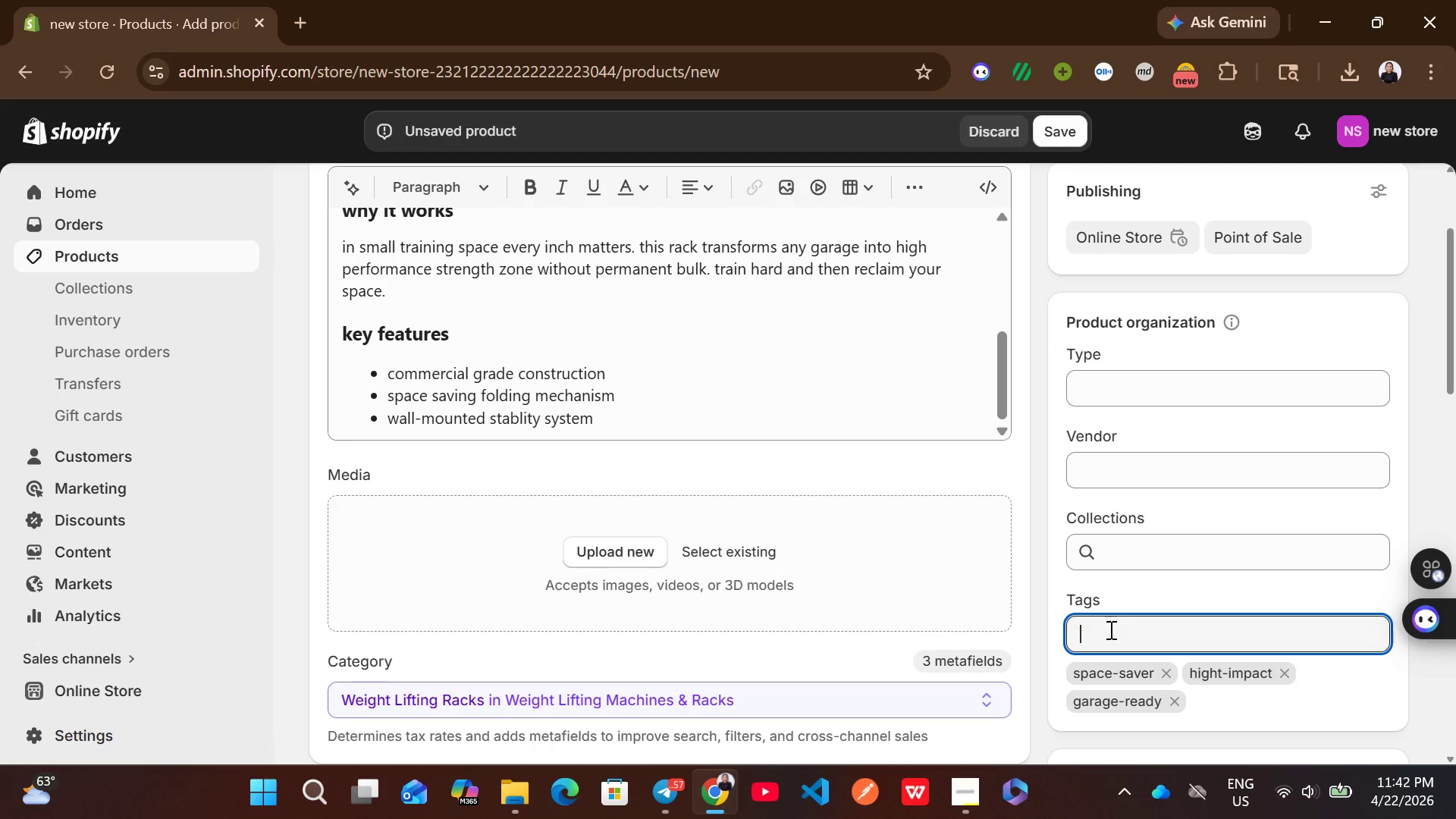 
wait(9.95)
 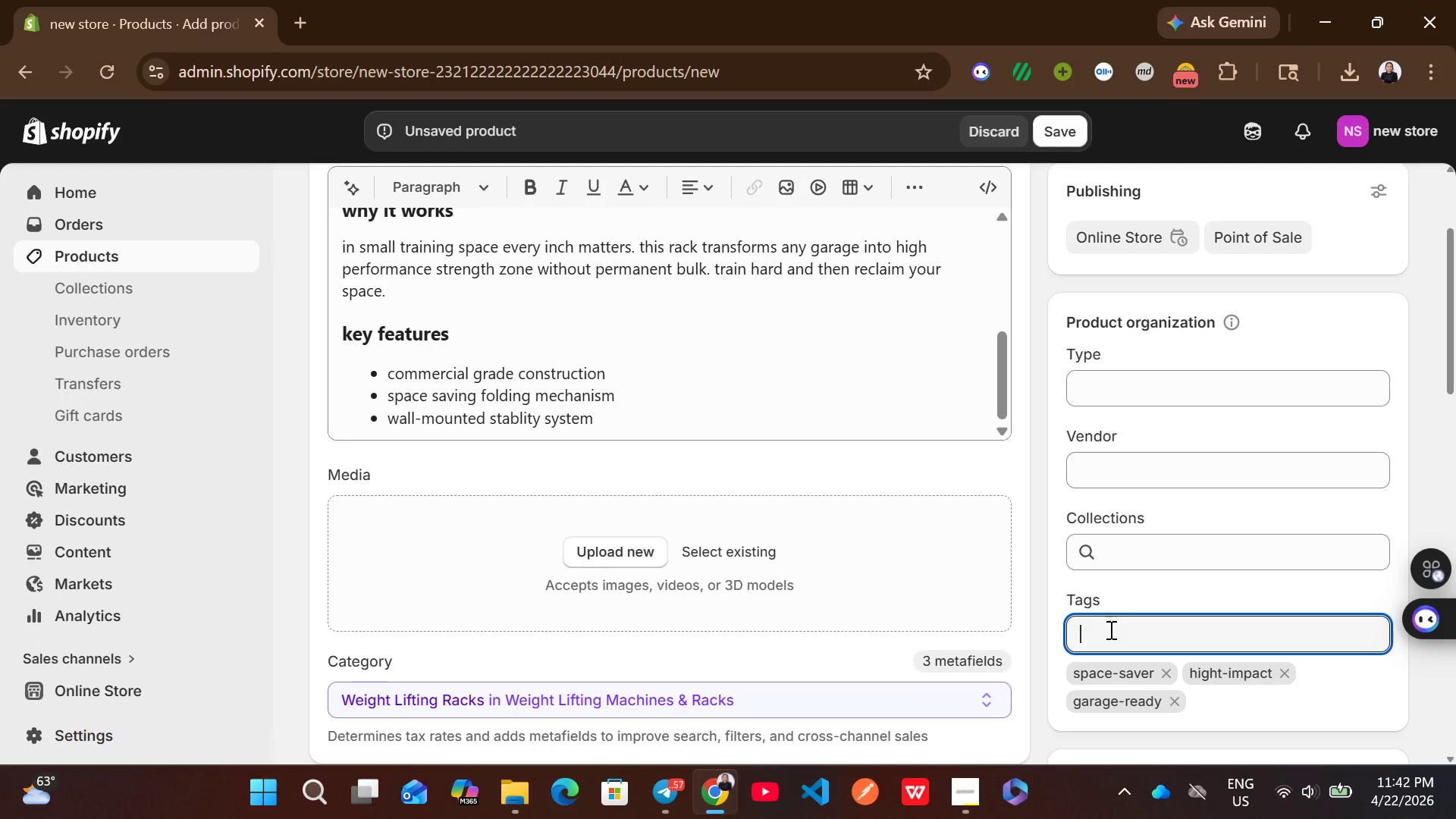 
type(strength)
 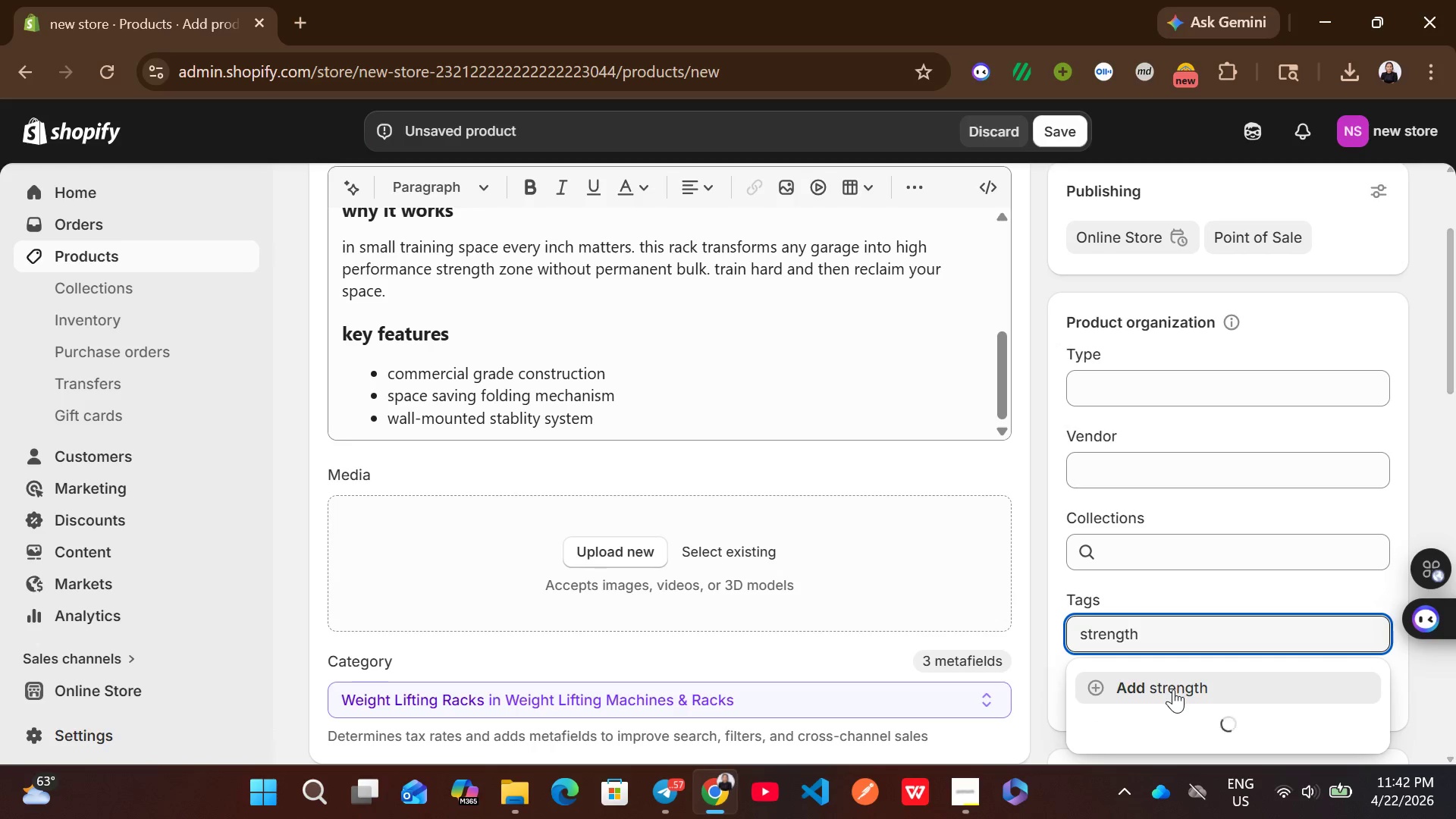 
left_click([1173, 689])
 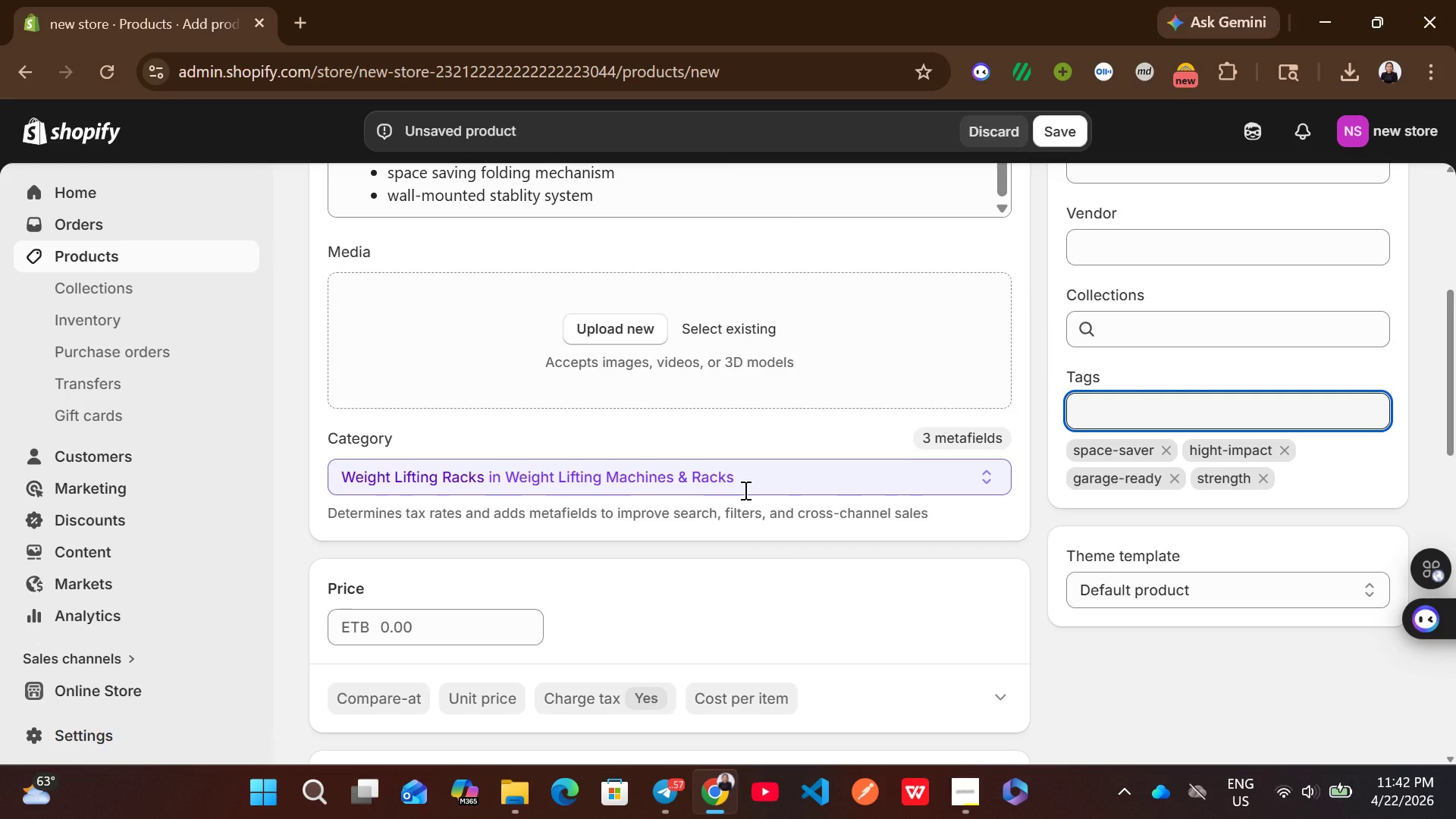 
left_click([594, 321])
 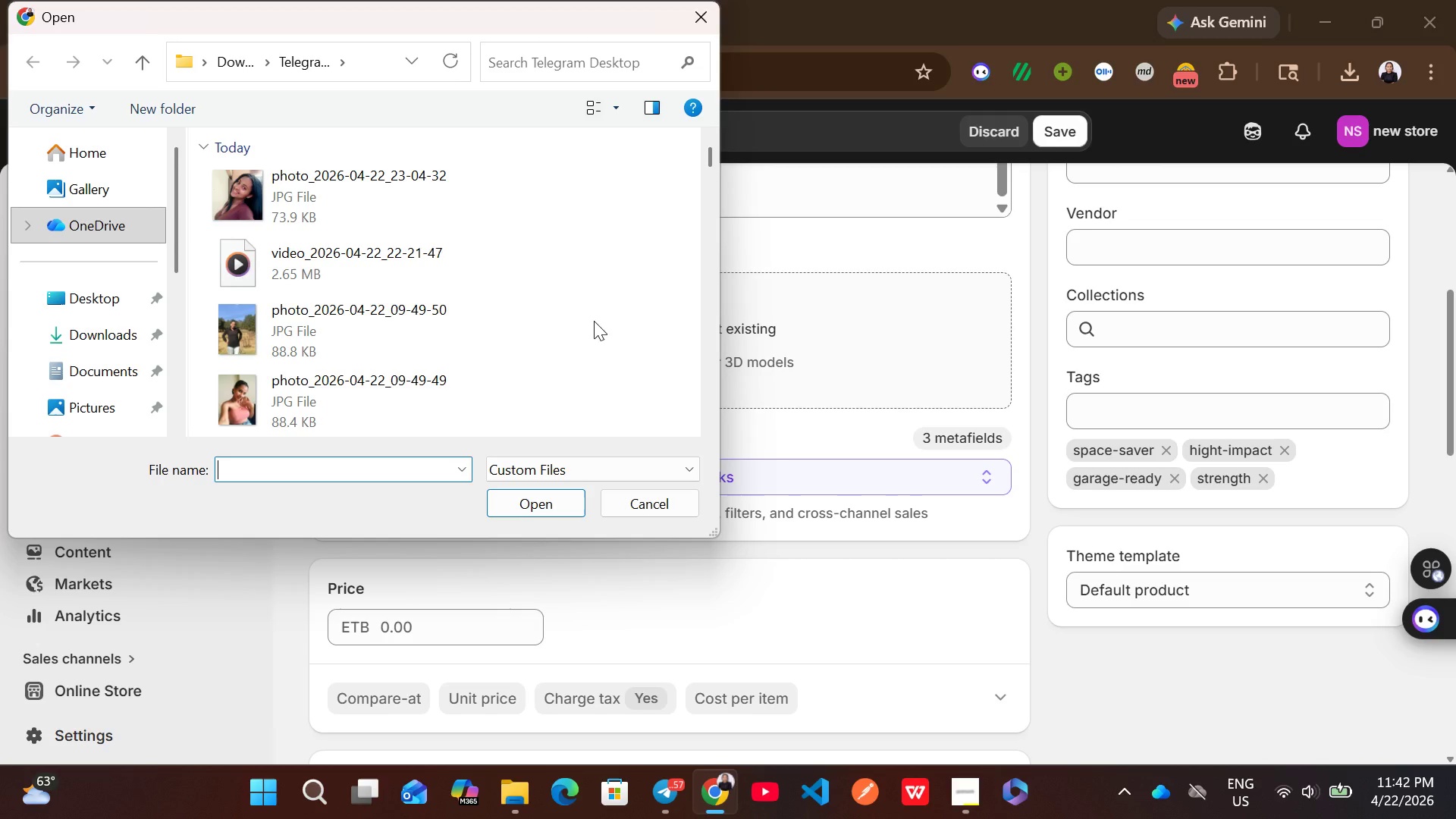 
left_click([81, 299])
 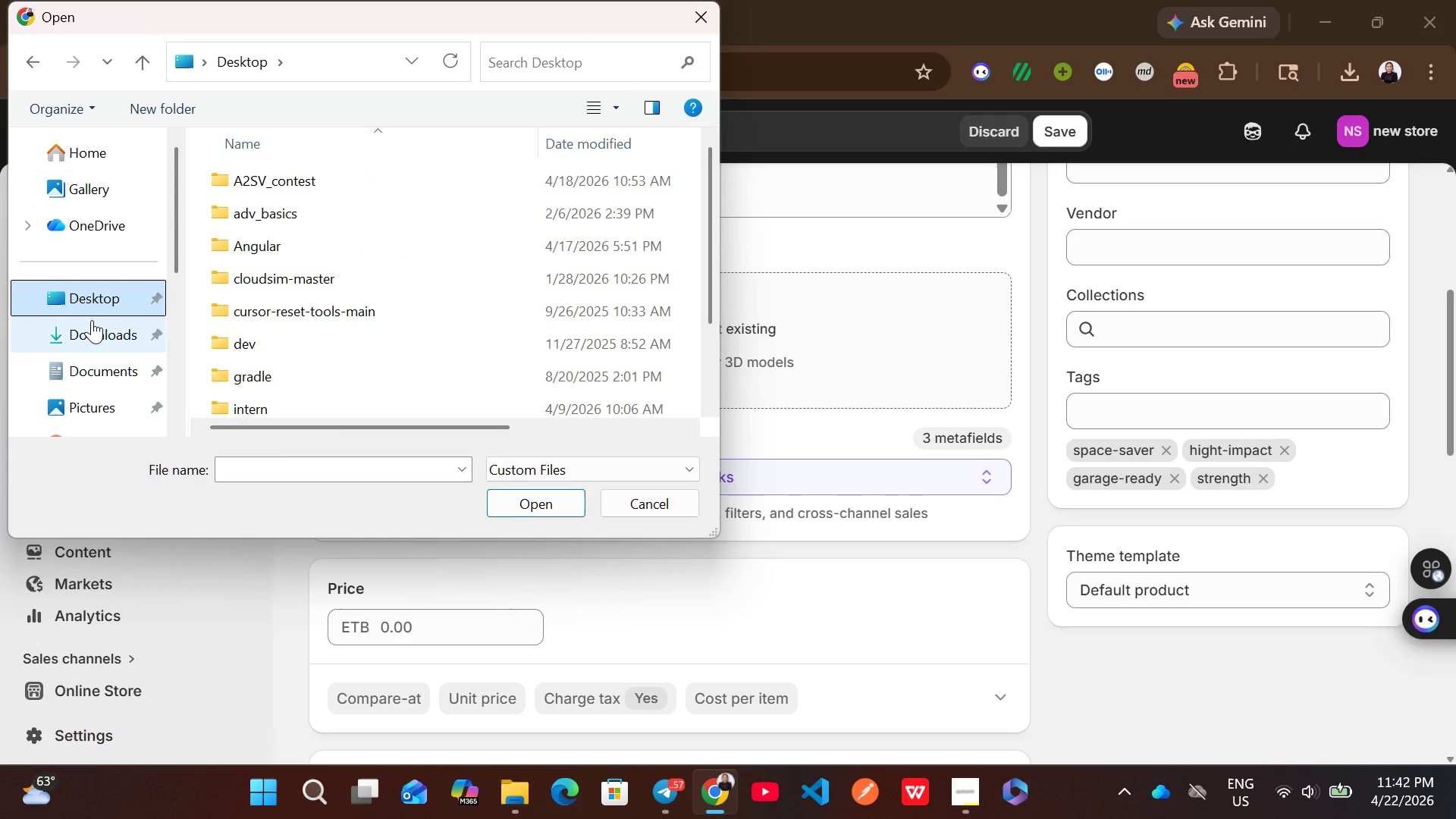 
left_click([92, 320])
 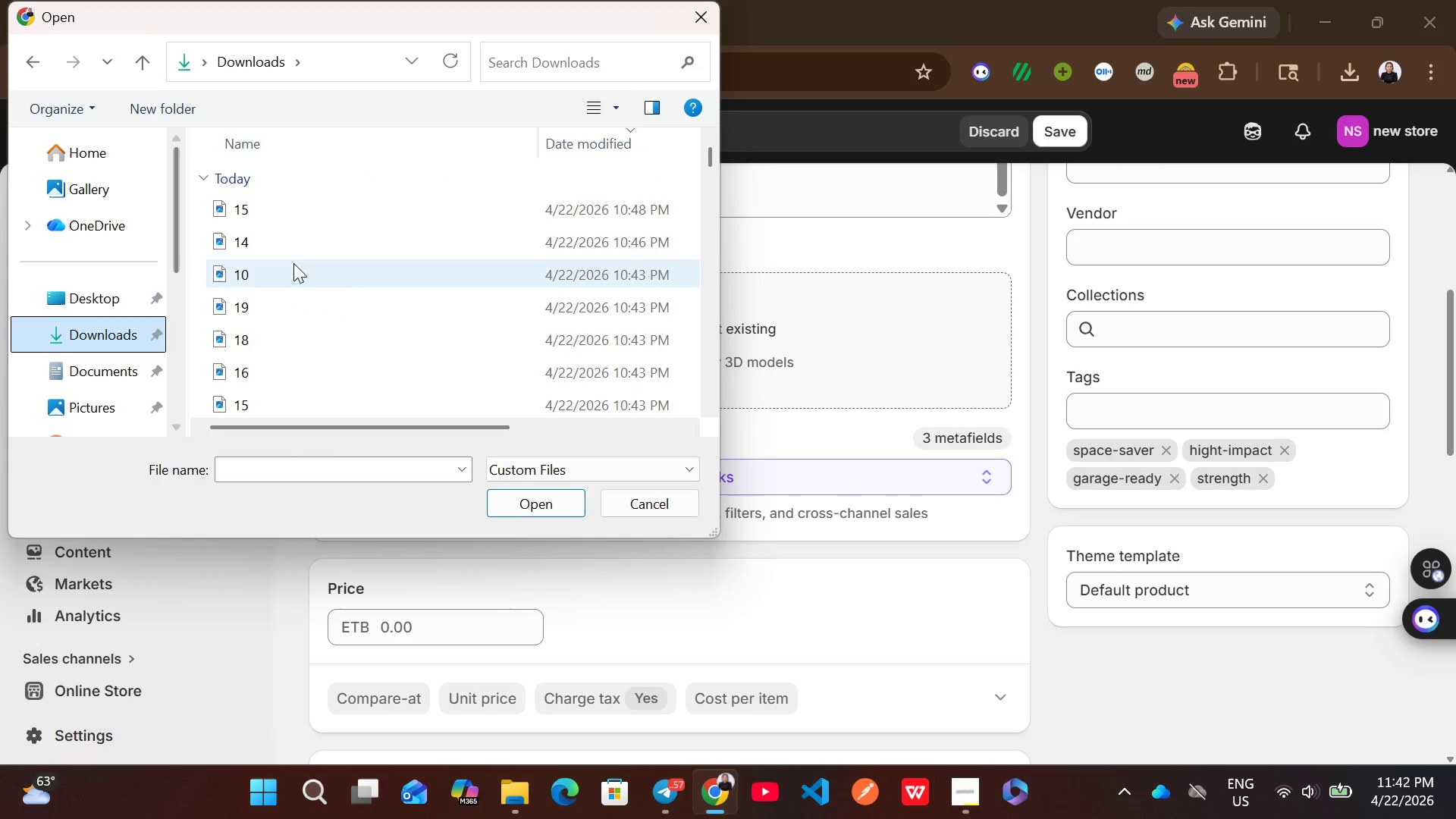 
scroll: coordinate [324, 281], scroll_direction: down, amount: 3.0
 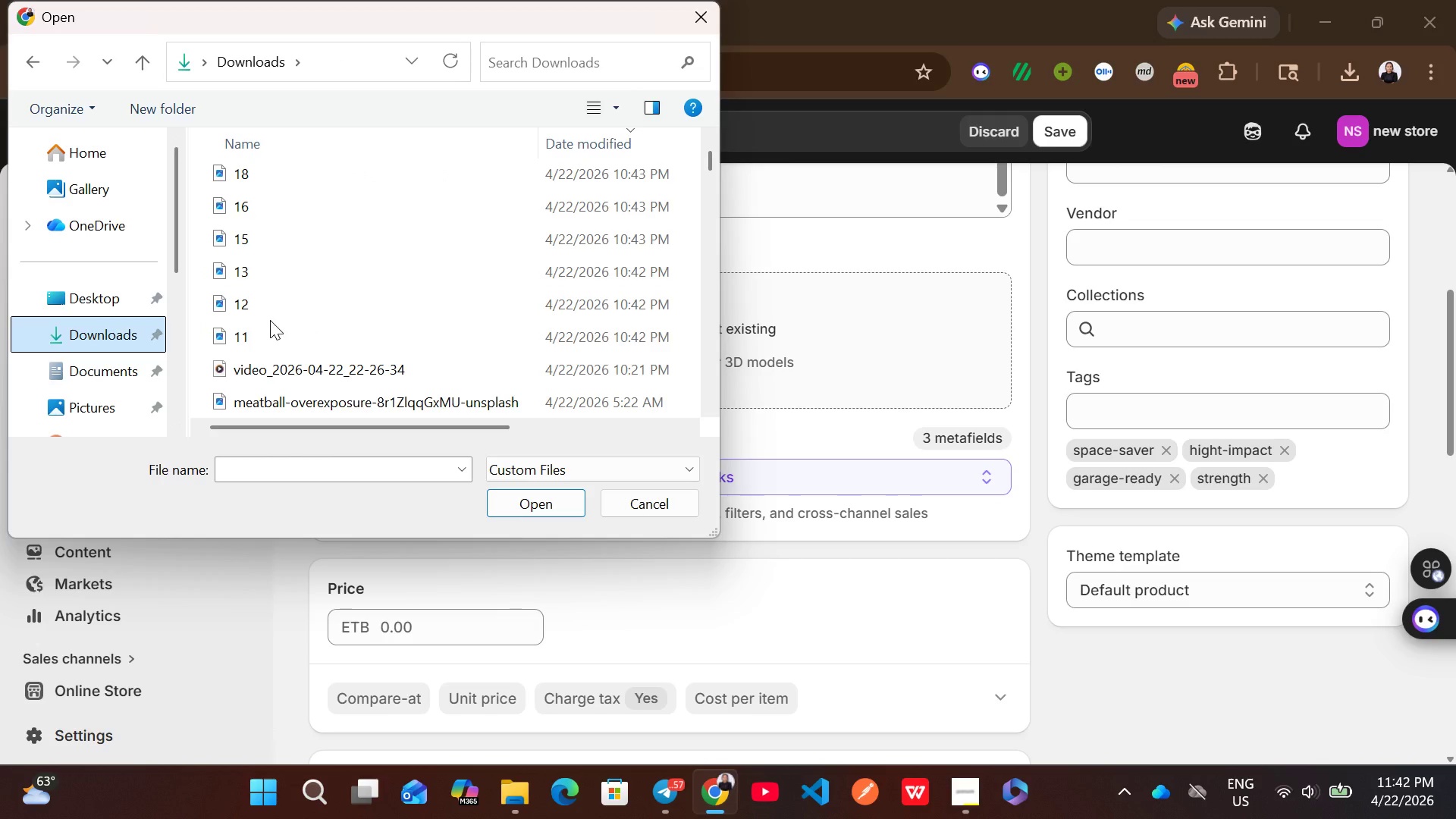 
left_click([257, 333])
 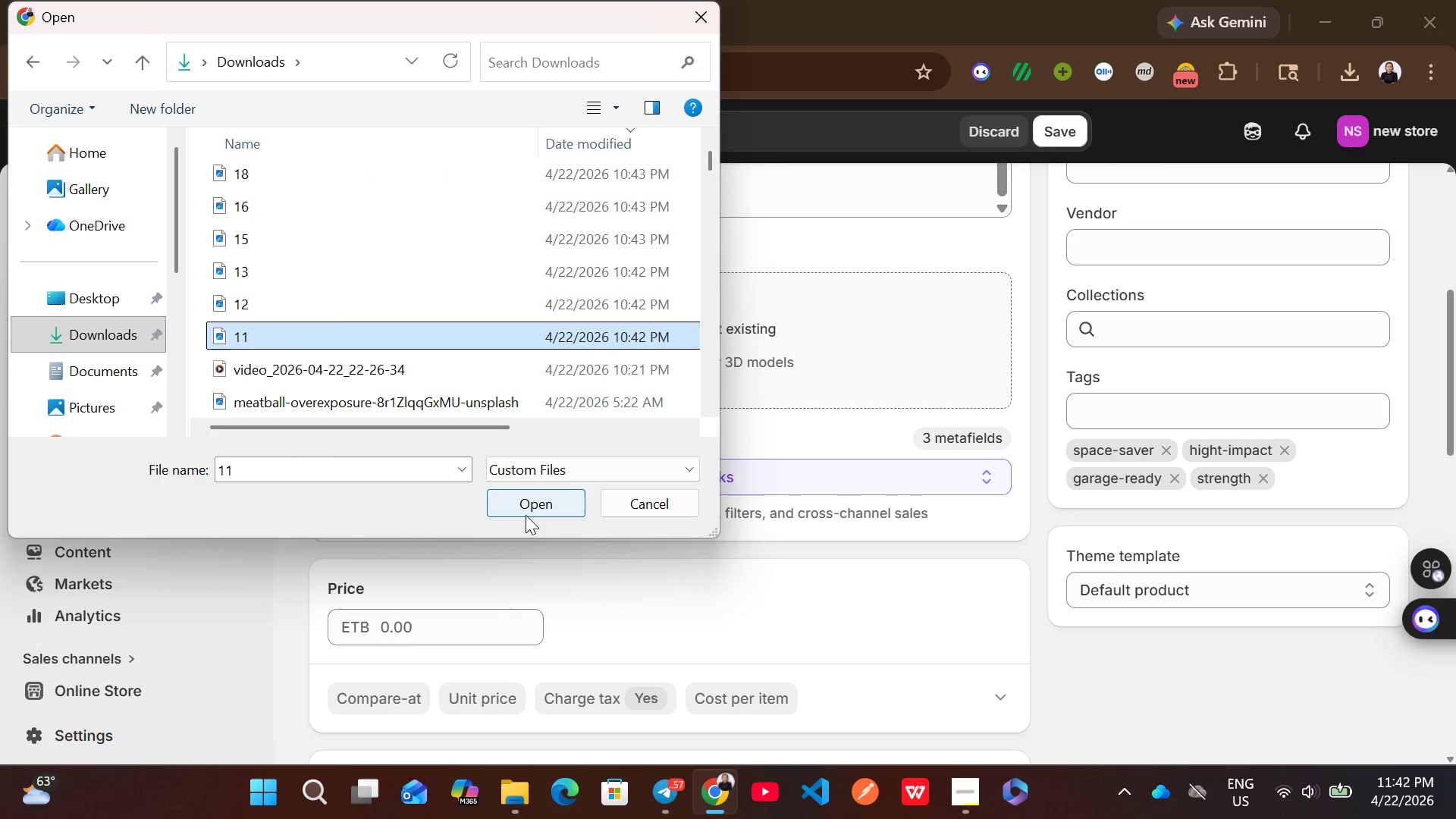 
left_click([540, 503])
 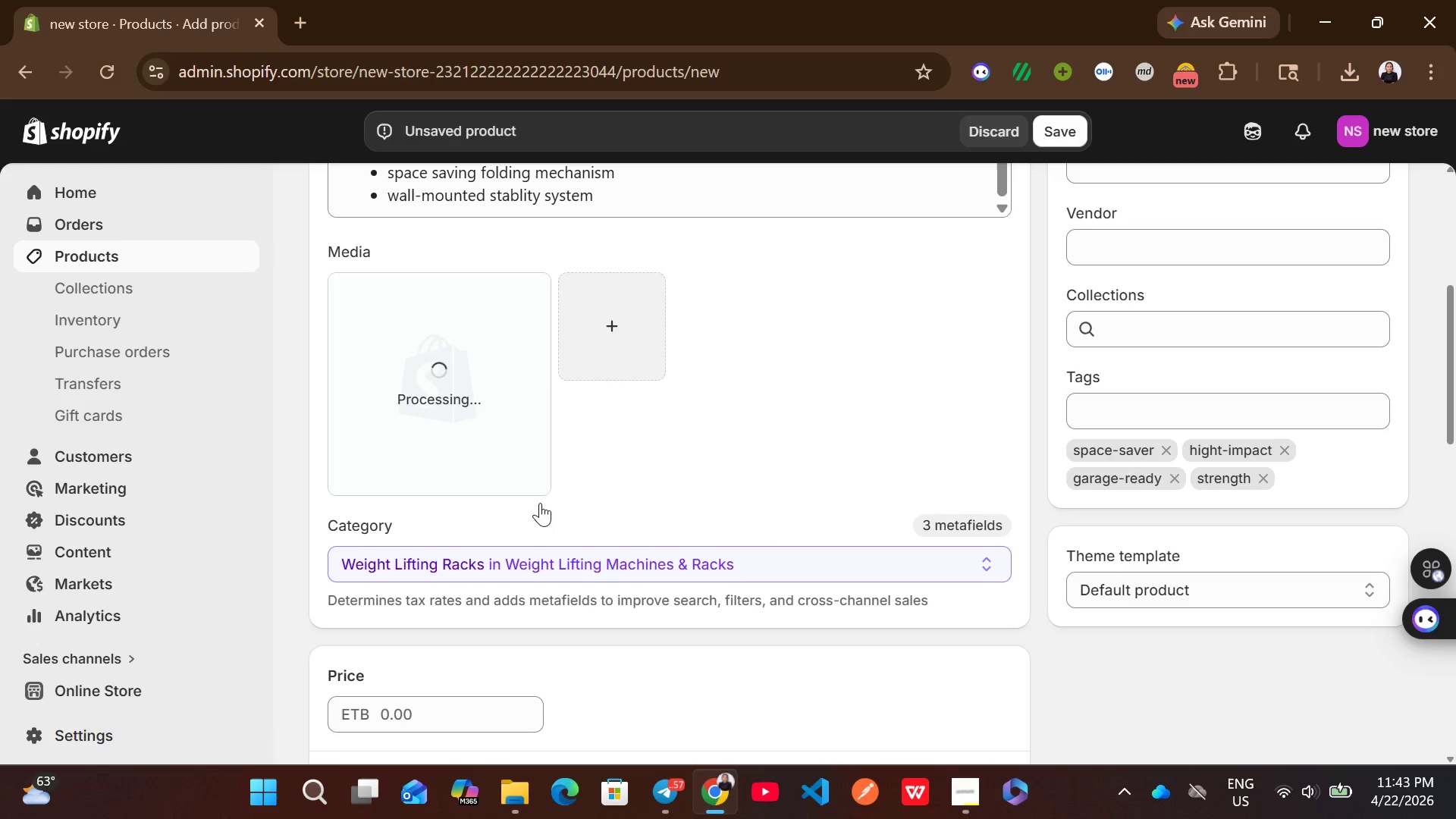 
wait(27.97)
 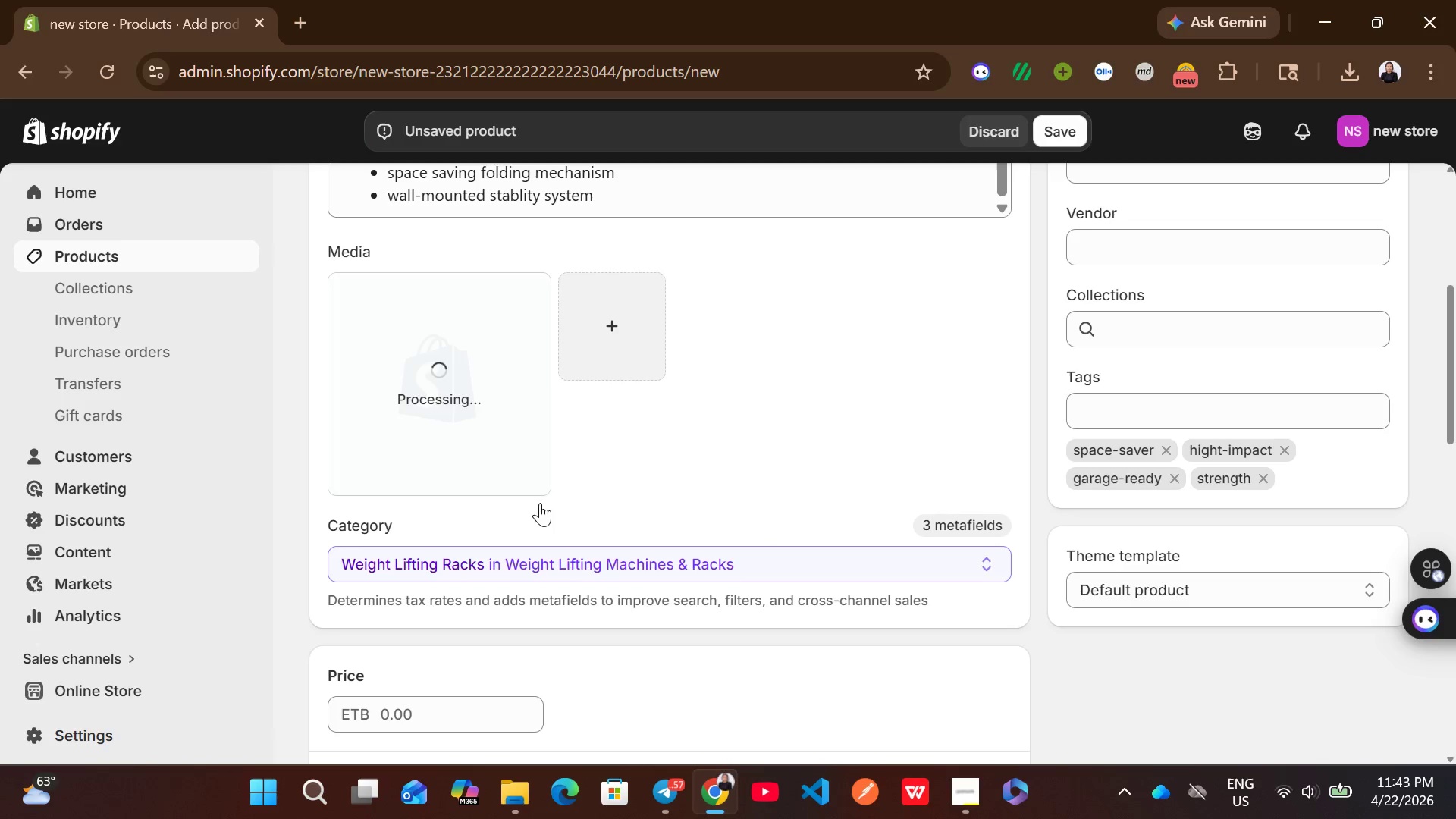 
left_click([486, 525])
 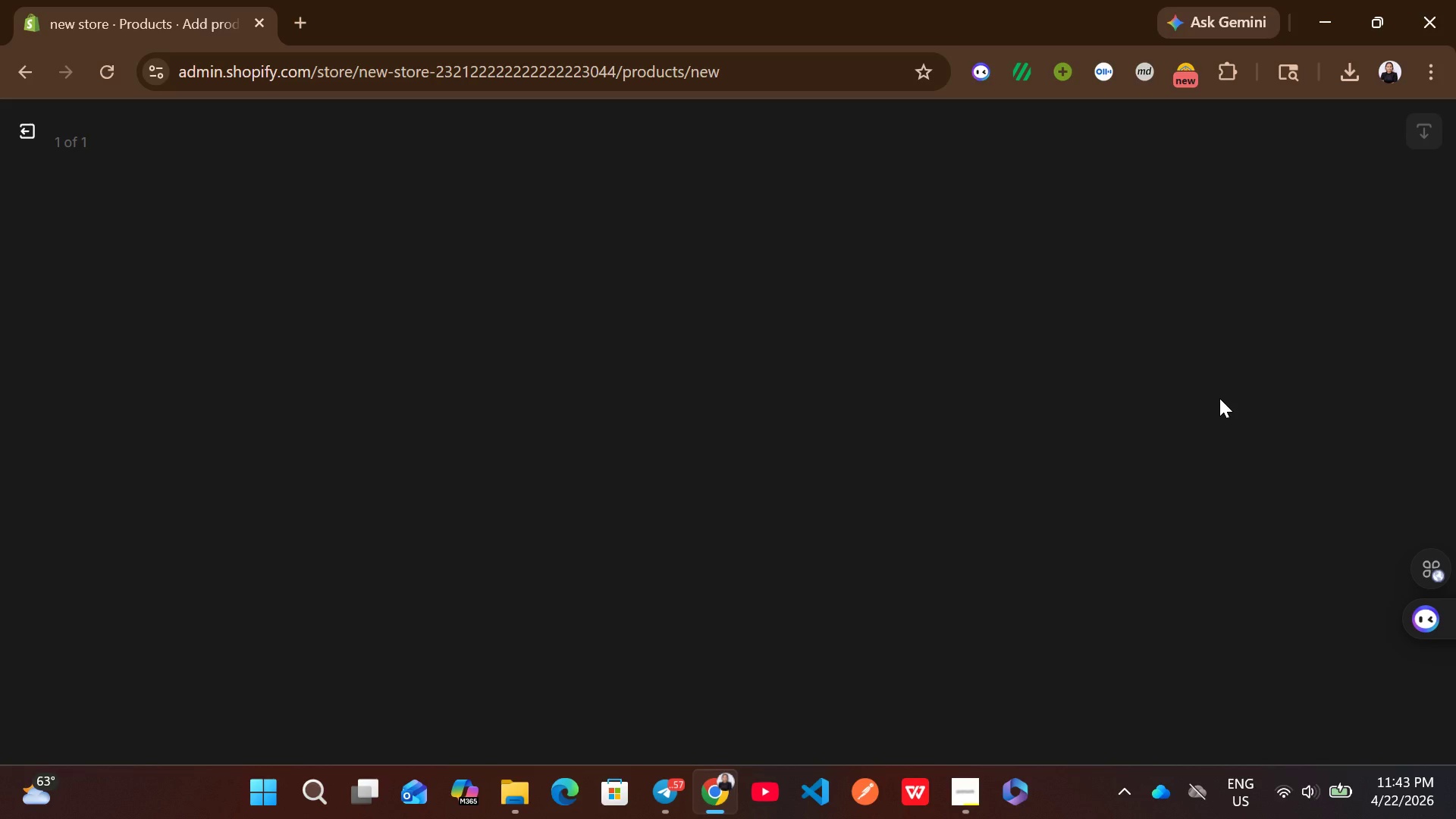 
wait(10.86)
 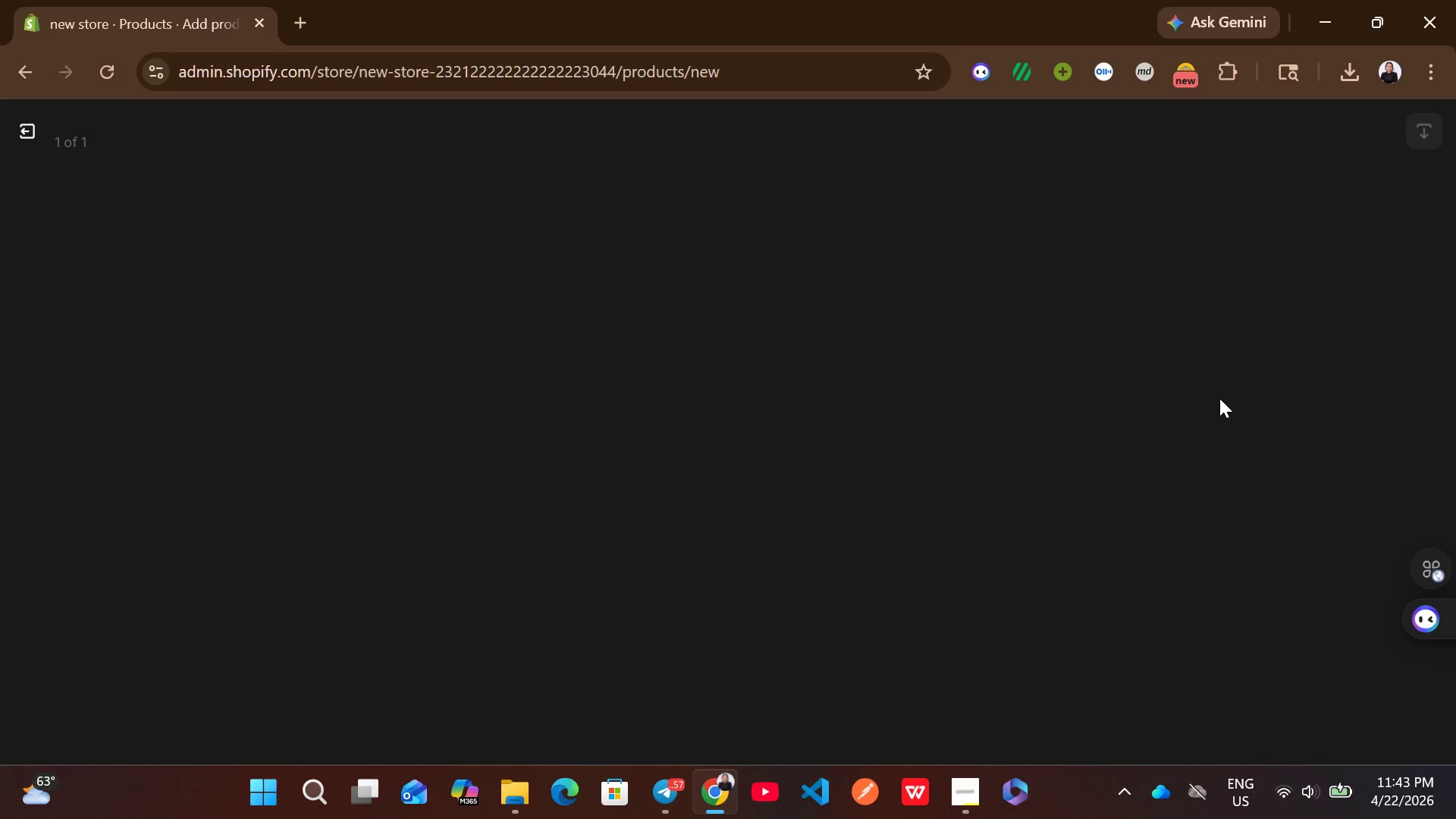 
left_click([1332, 443])
 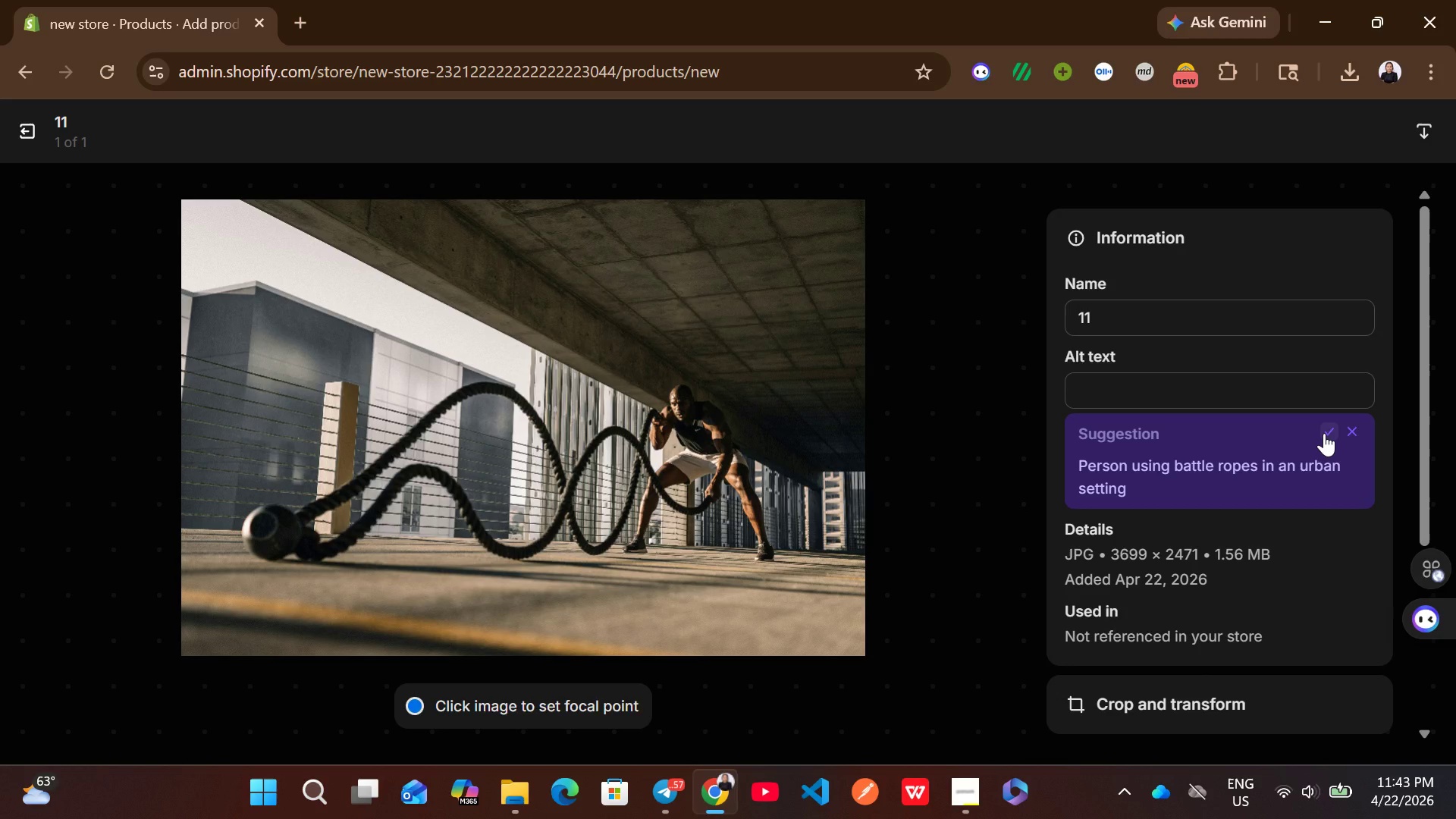 
left_click([1324, 433])
 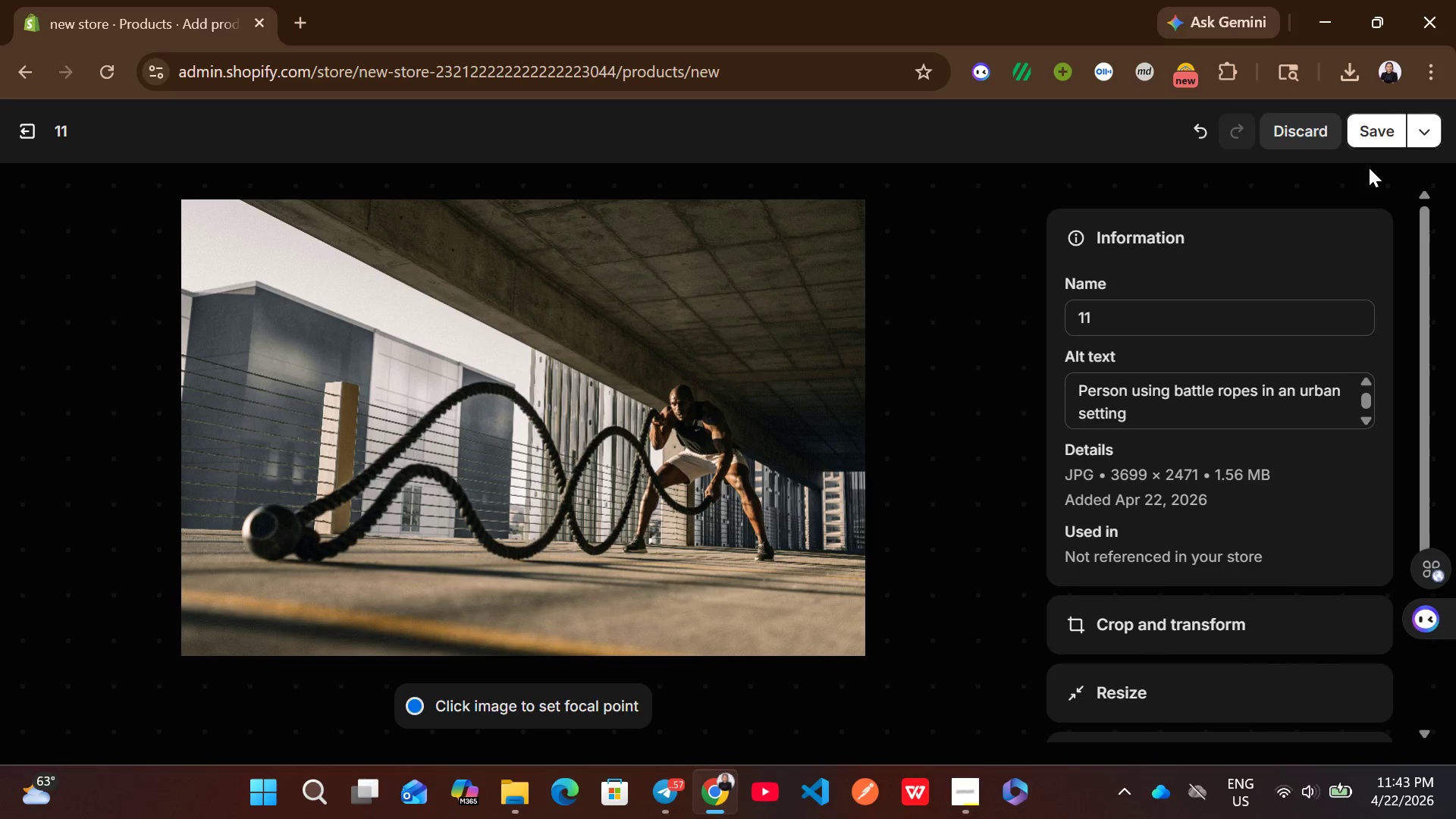 
left_click([1380, 135])
 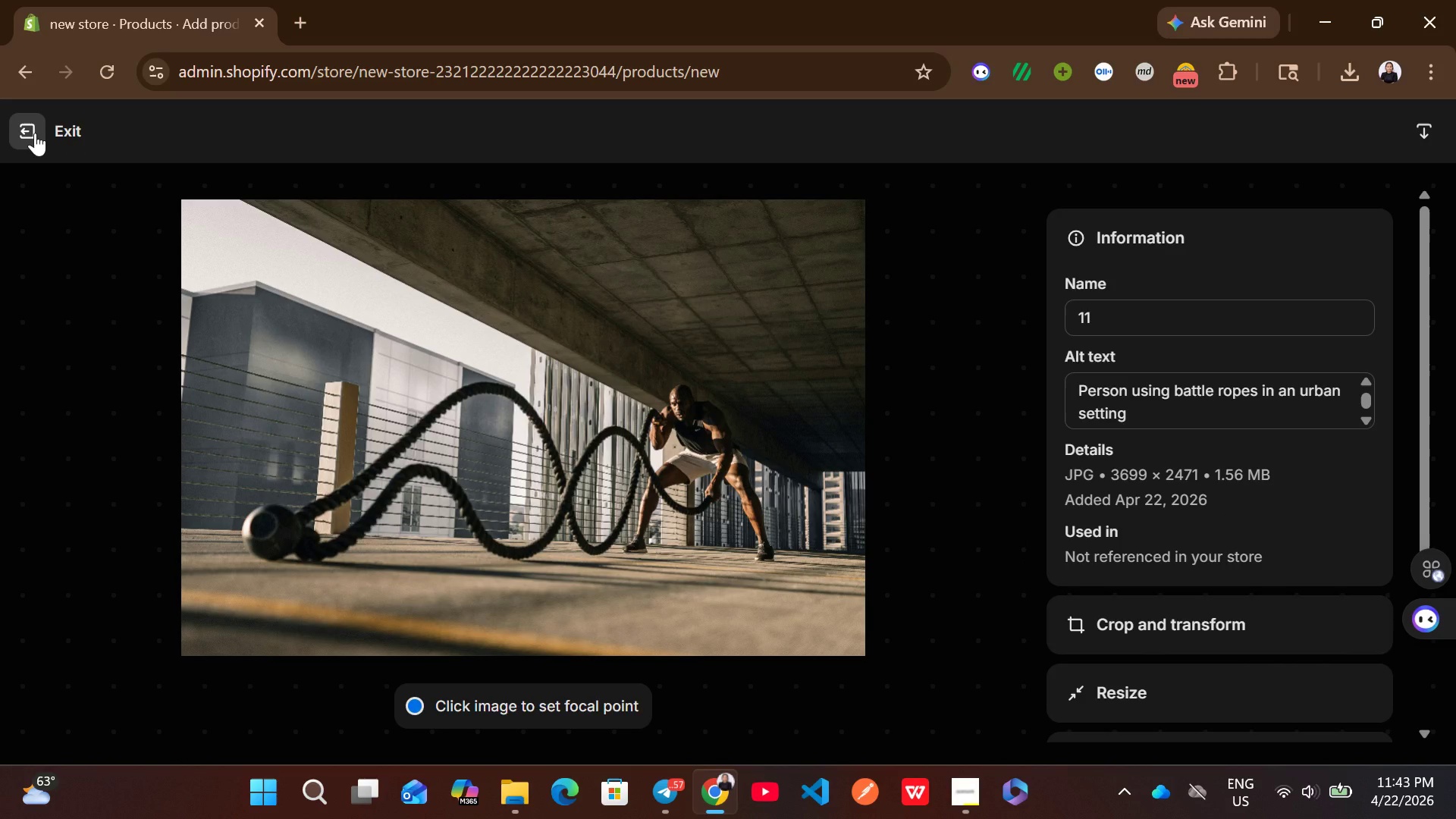 
left_click([35, 133])
 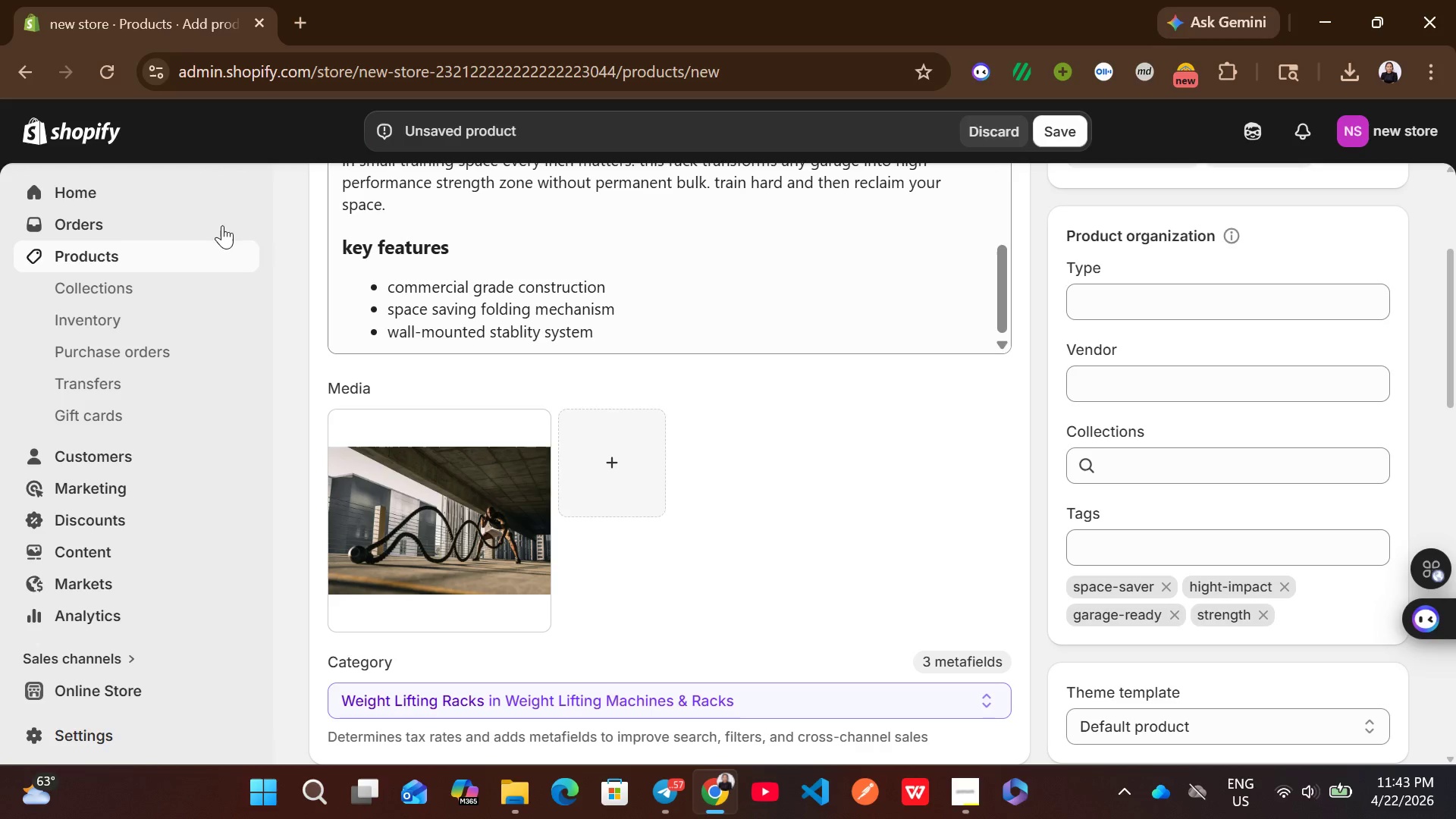 
mouse_move([652, 450])
 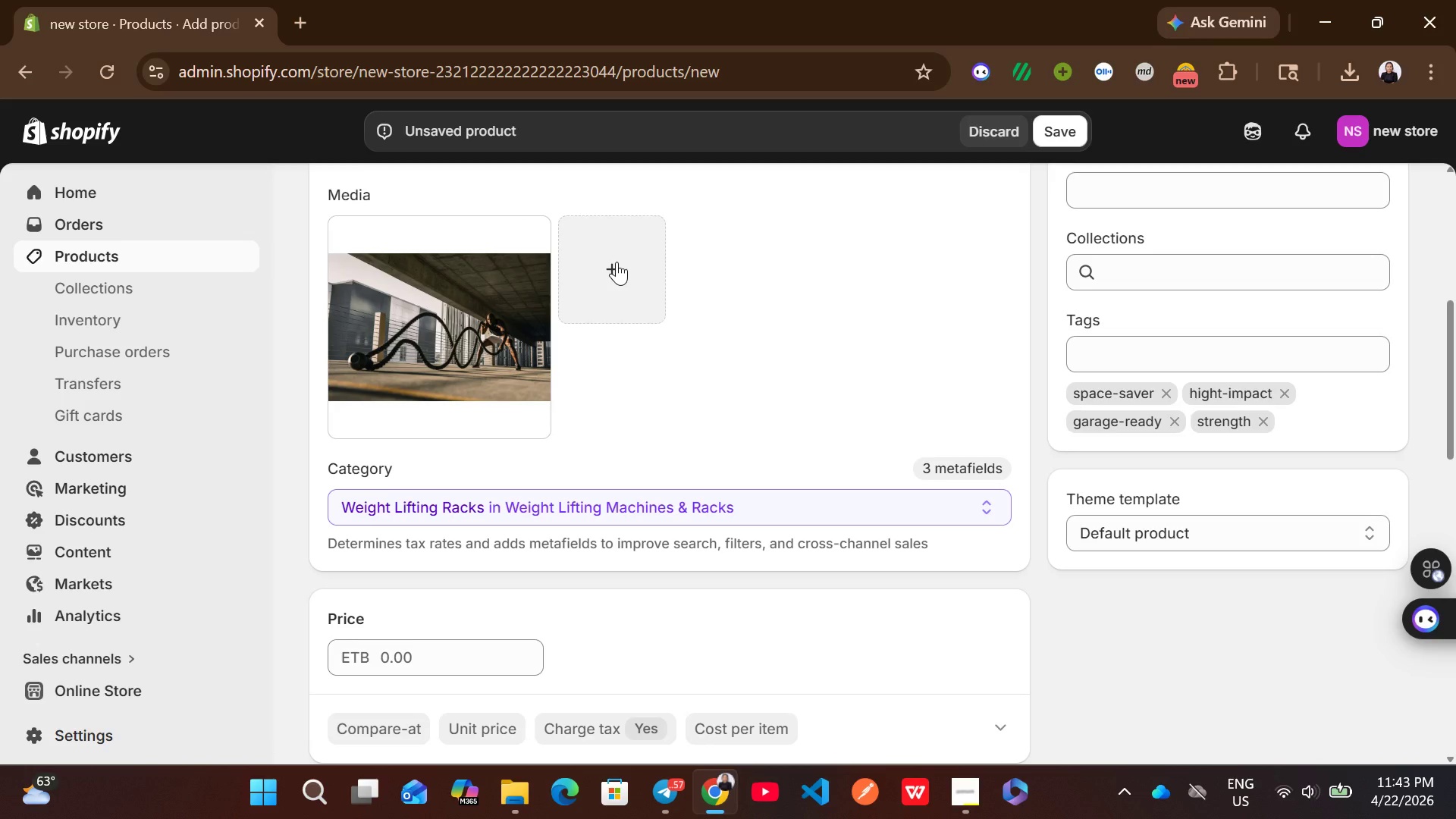 
left_click([617, 262])
 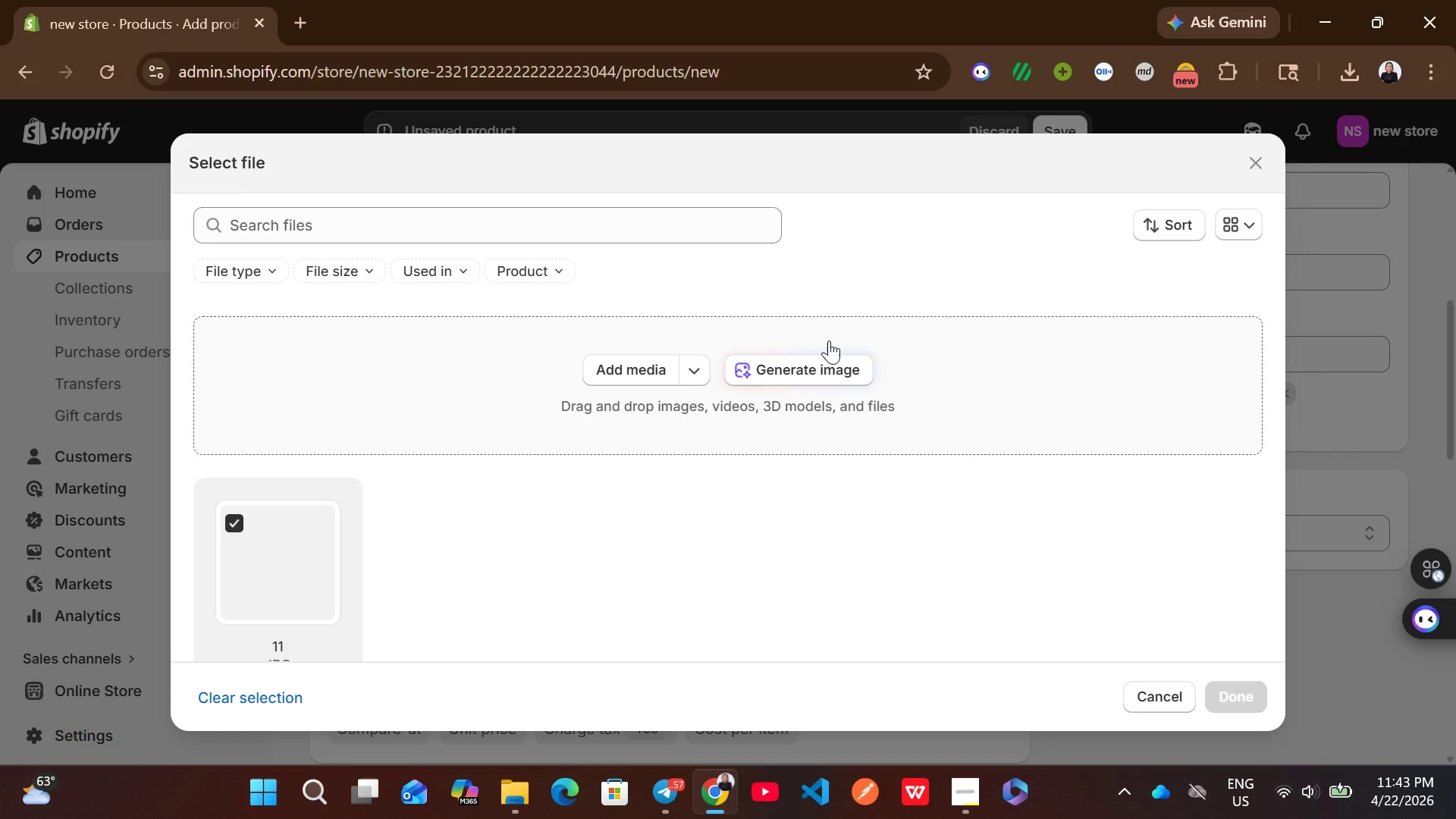 
left_click([657, 370])
 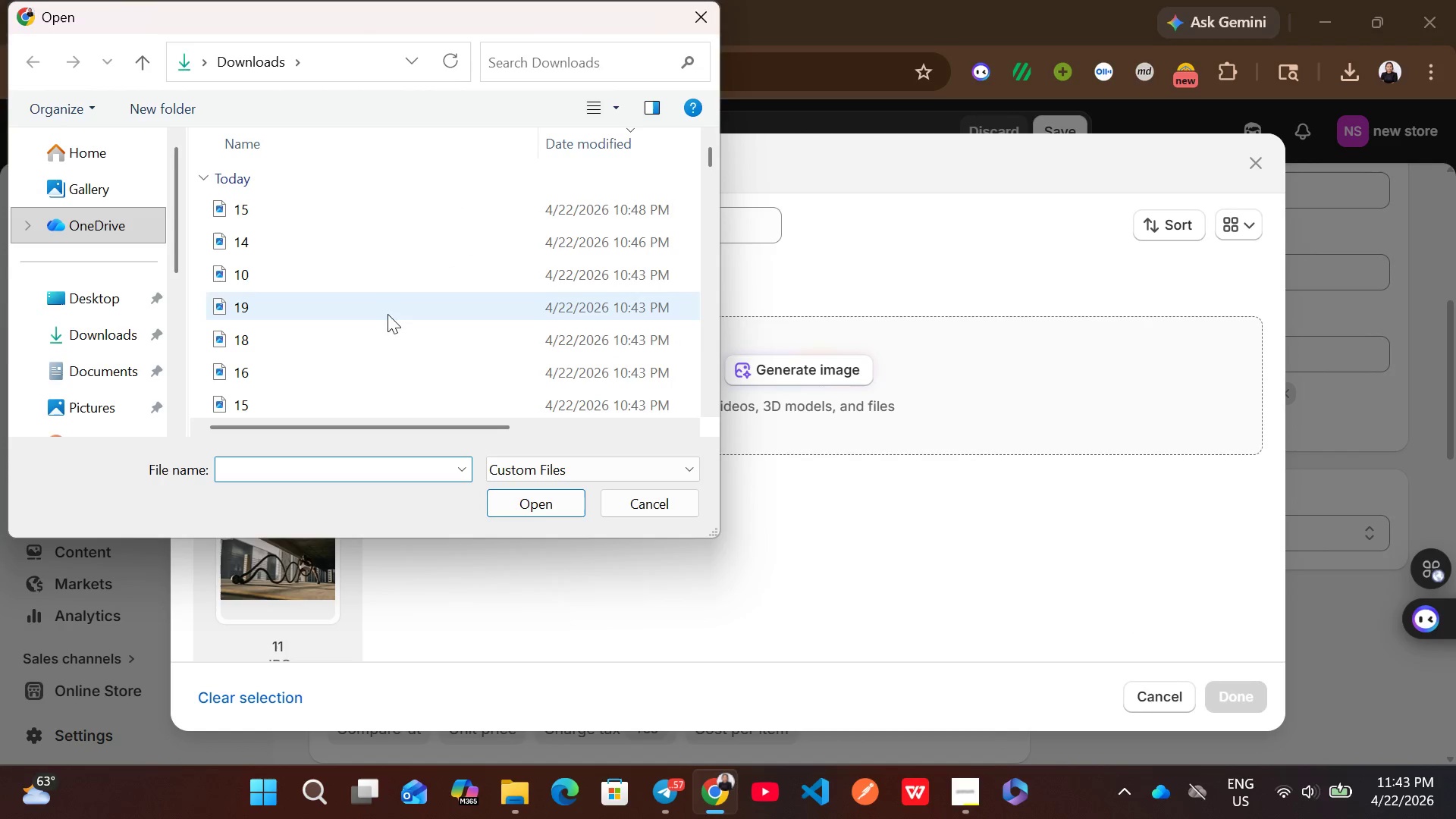 
scroll: coordinate [340, 359], scroll_direction: down, amount: 4.0
 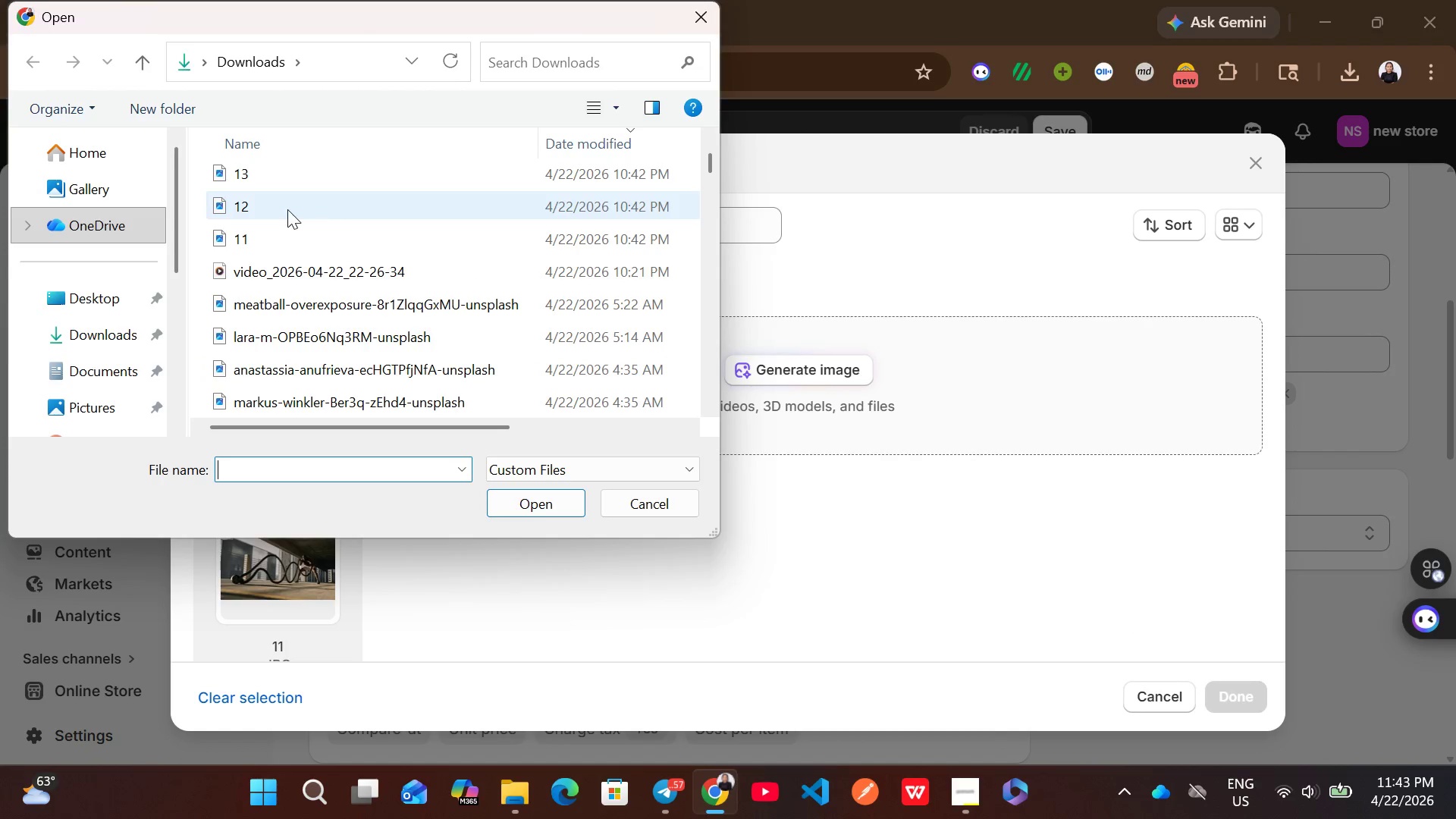 
left_click([286, 209])
 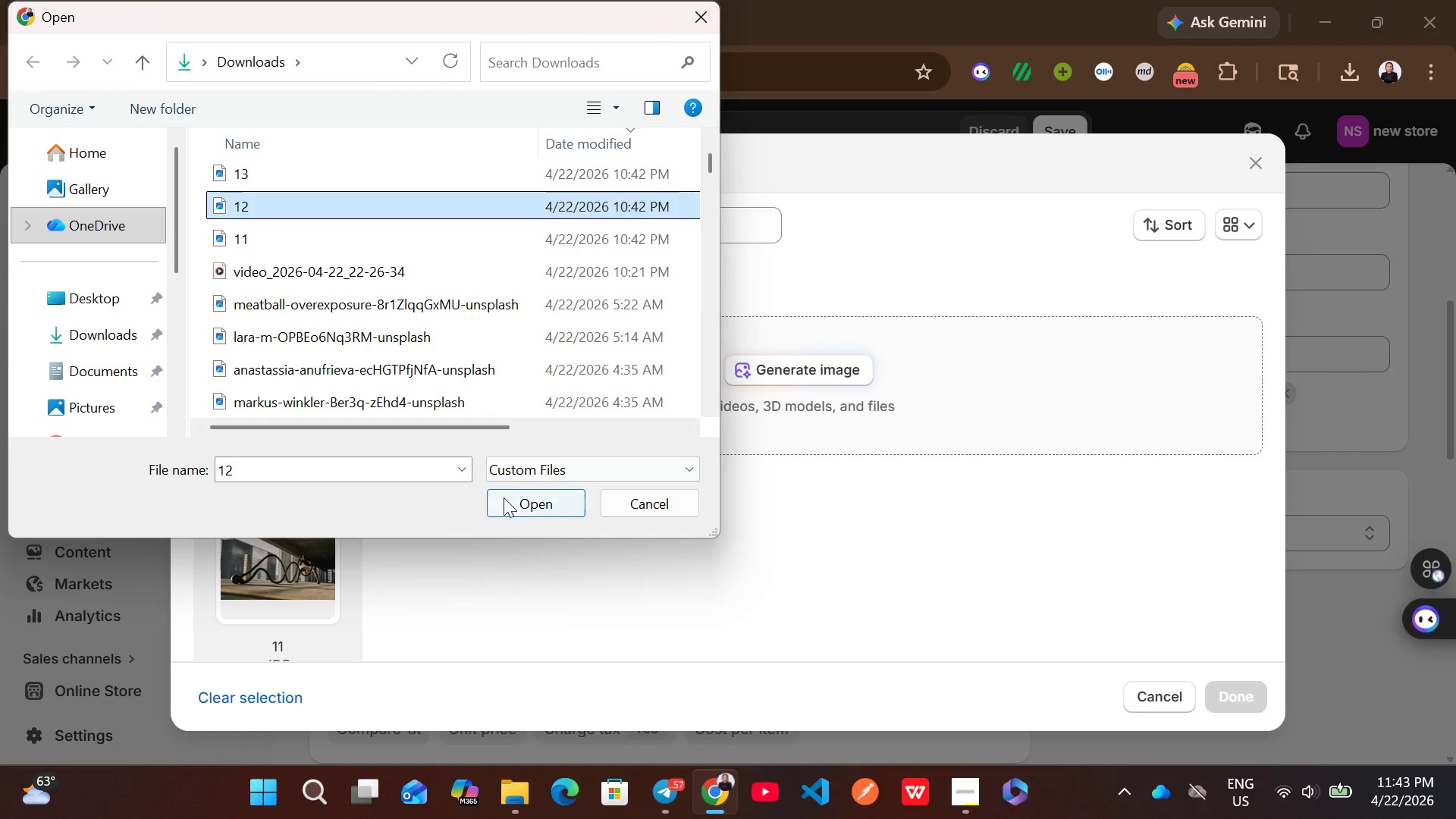 
left_click([551, 509])
 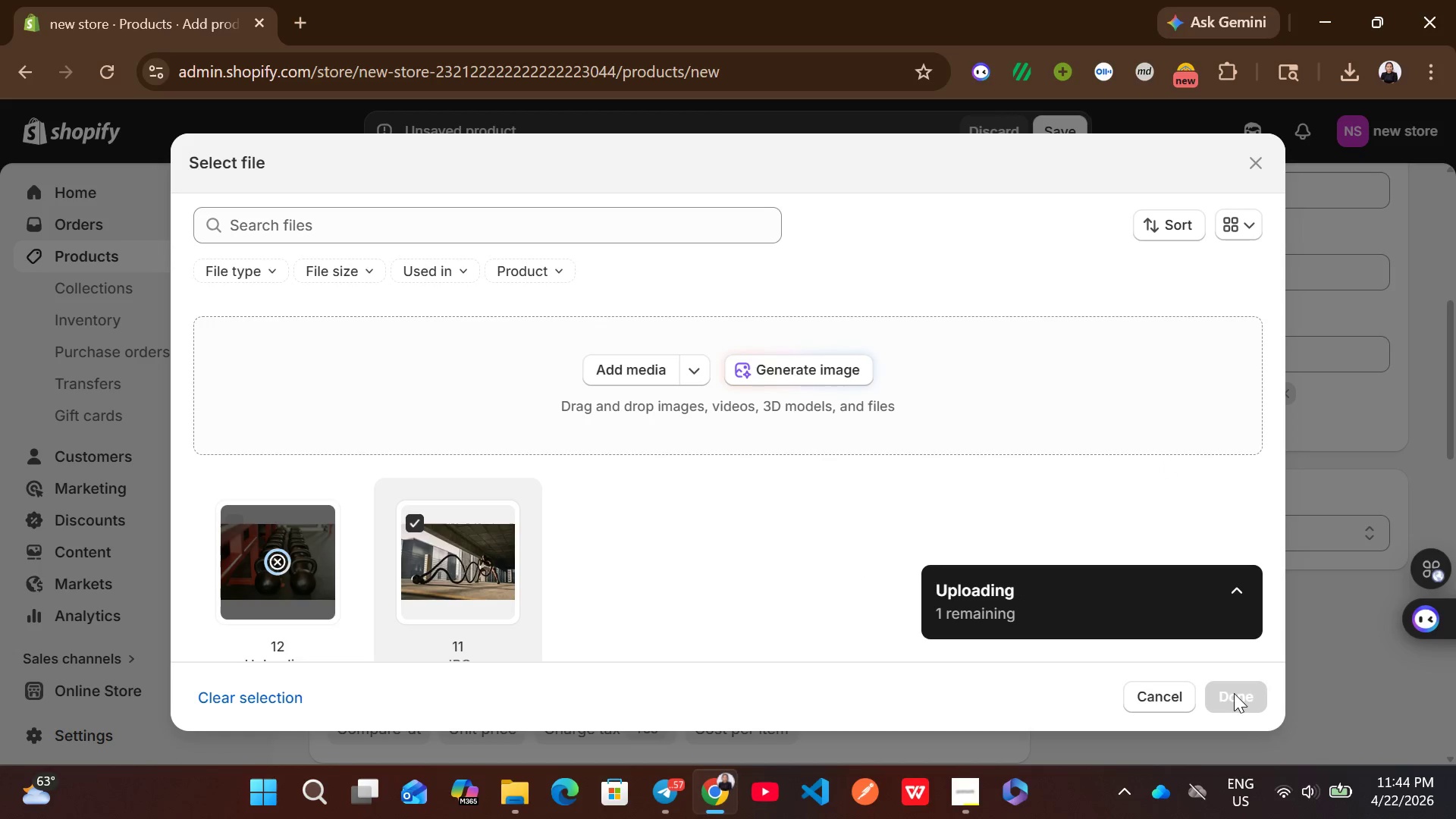 
wait(14.75)
 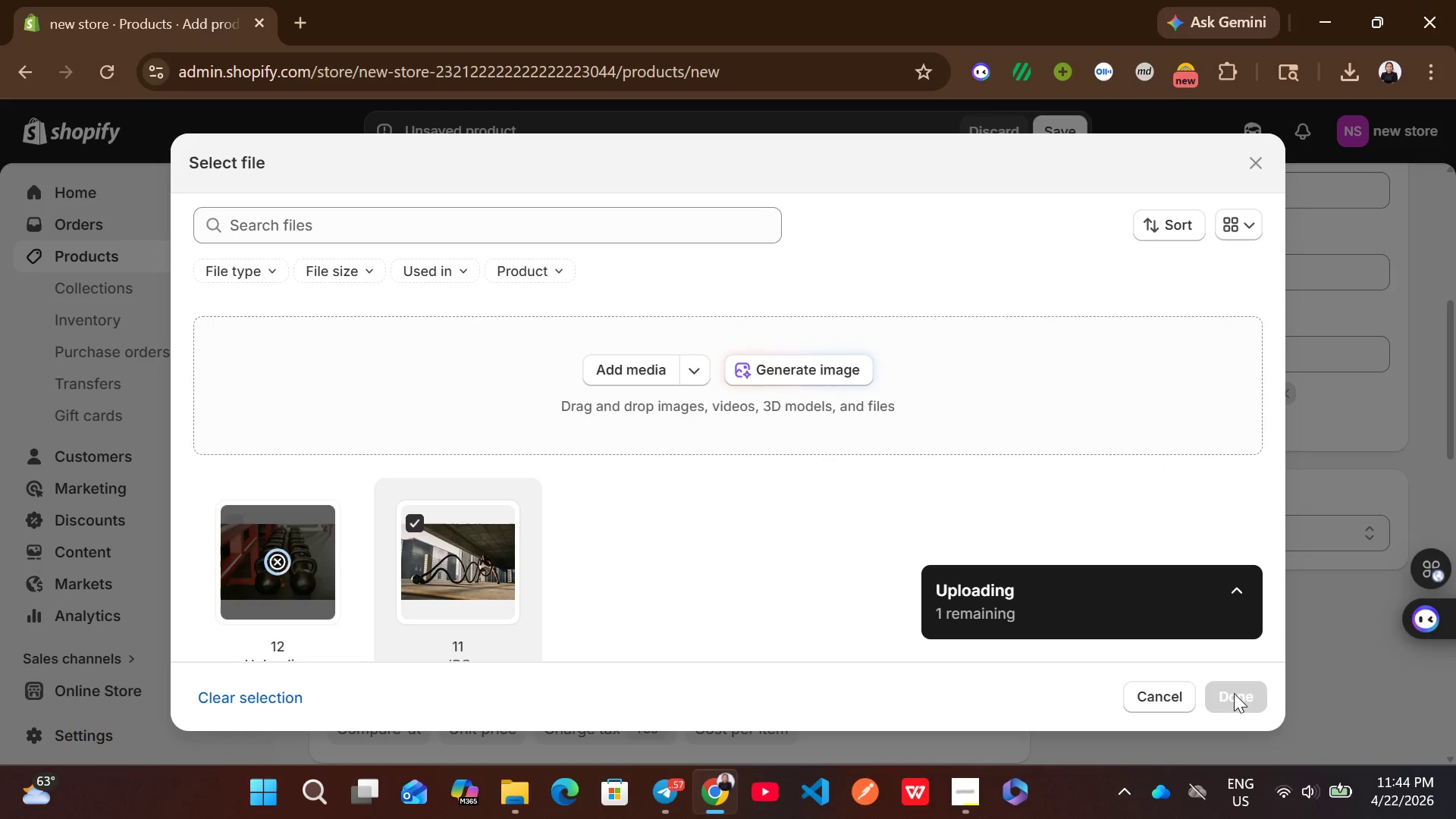 
left_click([1234, 693])
 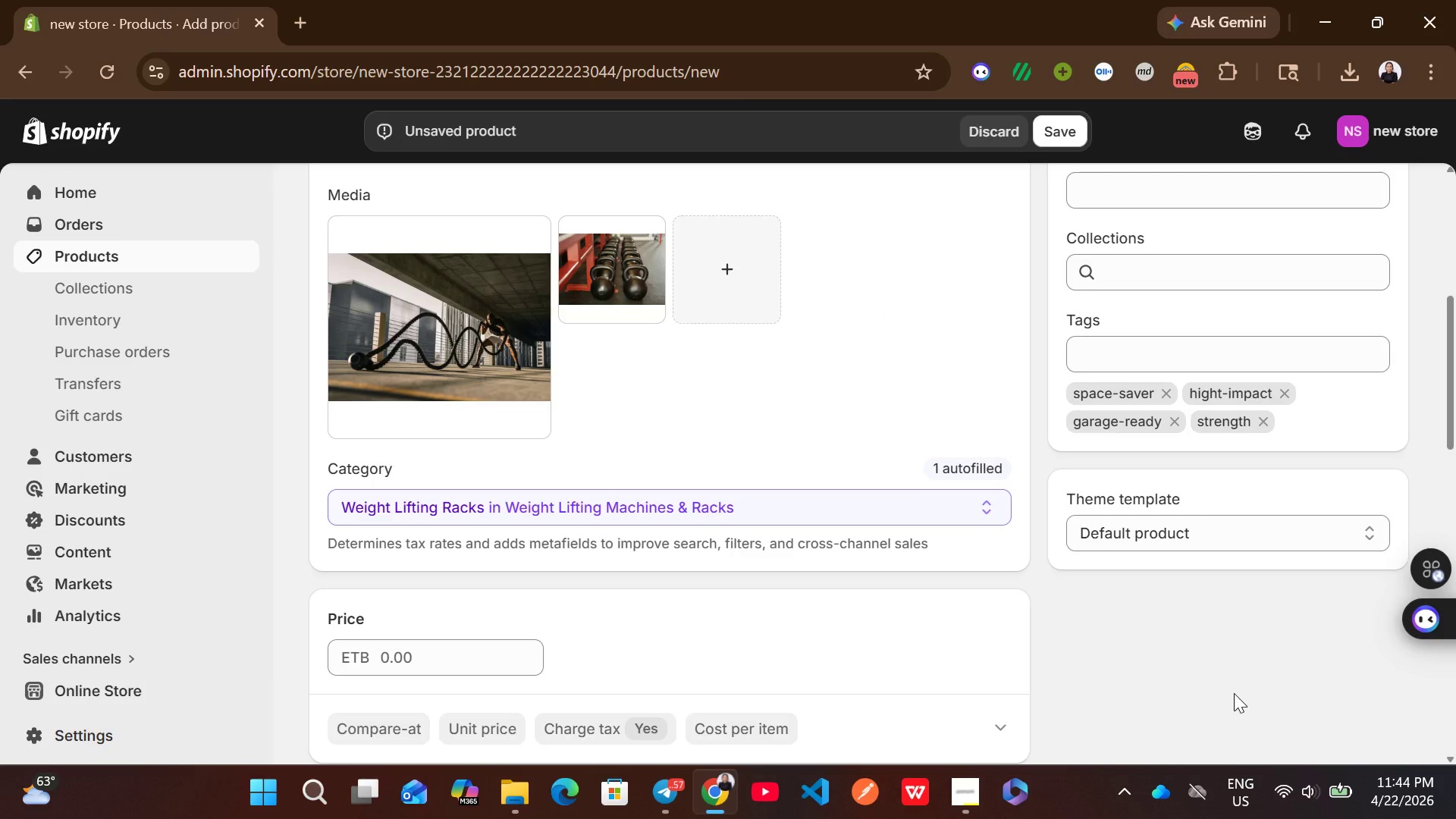 
wait(8.49)
 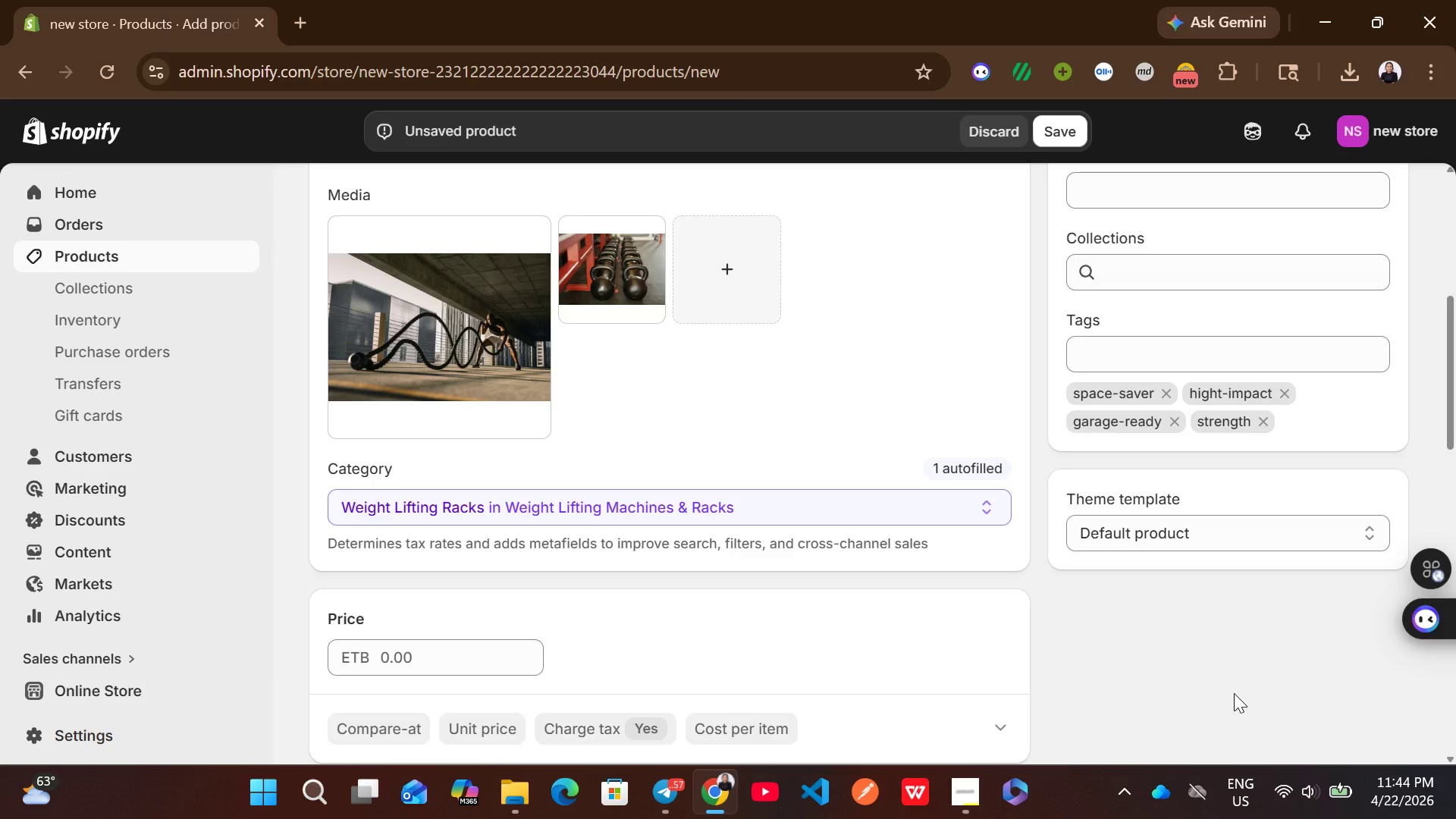 
left_click([625, 263])
 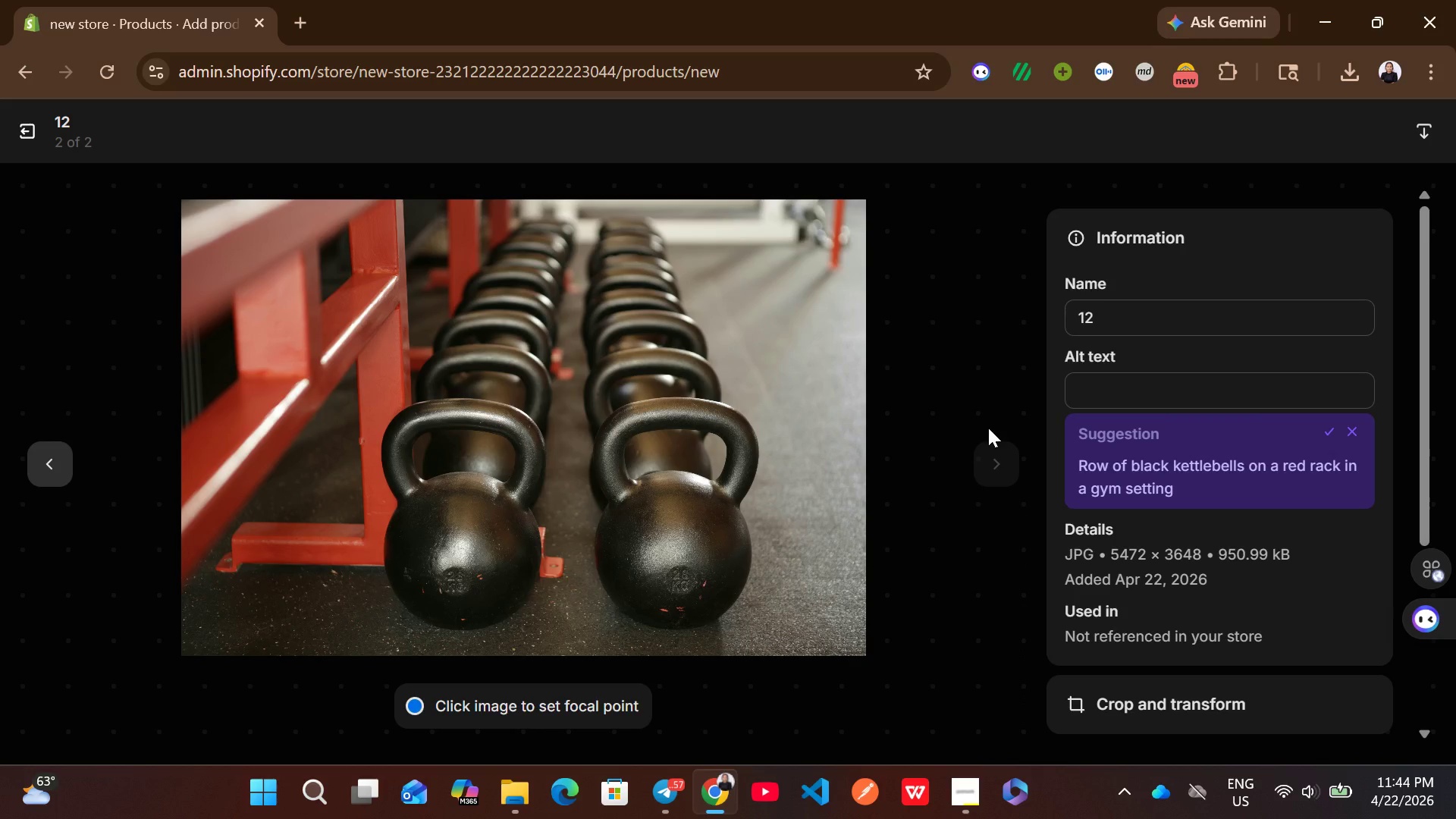 
wait(14.48)
 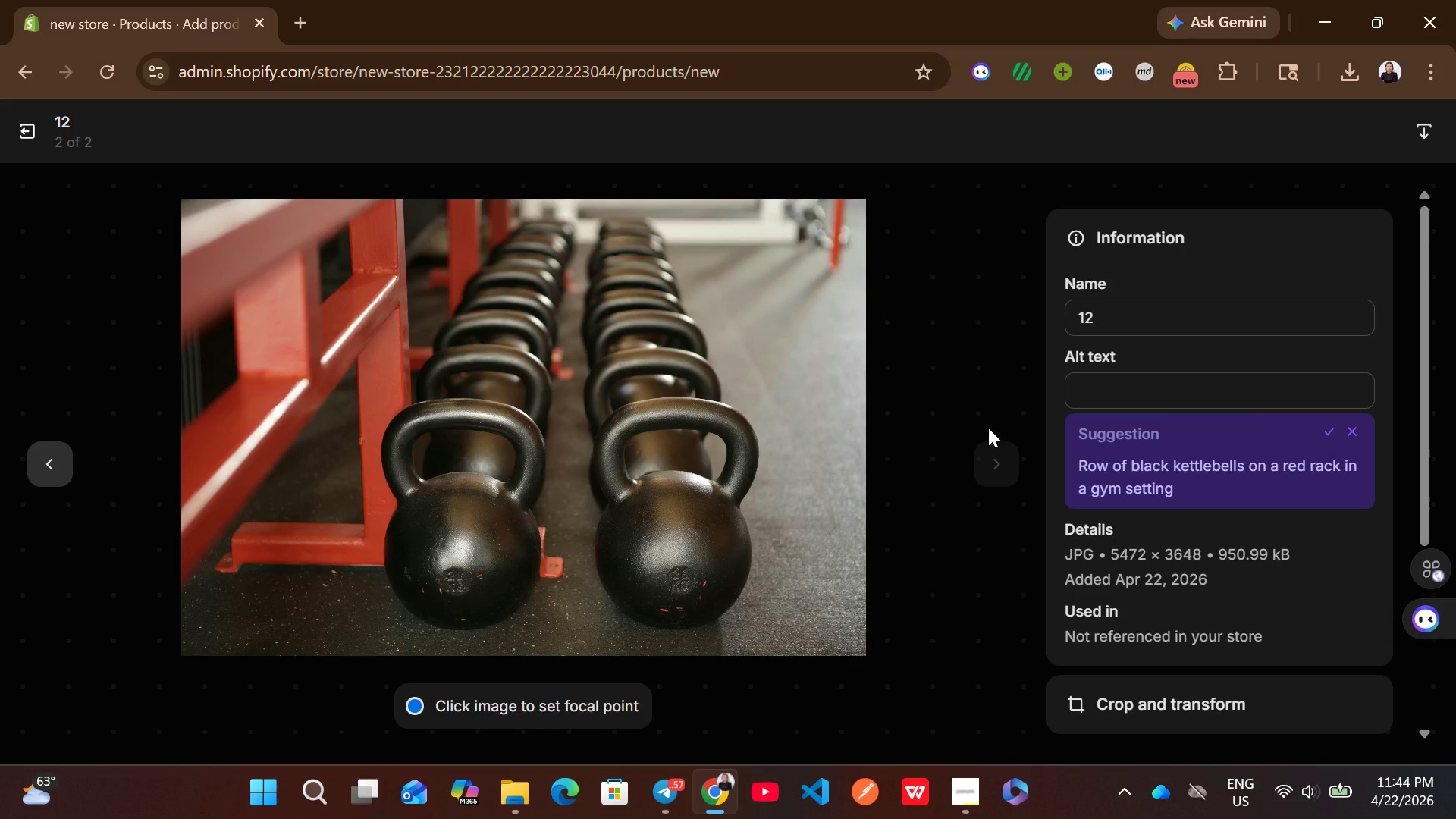 
left_click([1324, 431])
 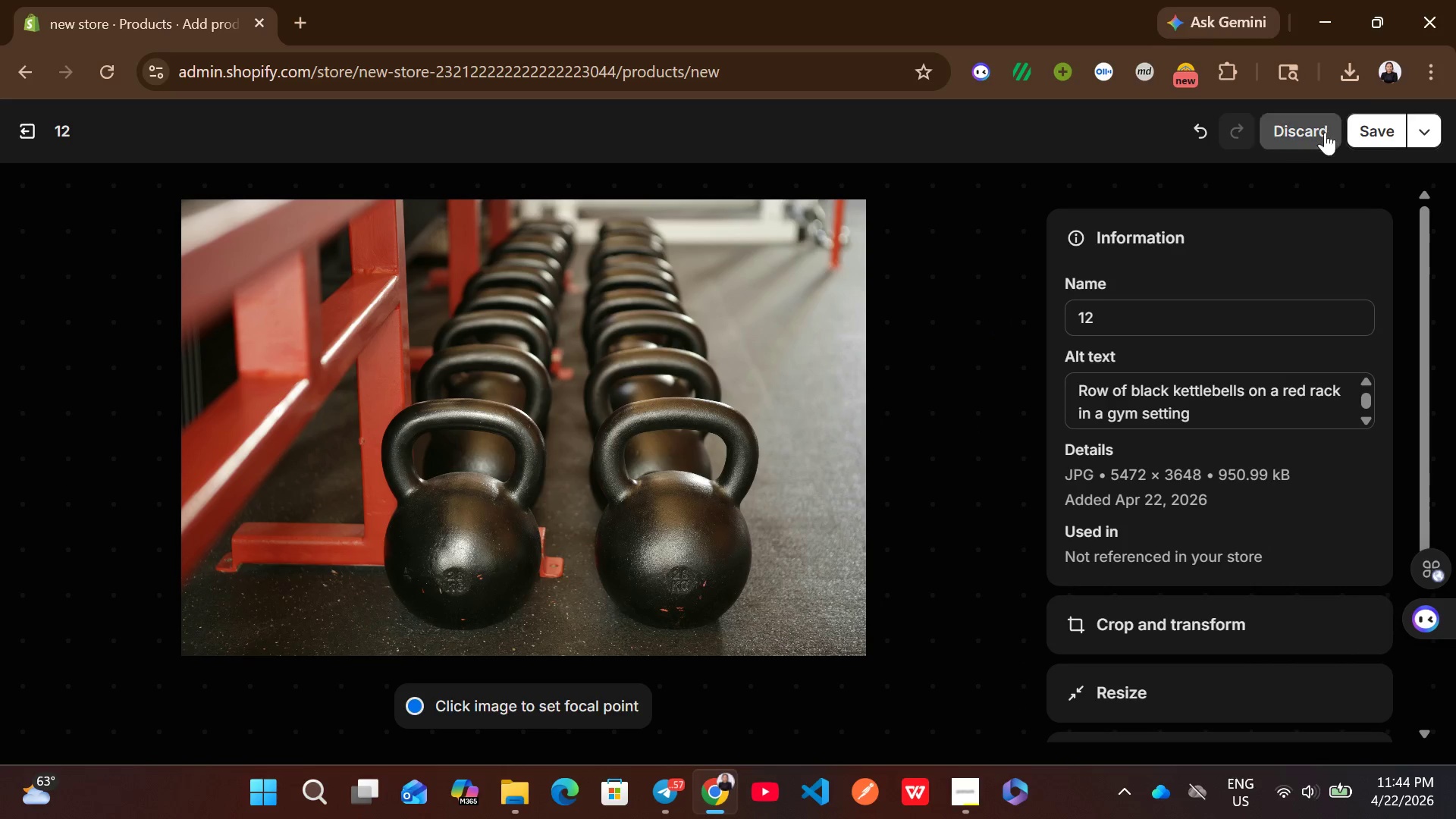 
left_click([1391, 127])
 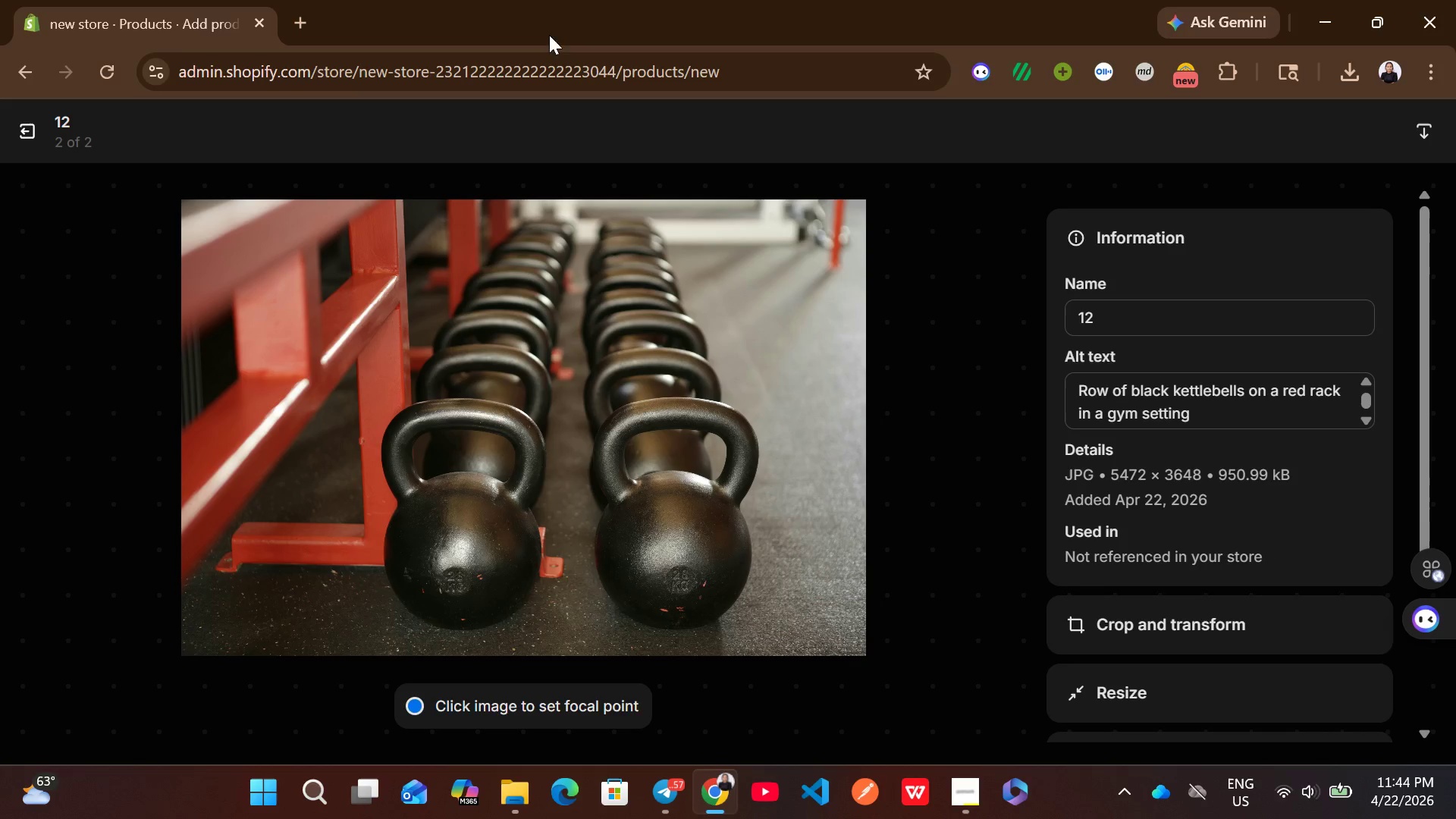 
left_click([20, 138])
 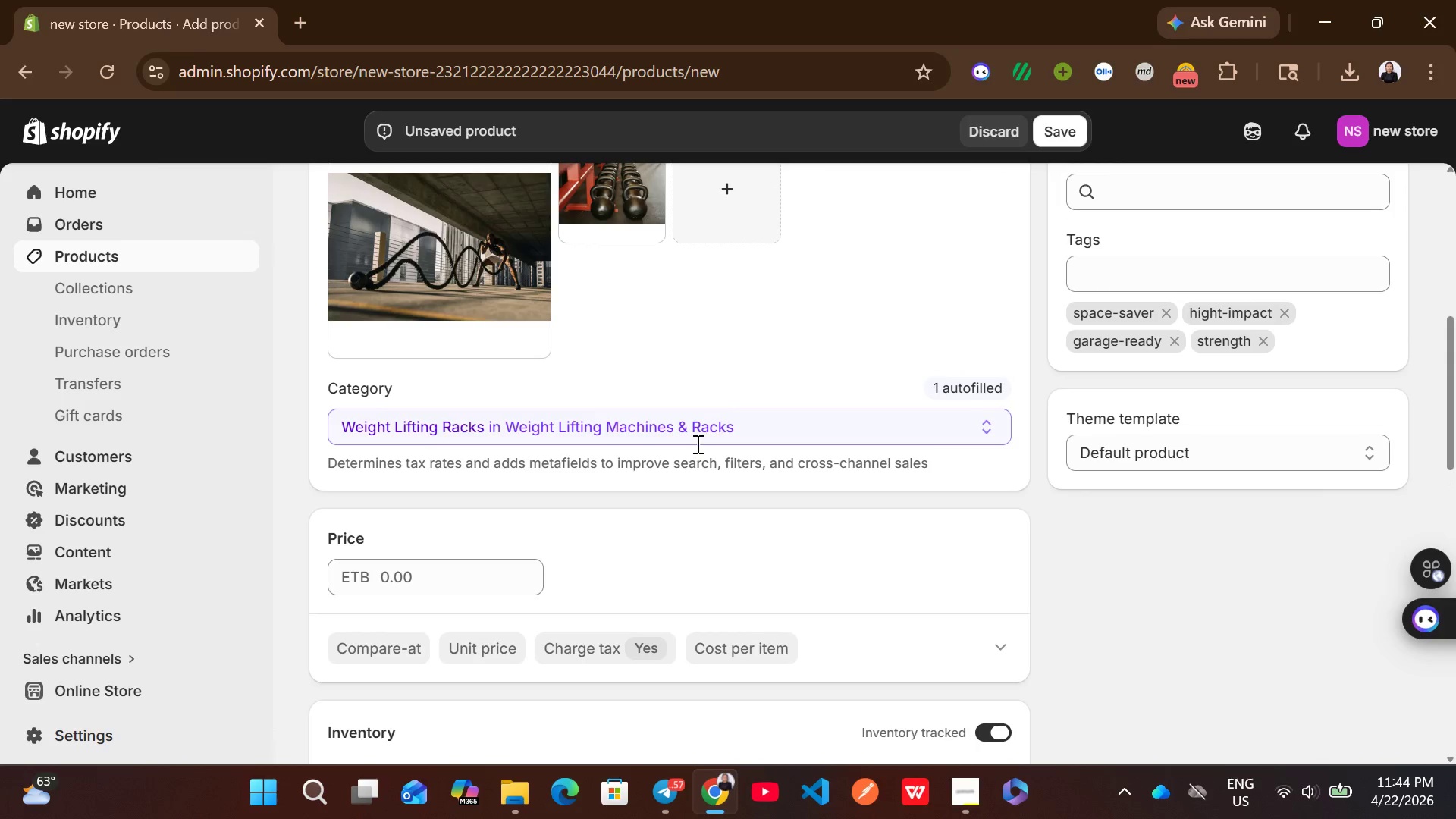 
wait(12.03)
 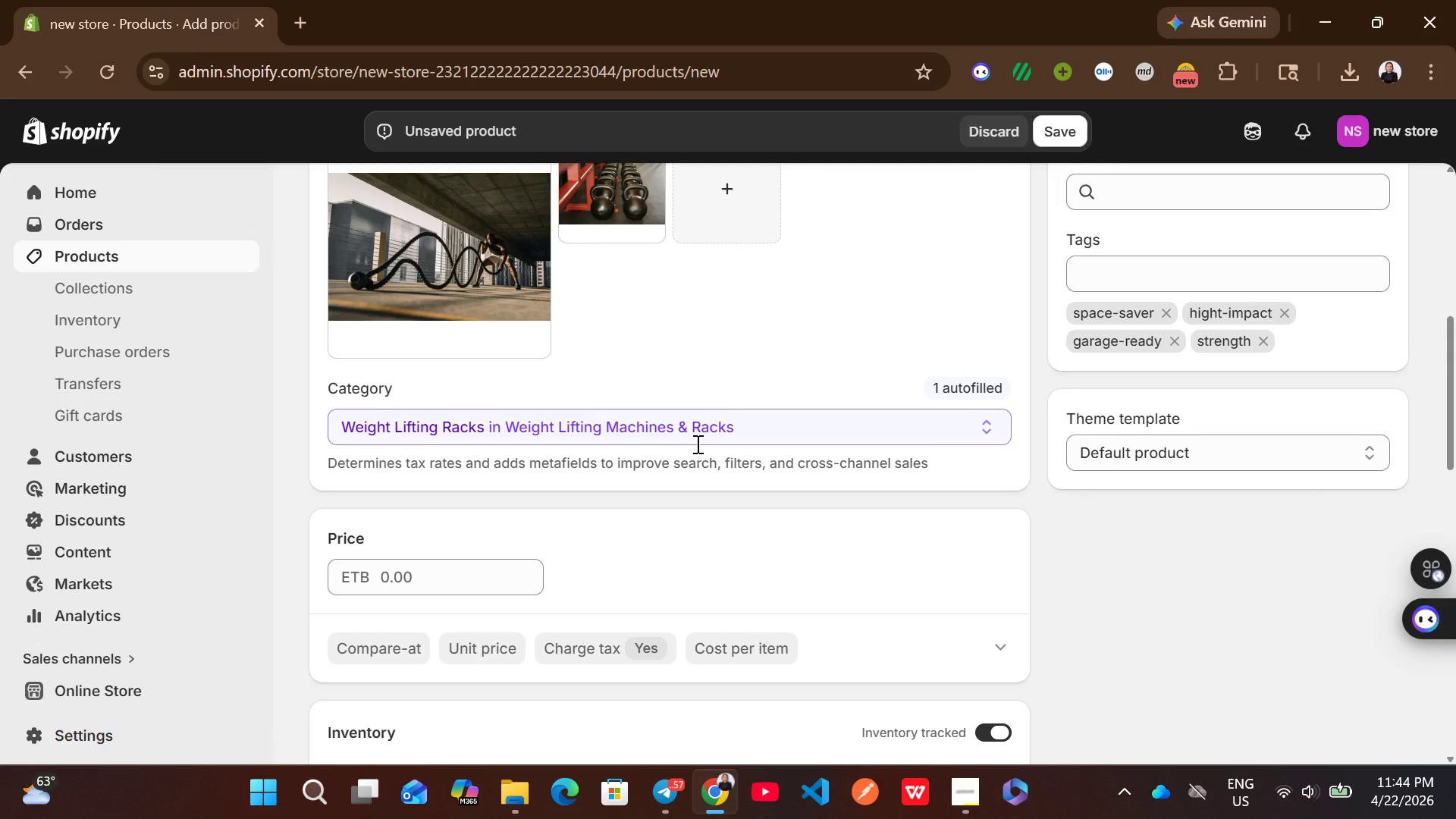 
left_click([491, 538])
 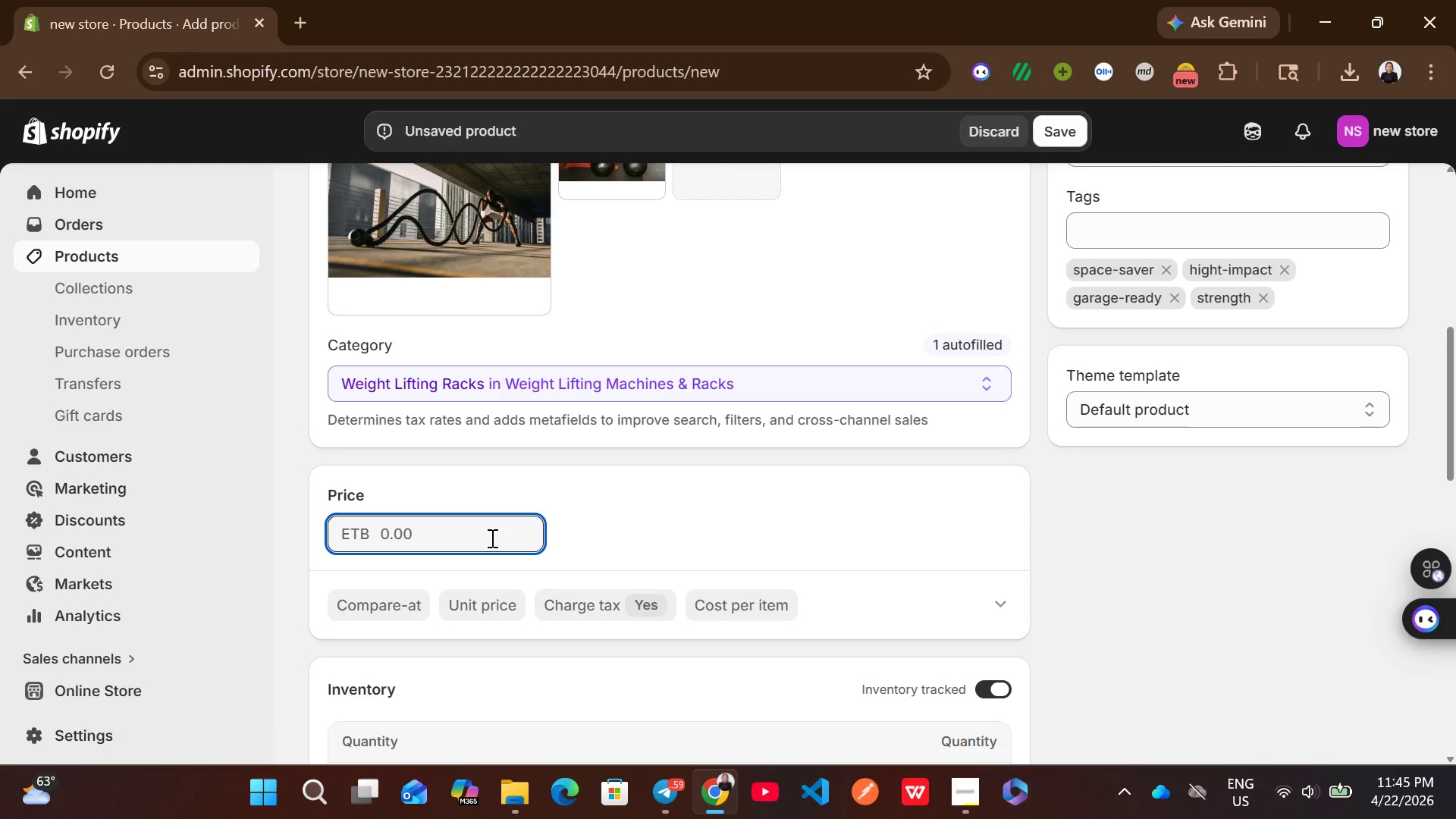 
wait(36.62)
 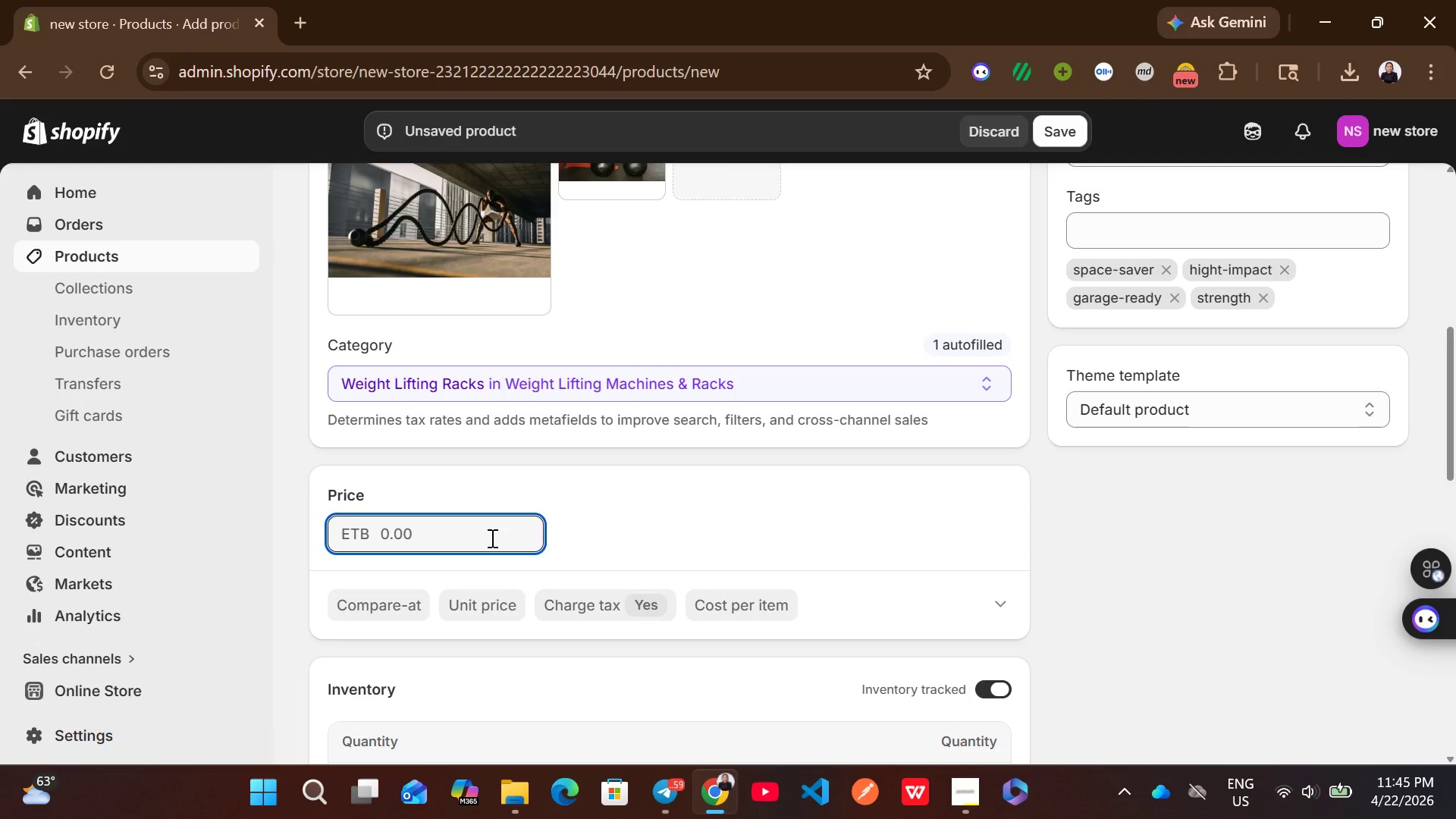 
type(349)
 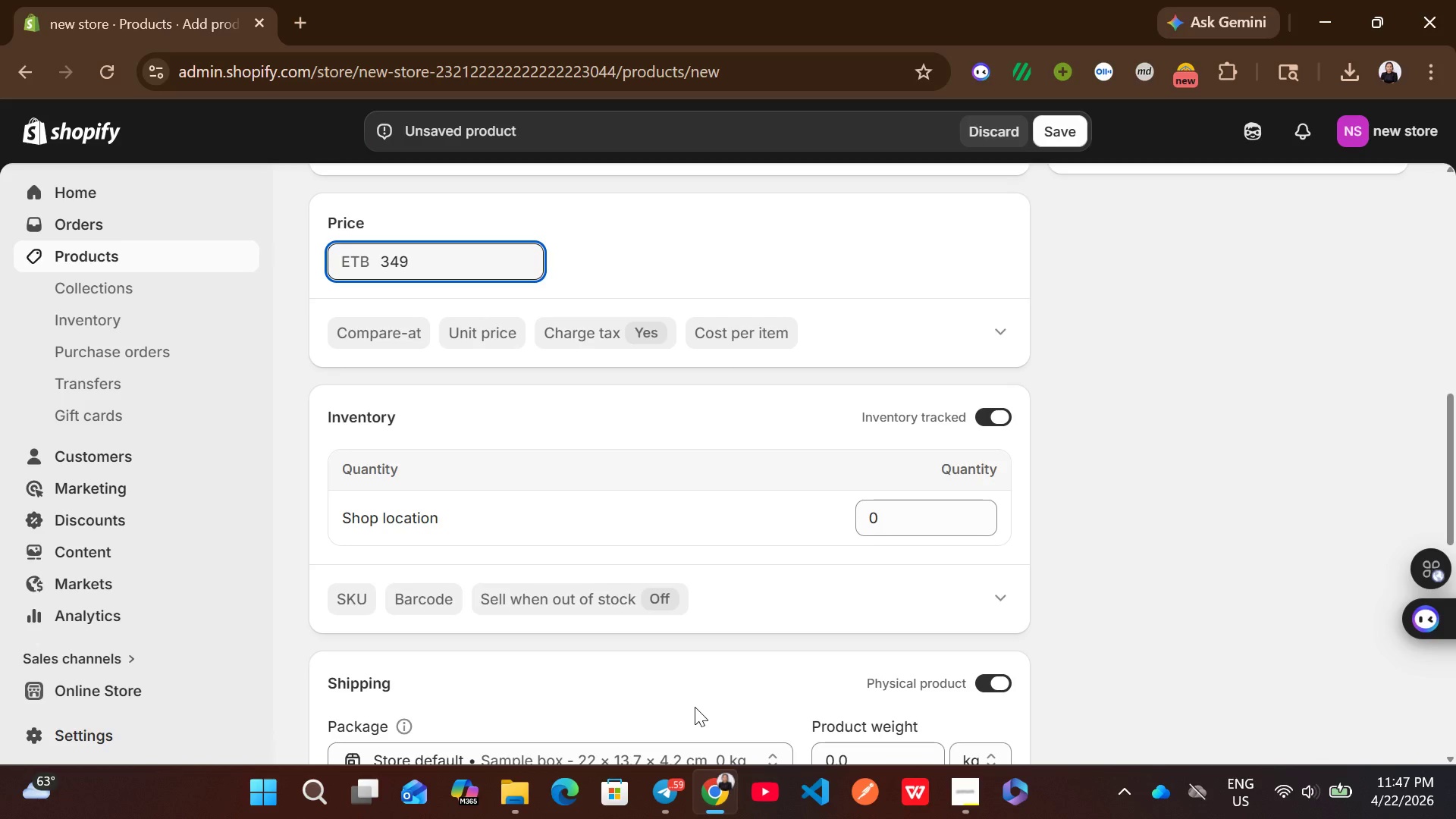 
wait(103.45)
 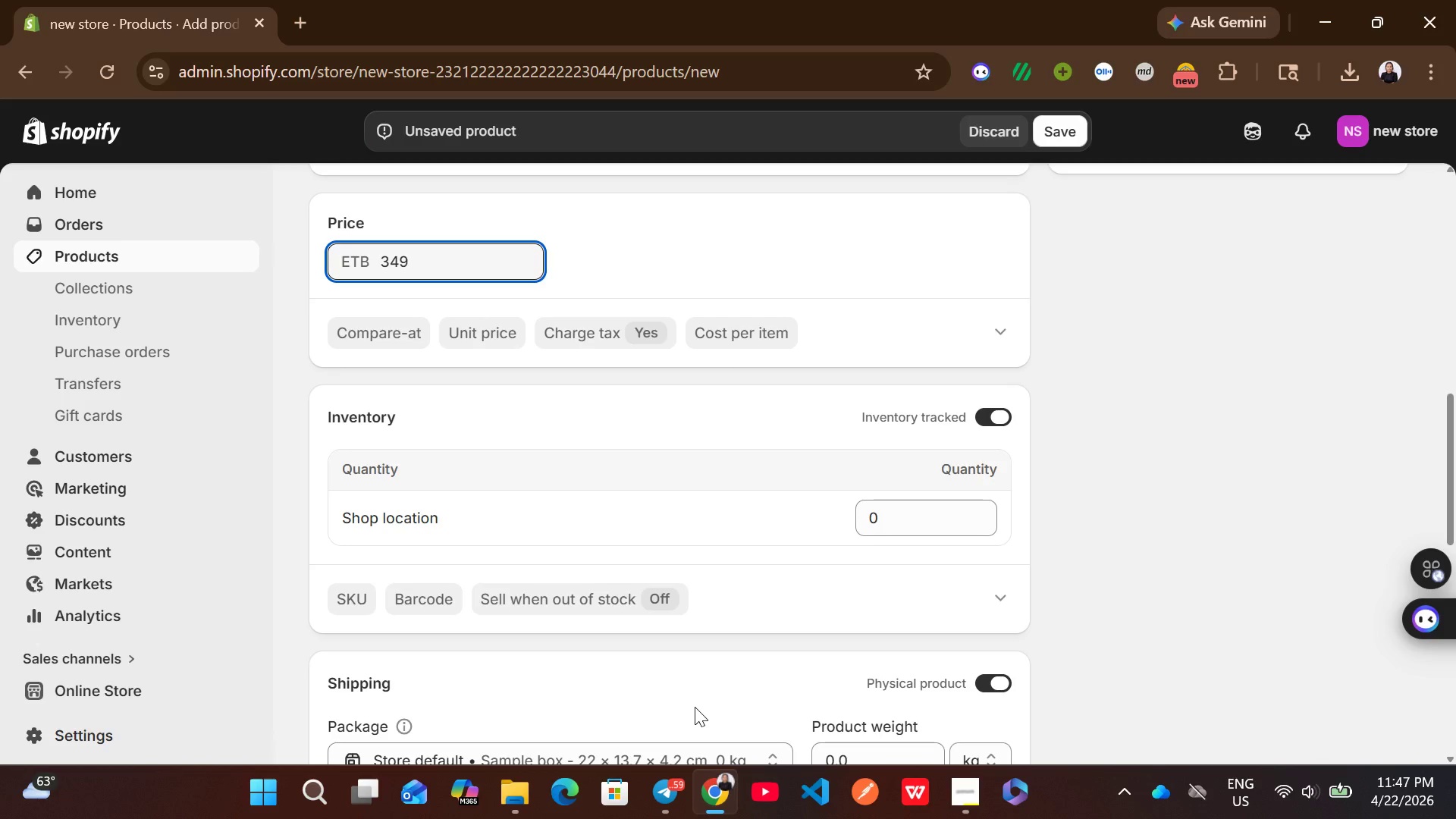 
left_click([982, 461])
 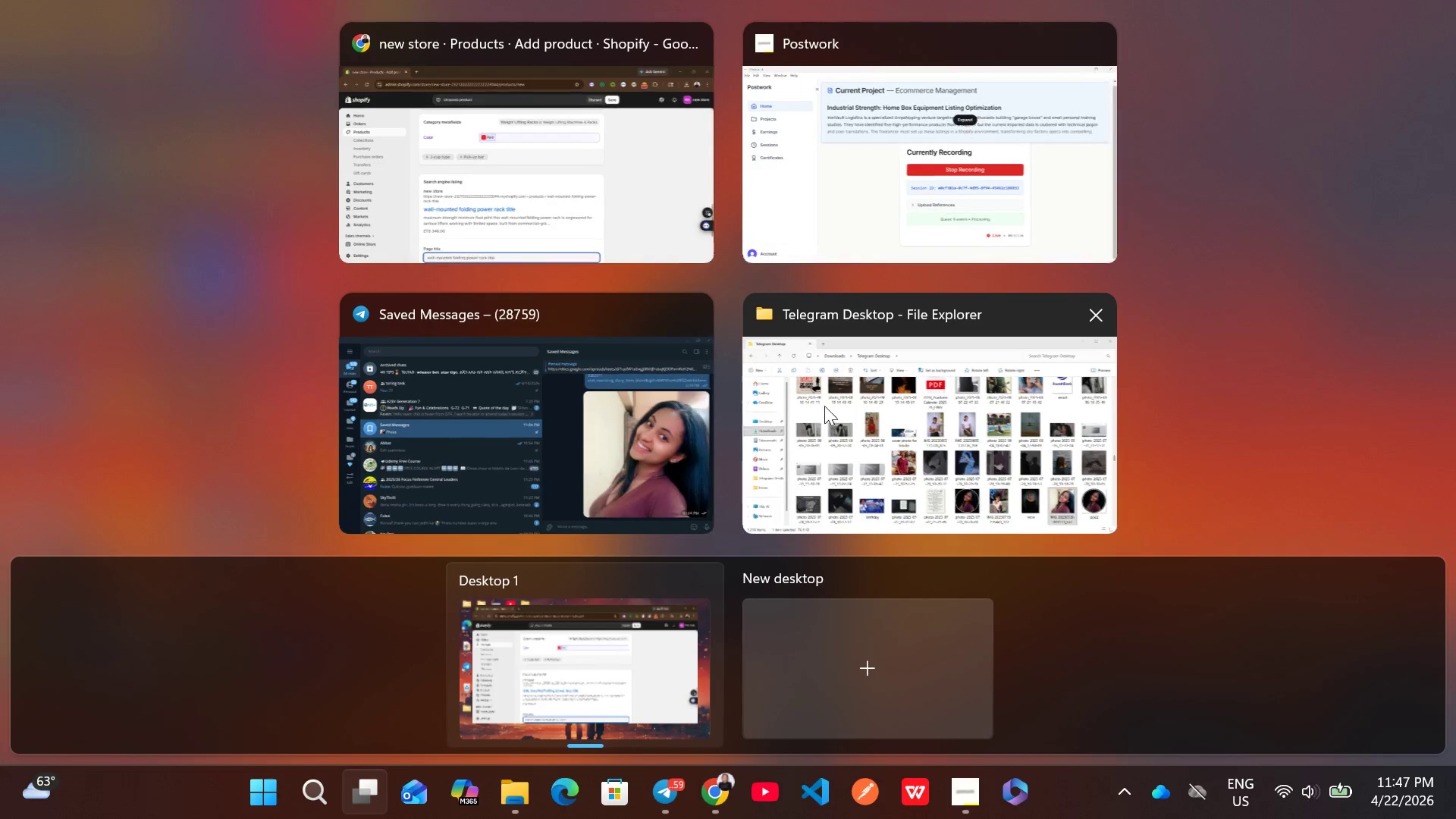 
left_click([688, 175])
 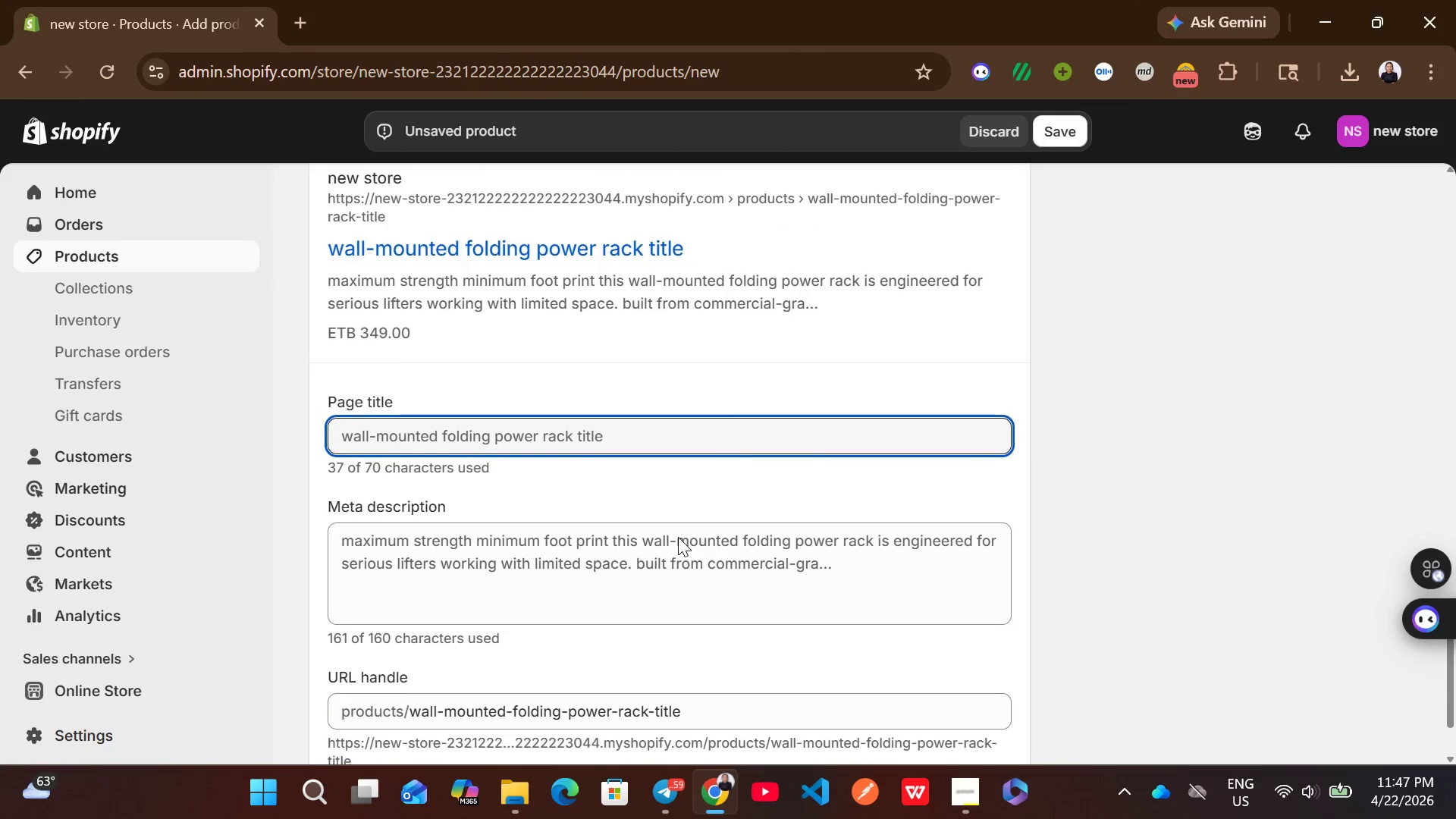 
left_click([645, 423])
 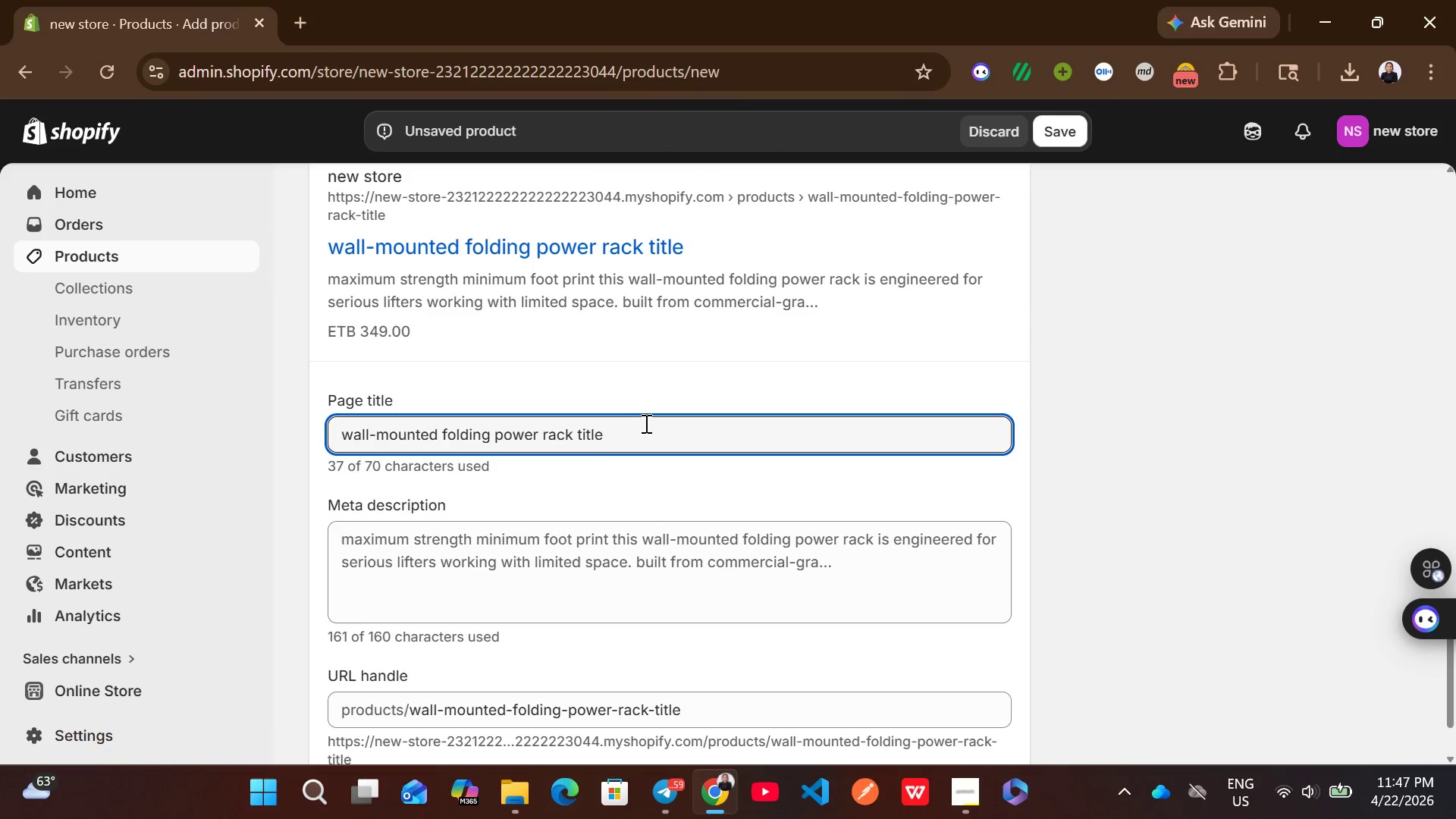 
key(Control+A)
 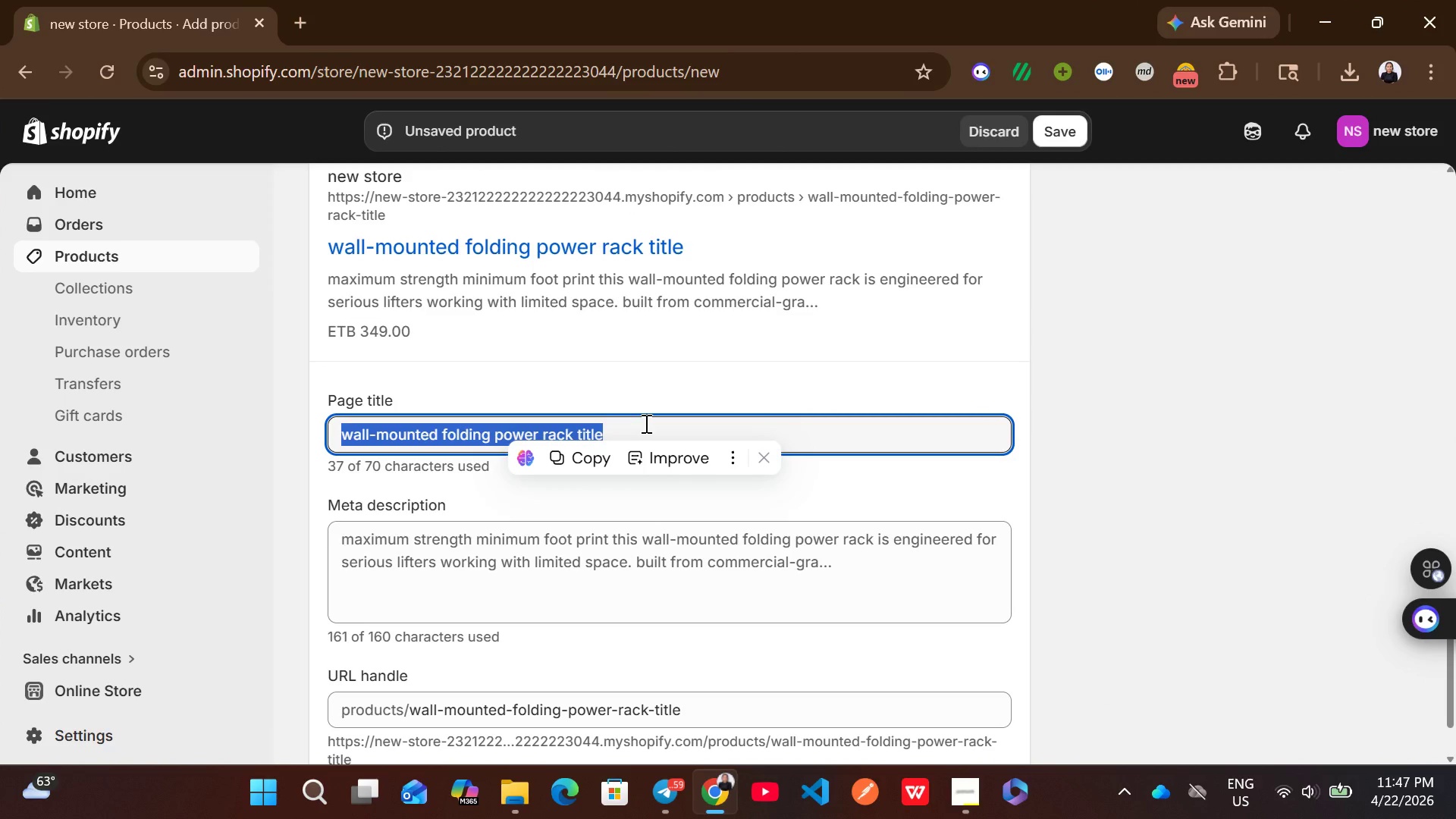 
key(Backspace)
 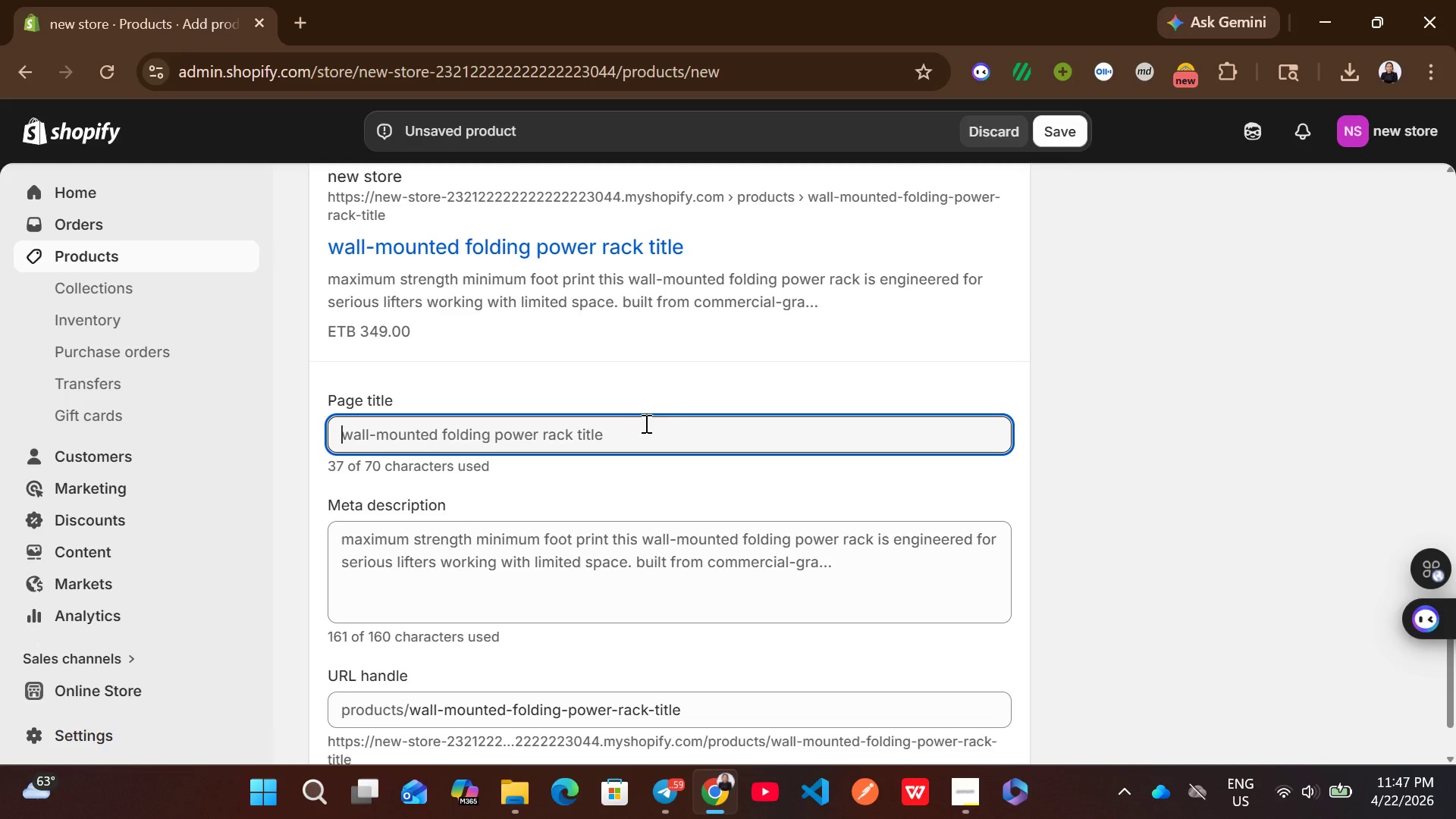 
wait(8.33)
 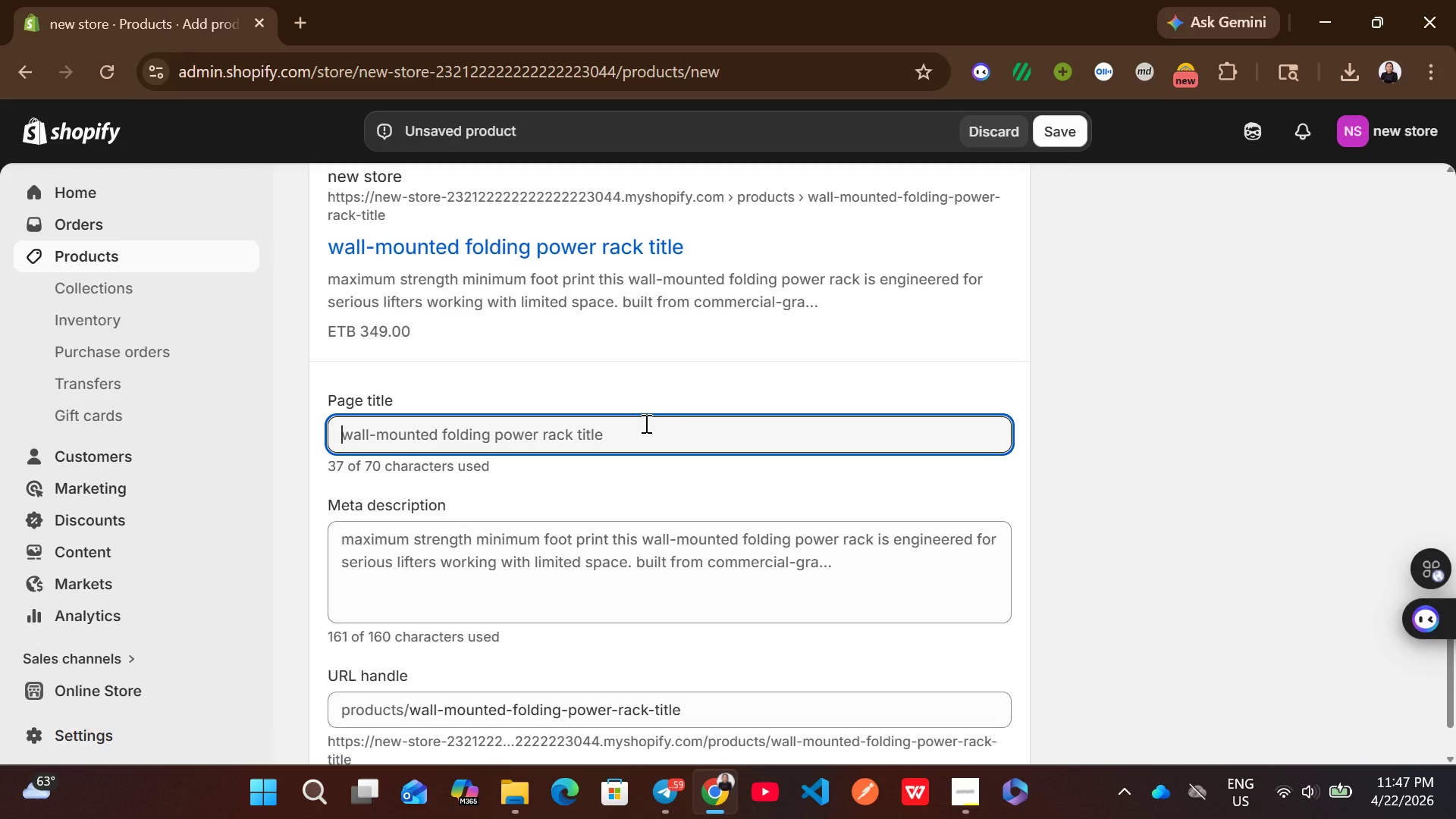 
type(space-saver hign )
key(Backspace)
key(Backspace)
type(h duty )
 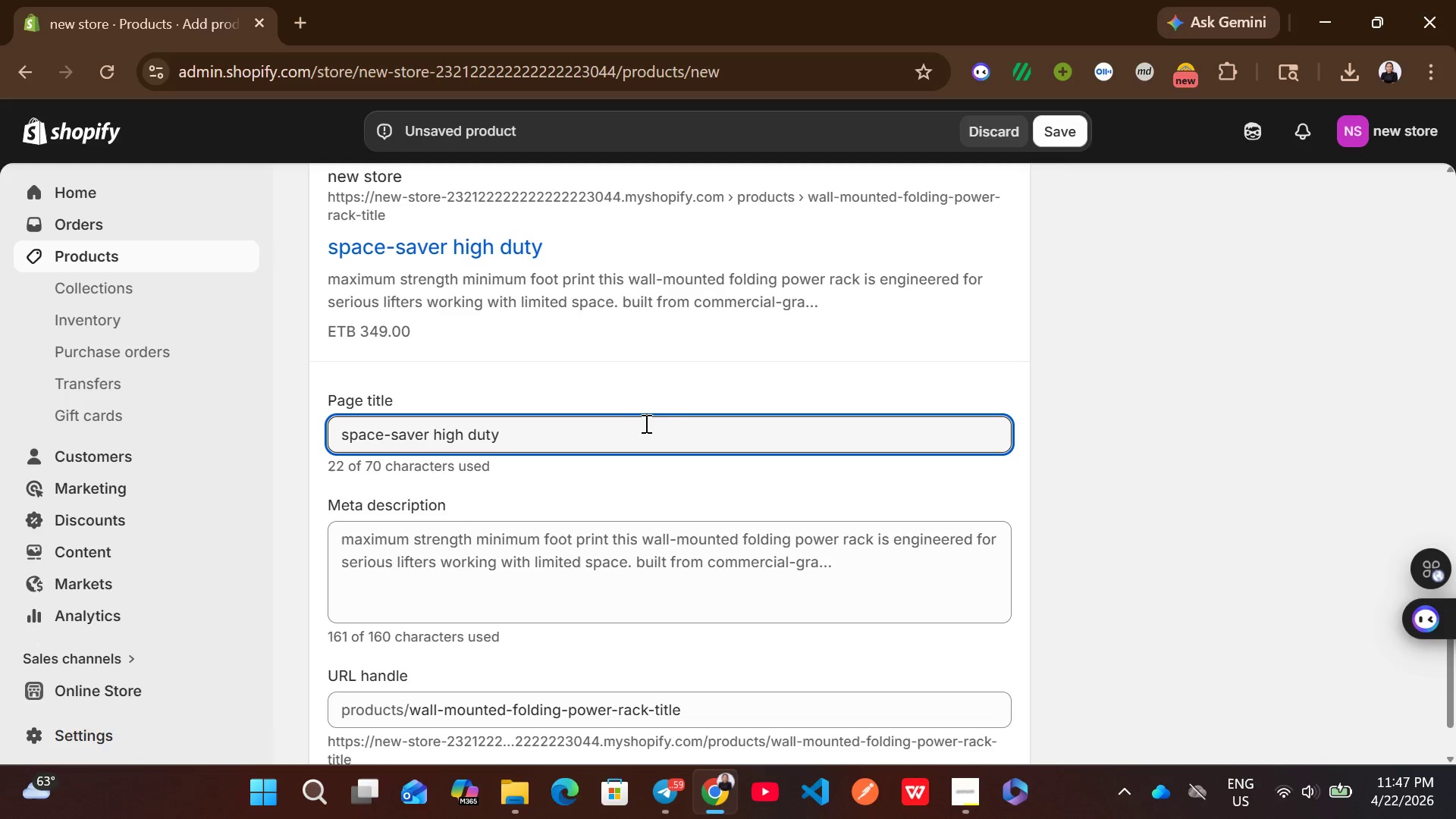 
wait(14.44)
 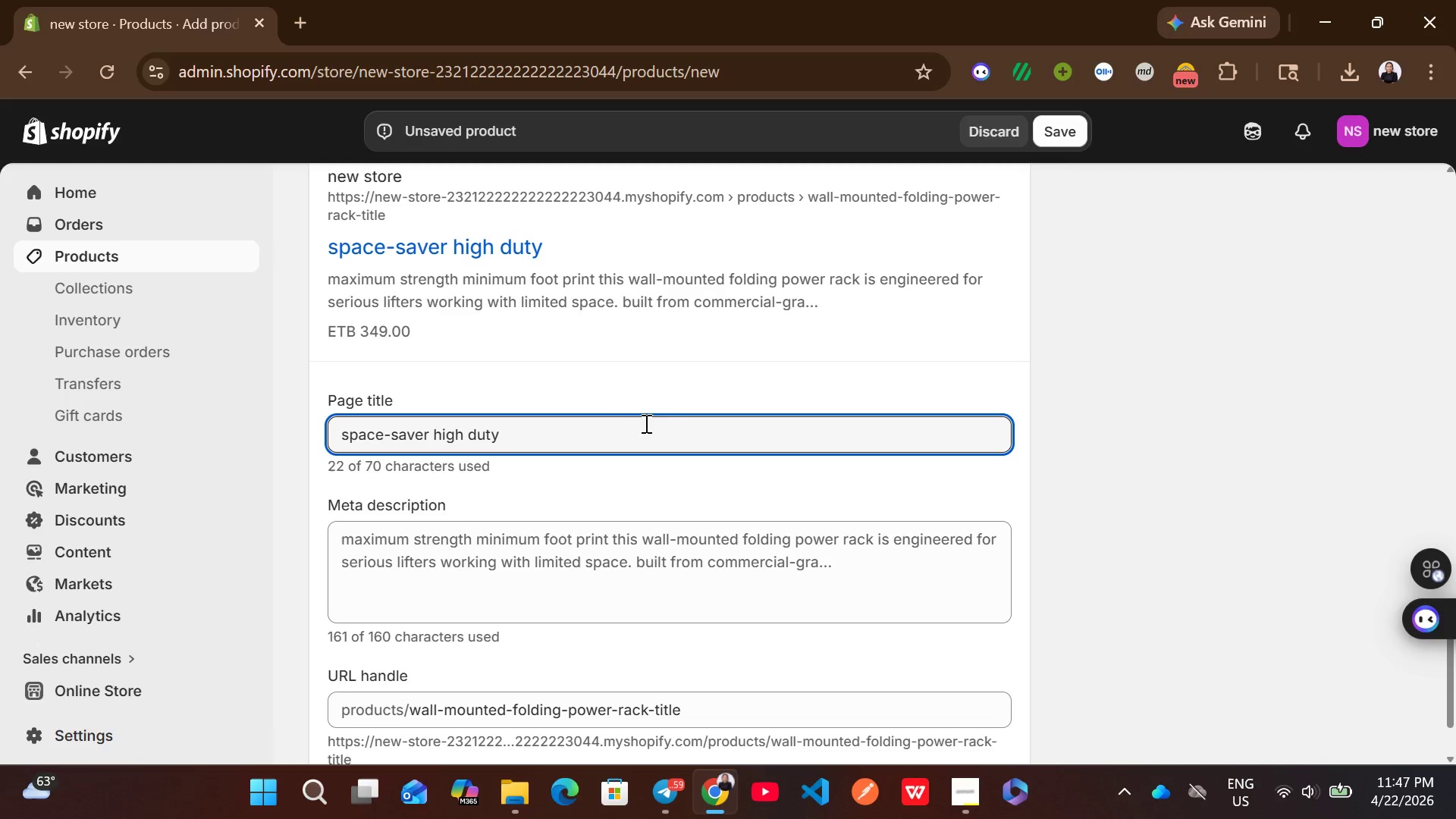 
key(Backspace)
 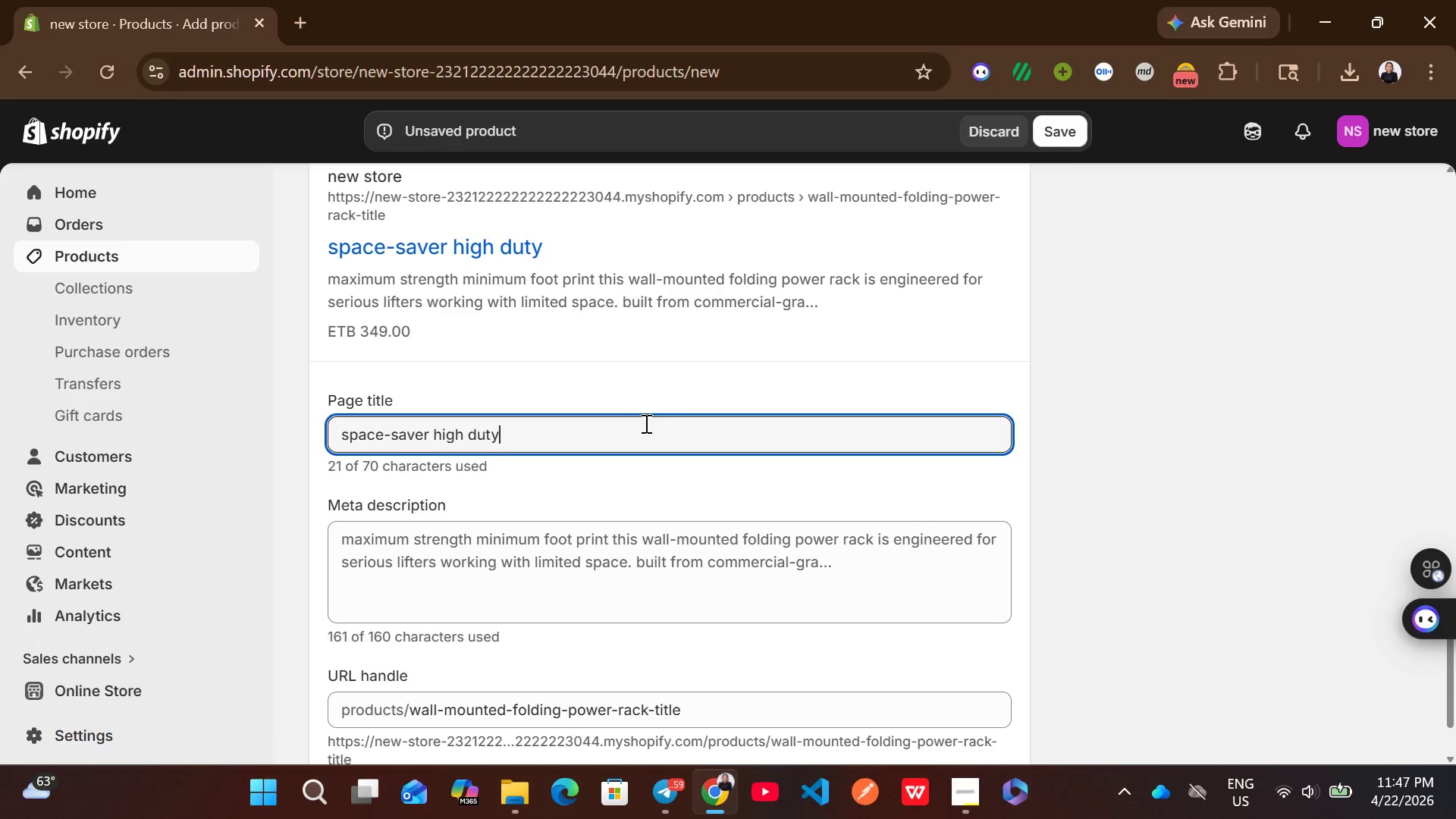 
key(Backspace)
 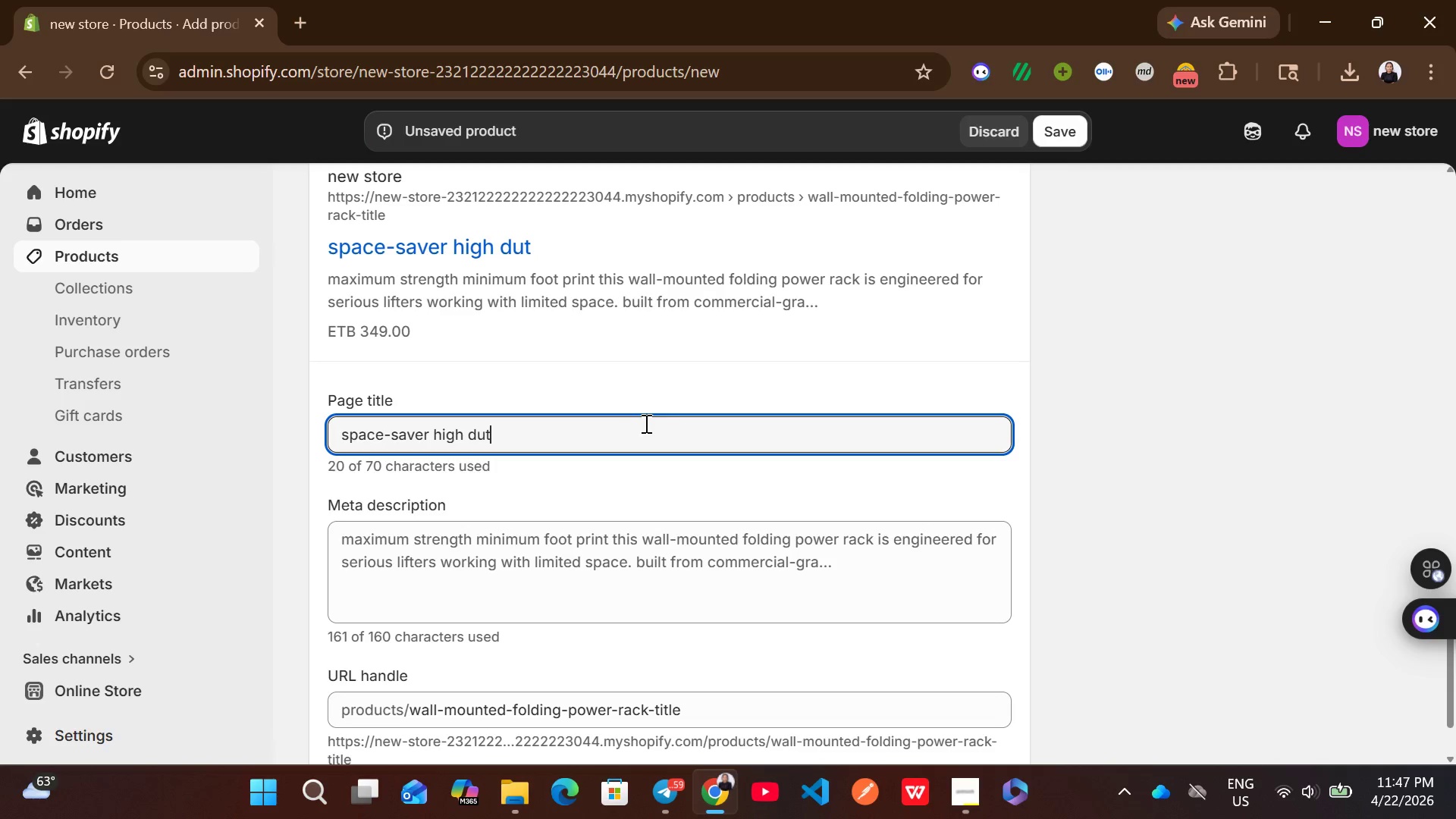 
key(Backspace)
 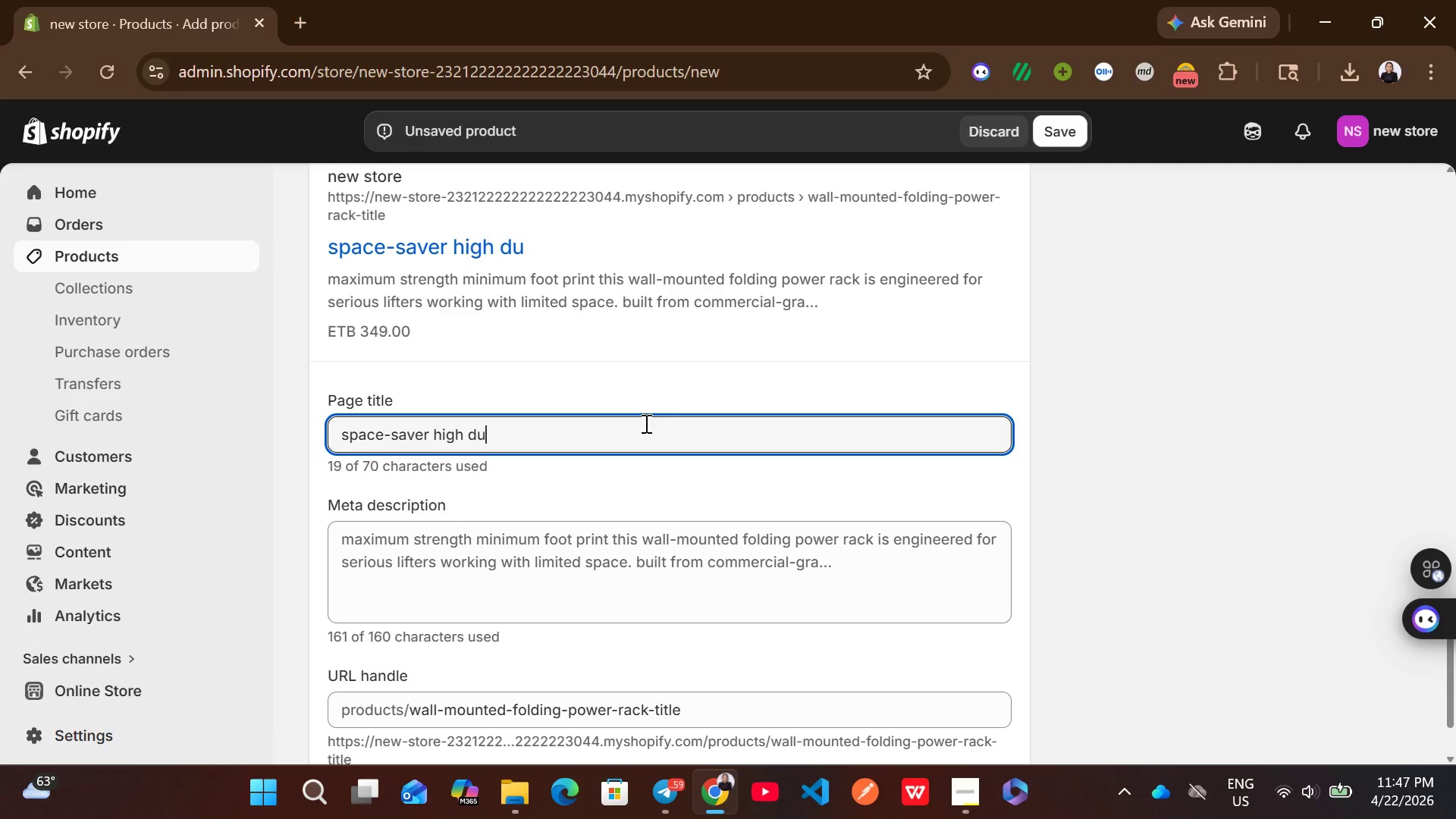 
hold_key(key=Backspace, duration=1.28)
 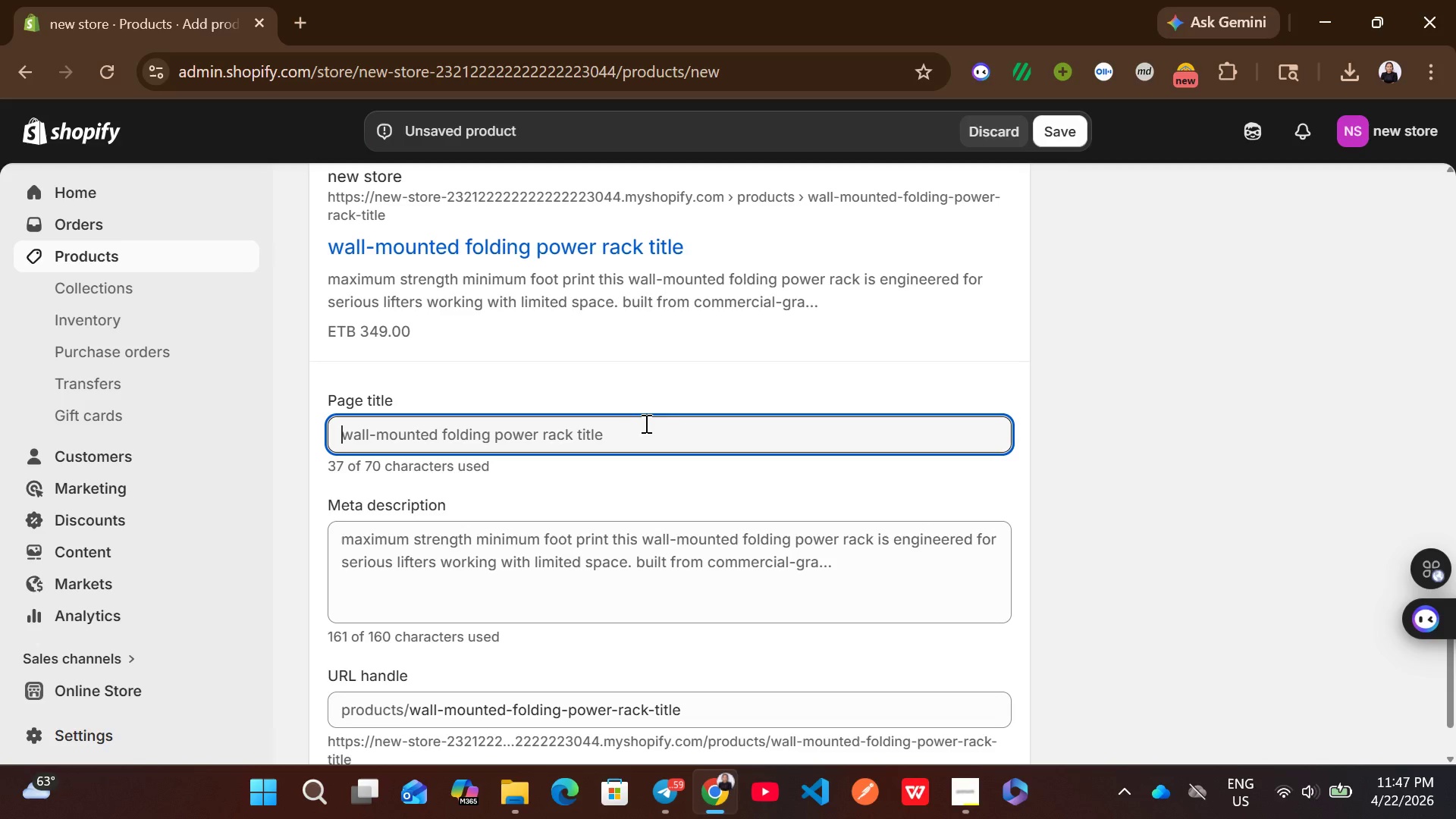 
type(wall-mounted folding l)
key(Backspace)
type(power rack)
 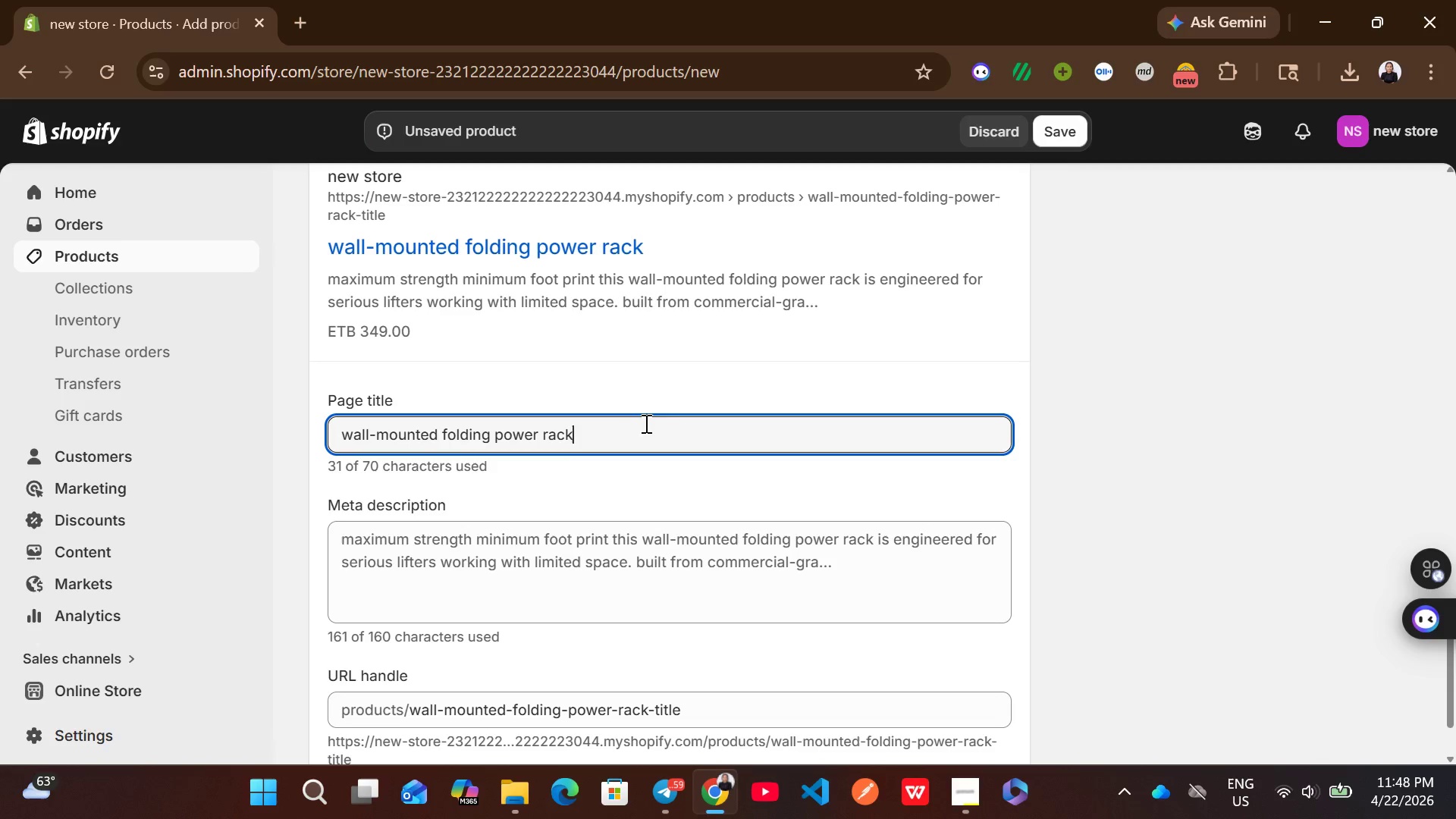 
key(Space)
 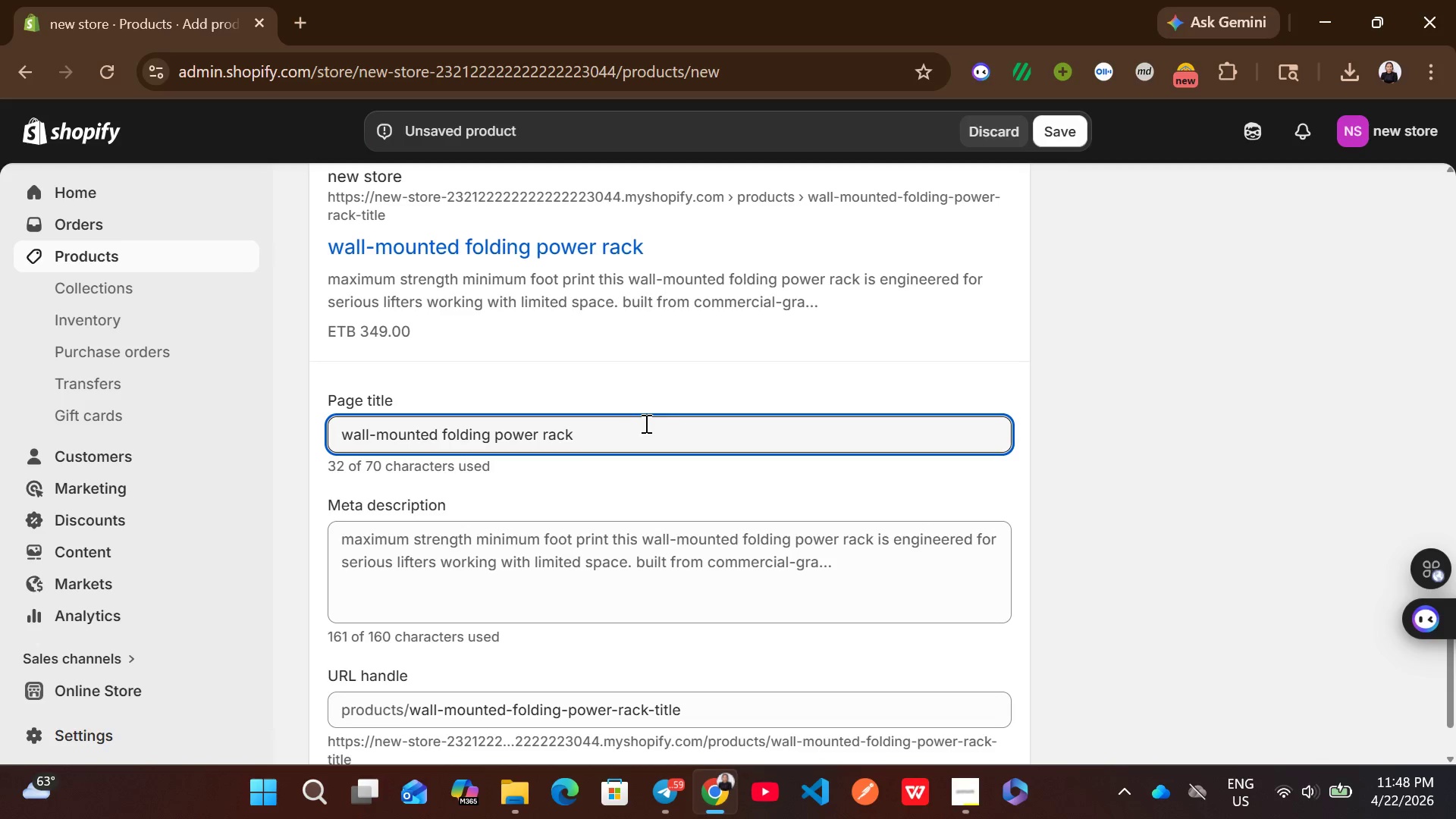 
hold_key(key=ShiftRight, duration=0.86)
 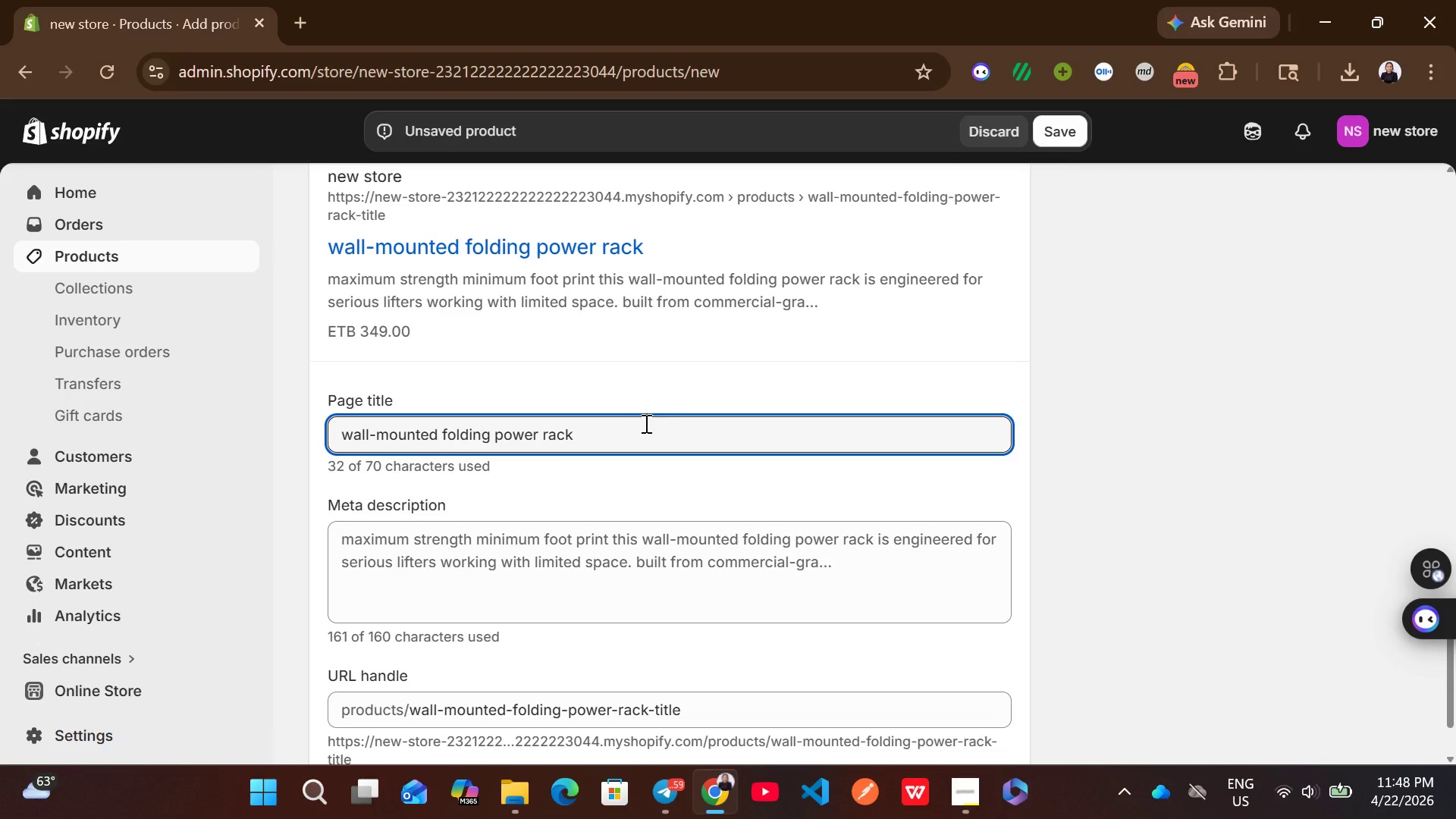 
hold_key(key=ShiftRight, duration=0.66)
 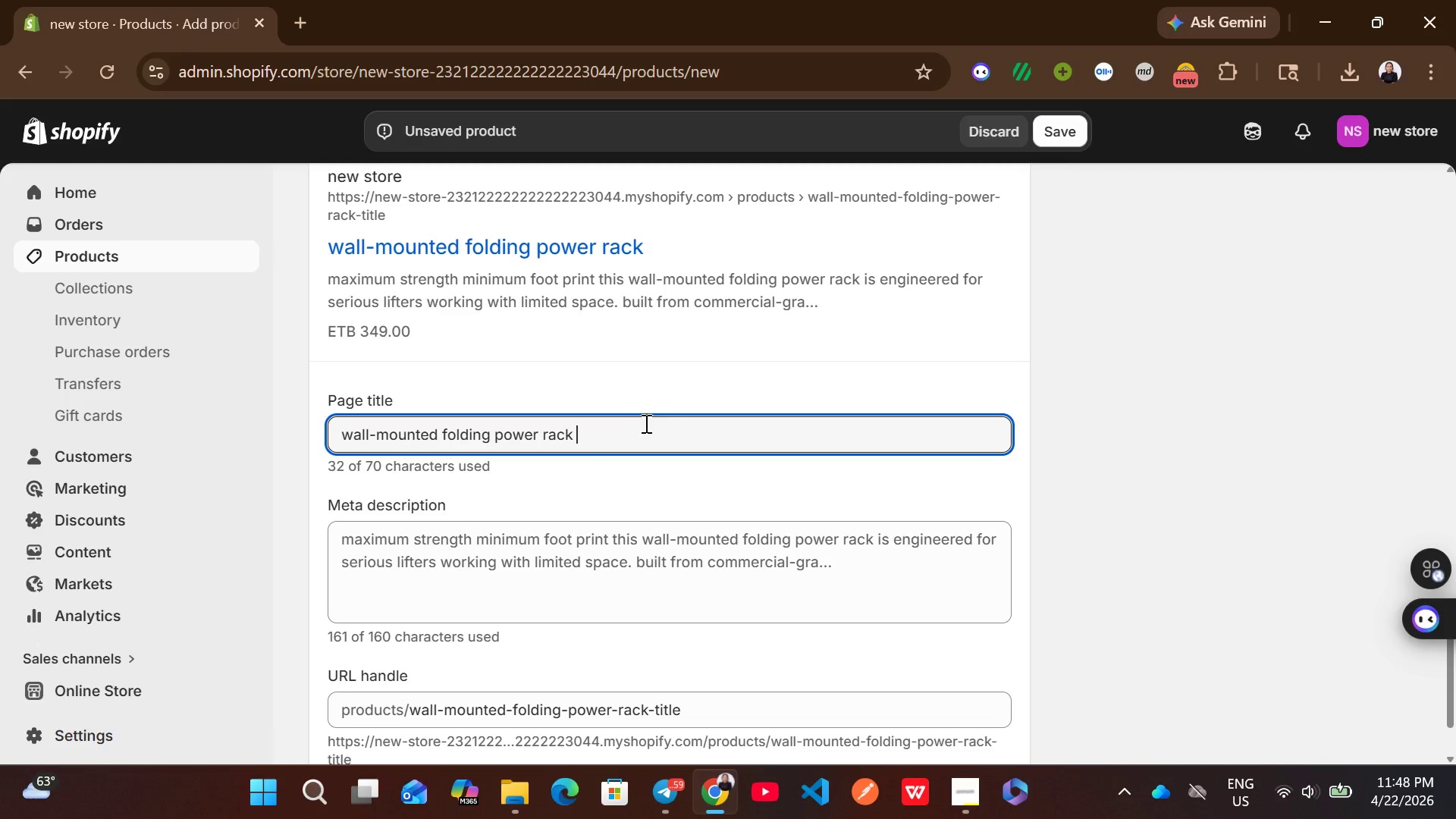 
type(| commercial grade home gym)
 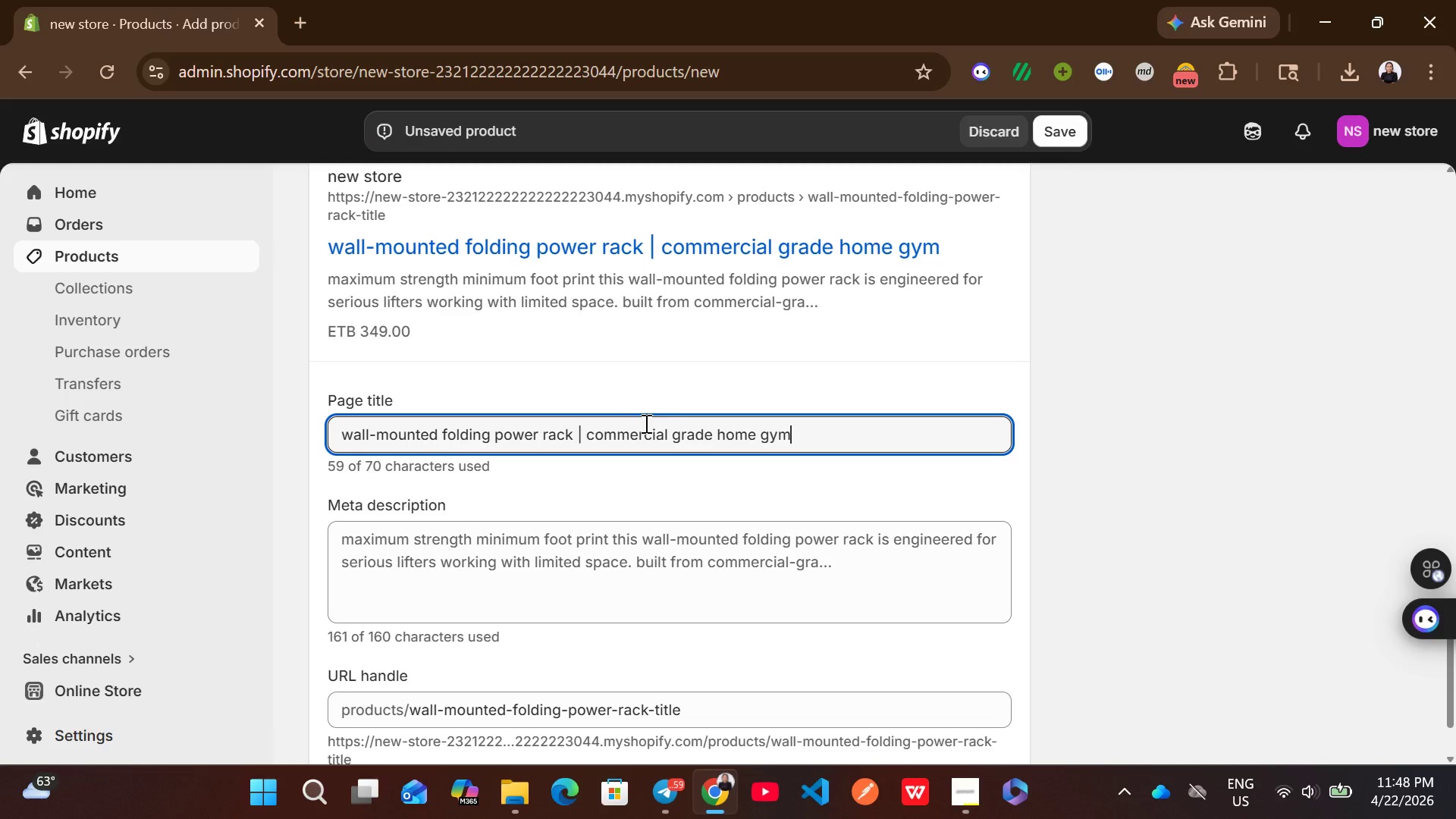 
left_click([479, 588])
 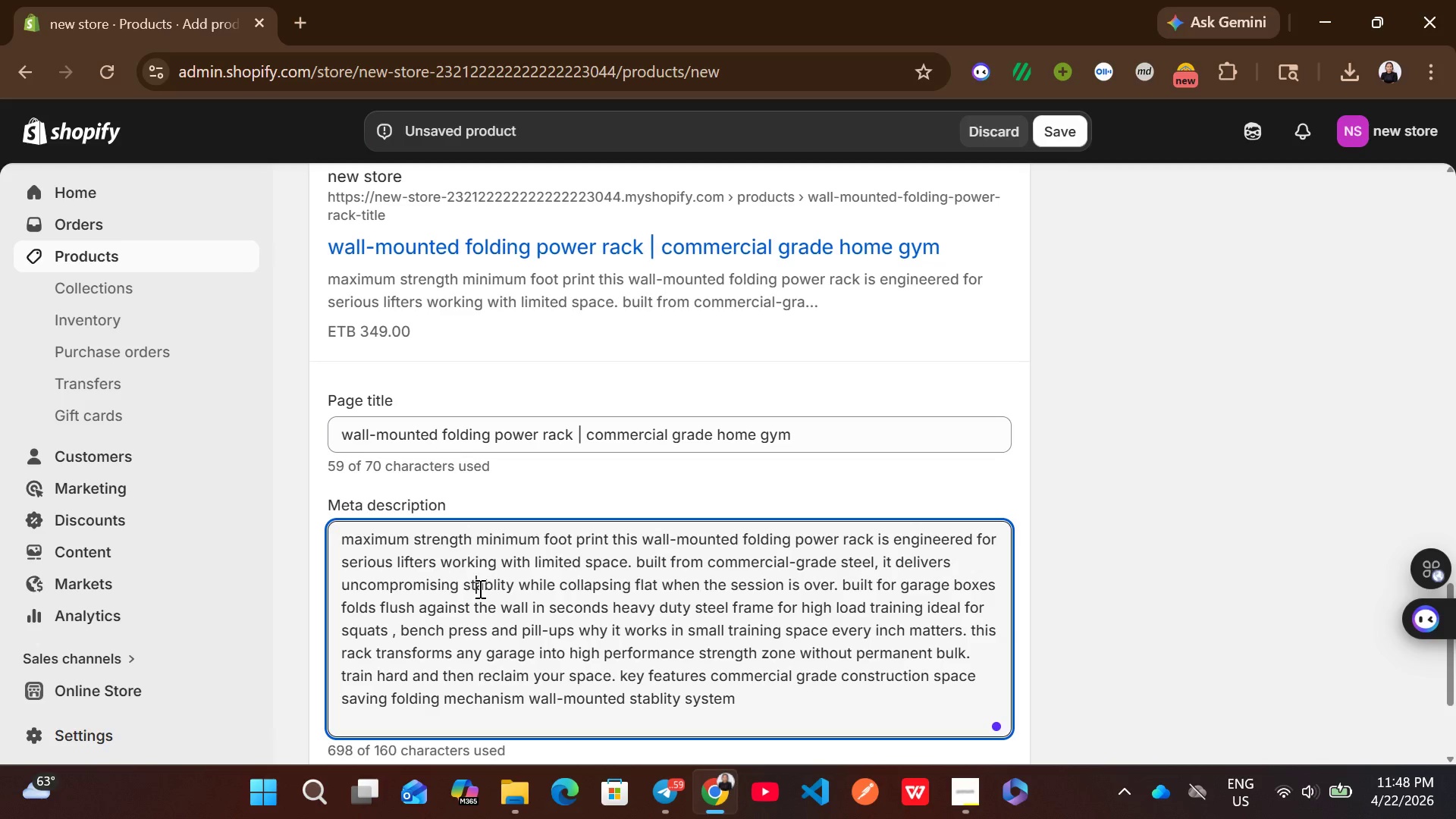 
key(Control+A)
 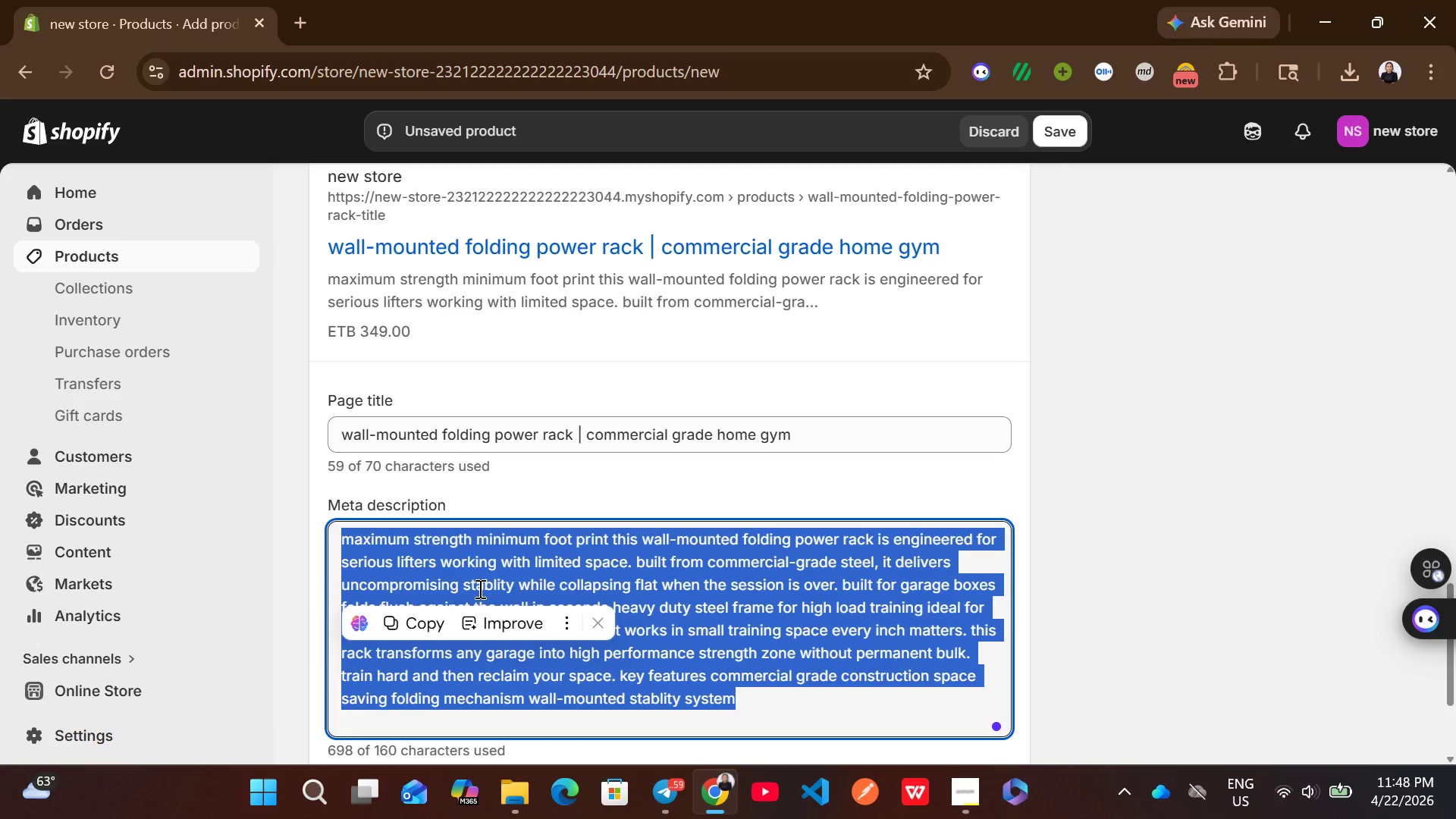 
key(Backspace)
 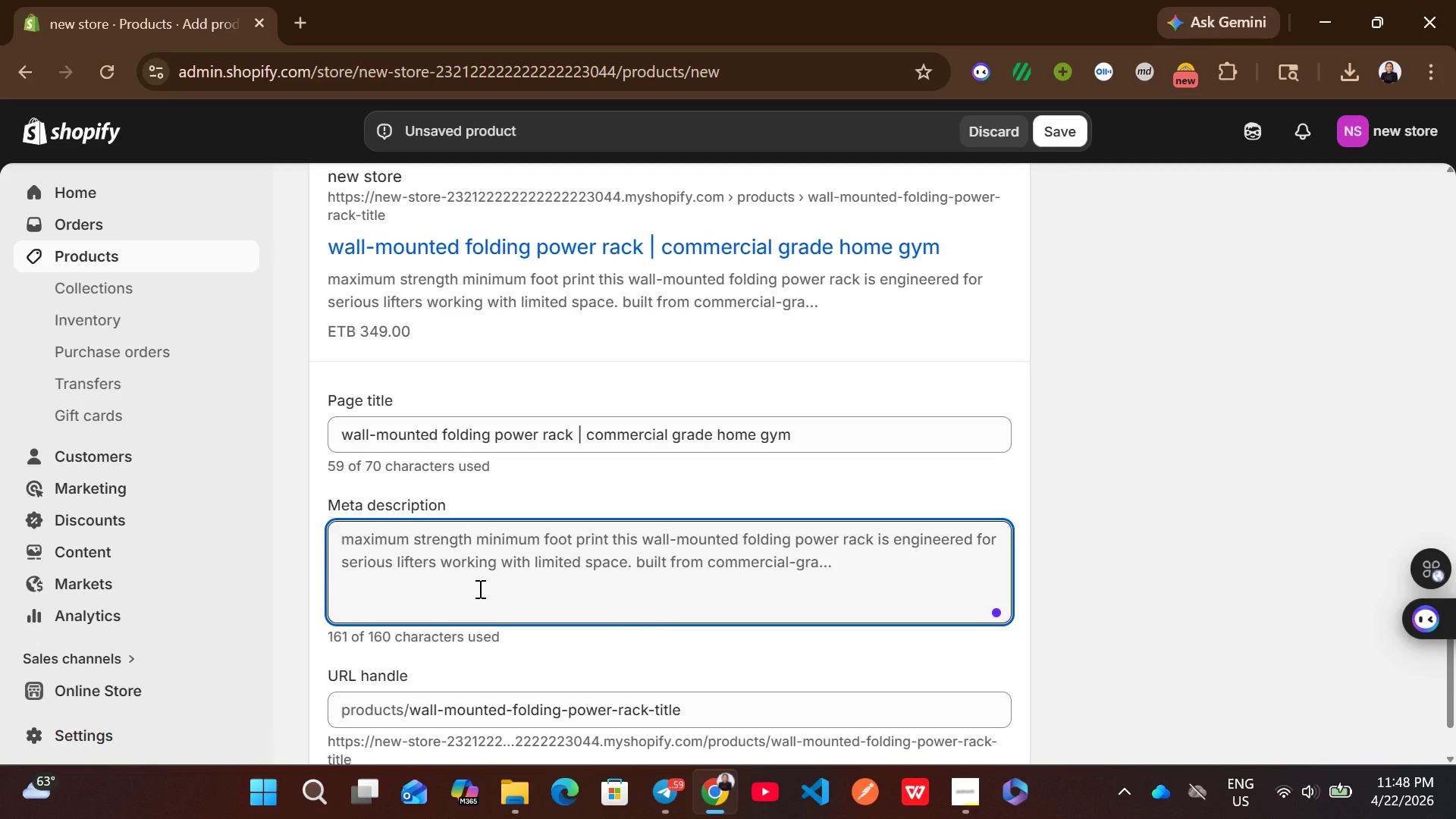 
type(upgrade your folding power )
 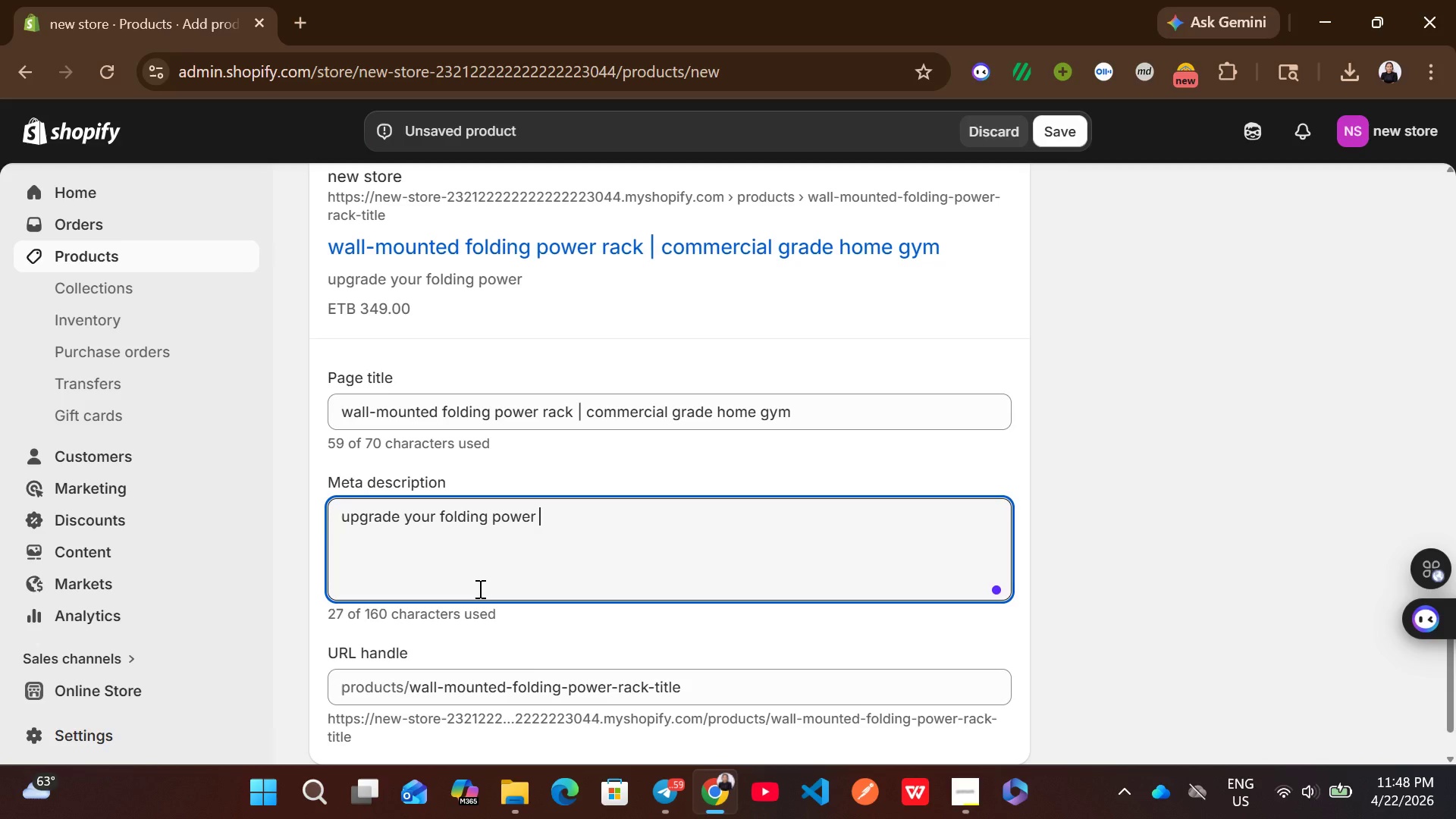 
key(Backspace)
key(Backspace)
key(Backspace)
key(Backspace)
key(Backspace)
key(Backspace)
key(Backspace)
key(Backspace)
type(commercial grade )
 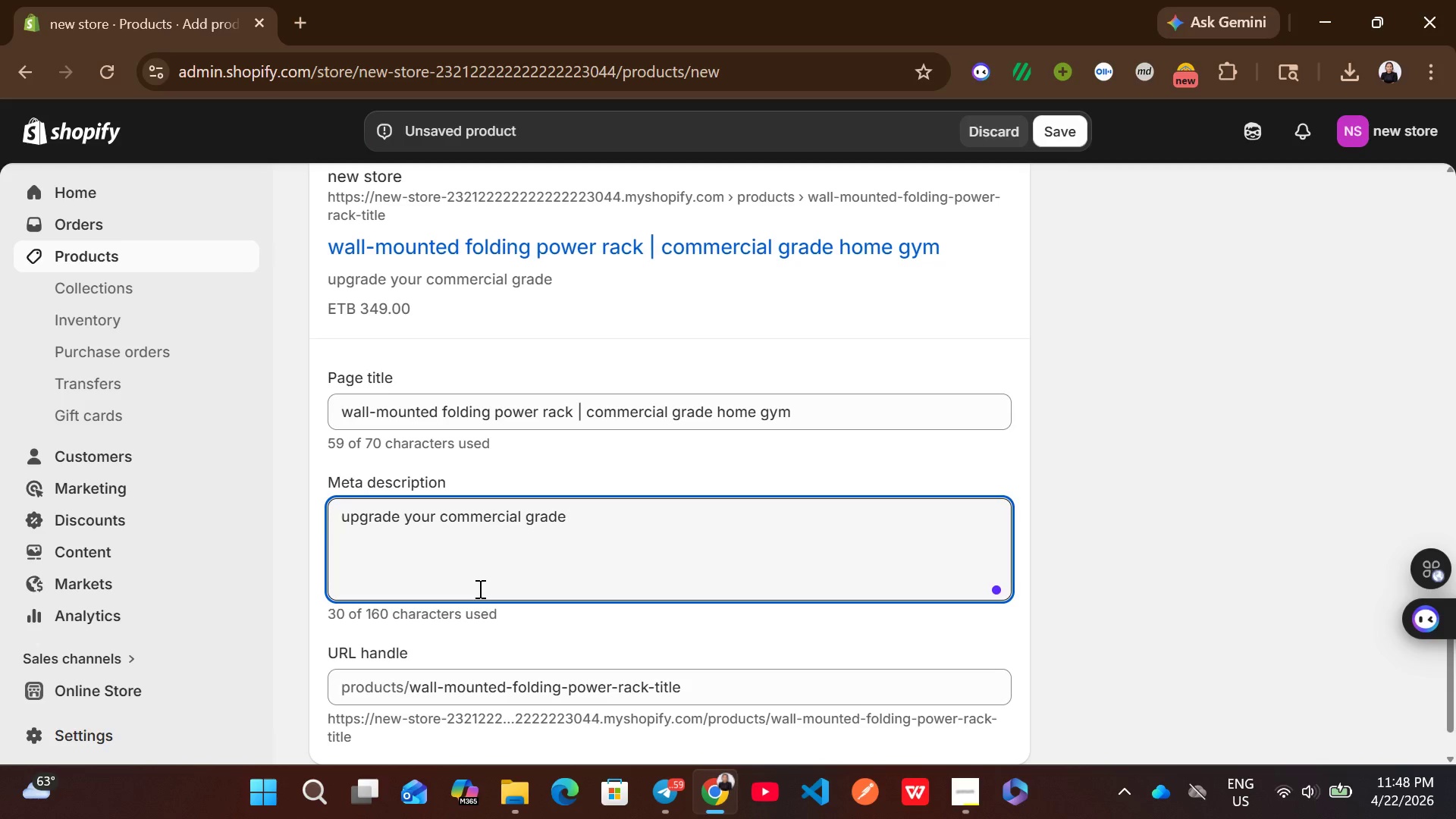 
type(home gym with )
 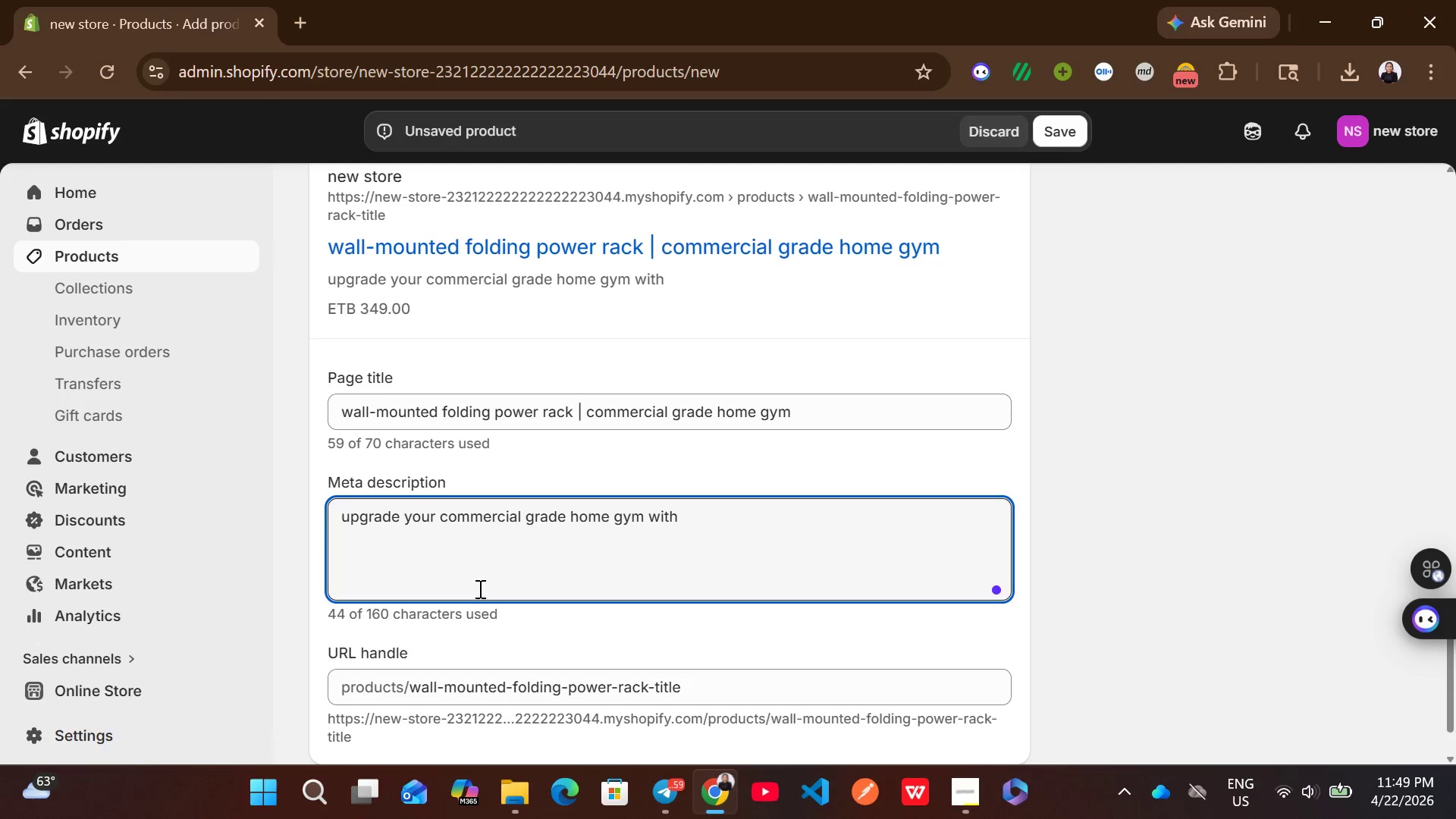 
type(a folding power )
 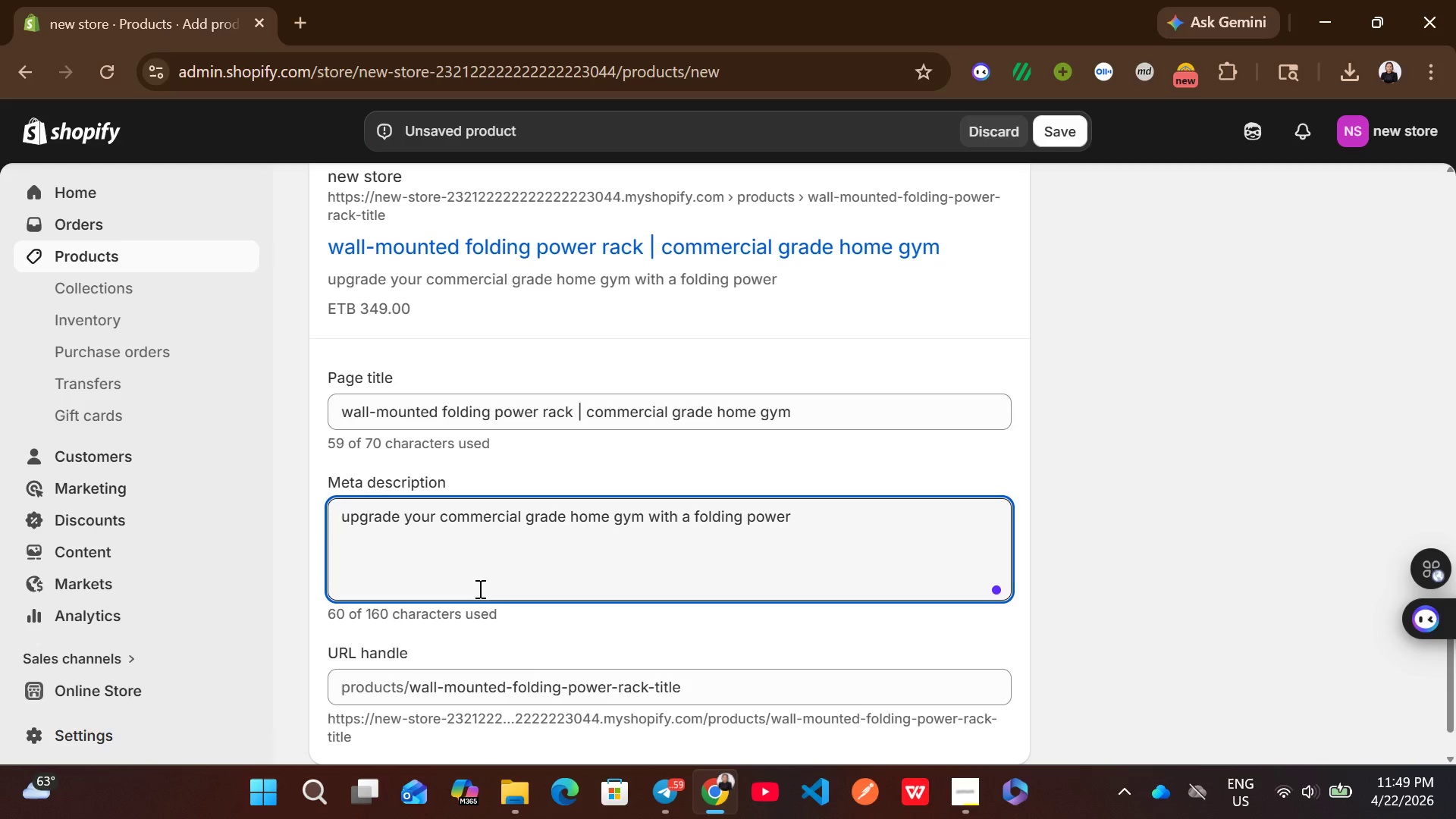 
wait(5.41)
 